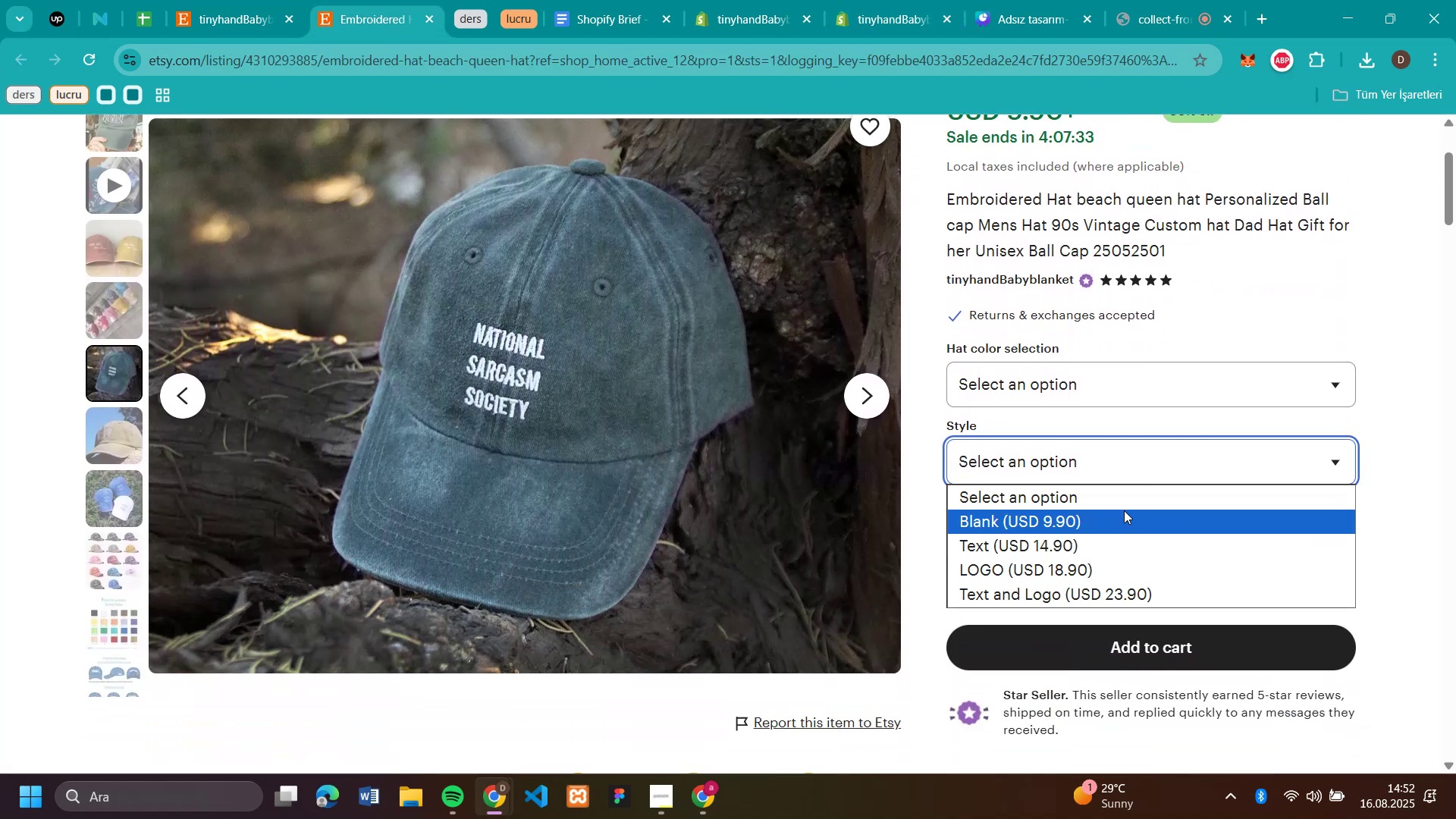 
left_click([1124, 510])
 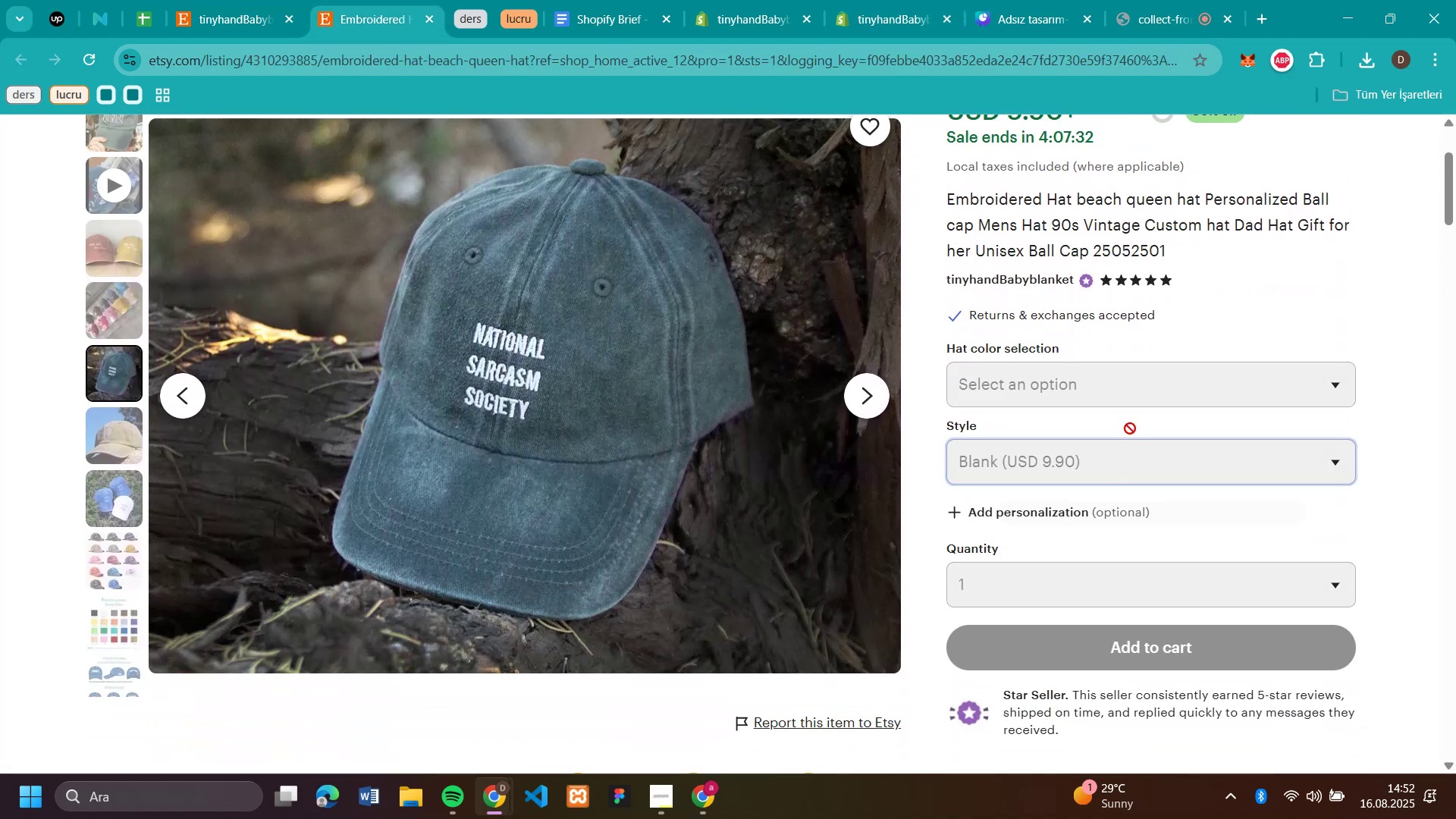 
scroll: coordinate [1138, 406], scroll_direction: up, amount: 2.0
 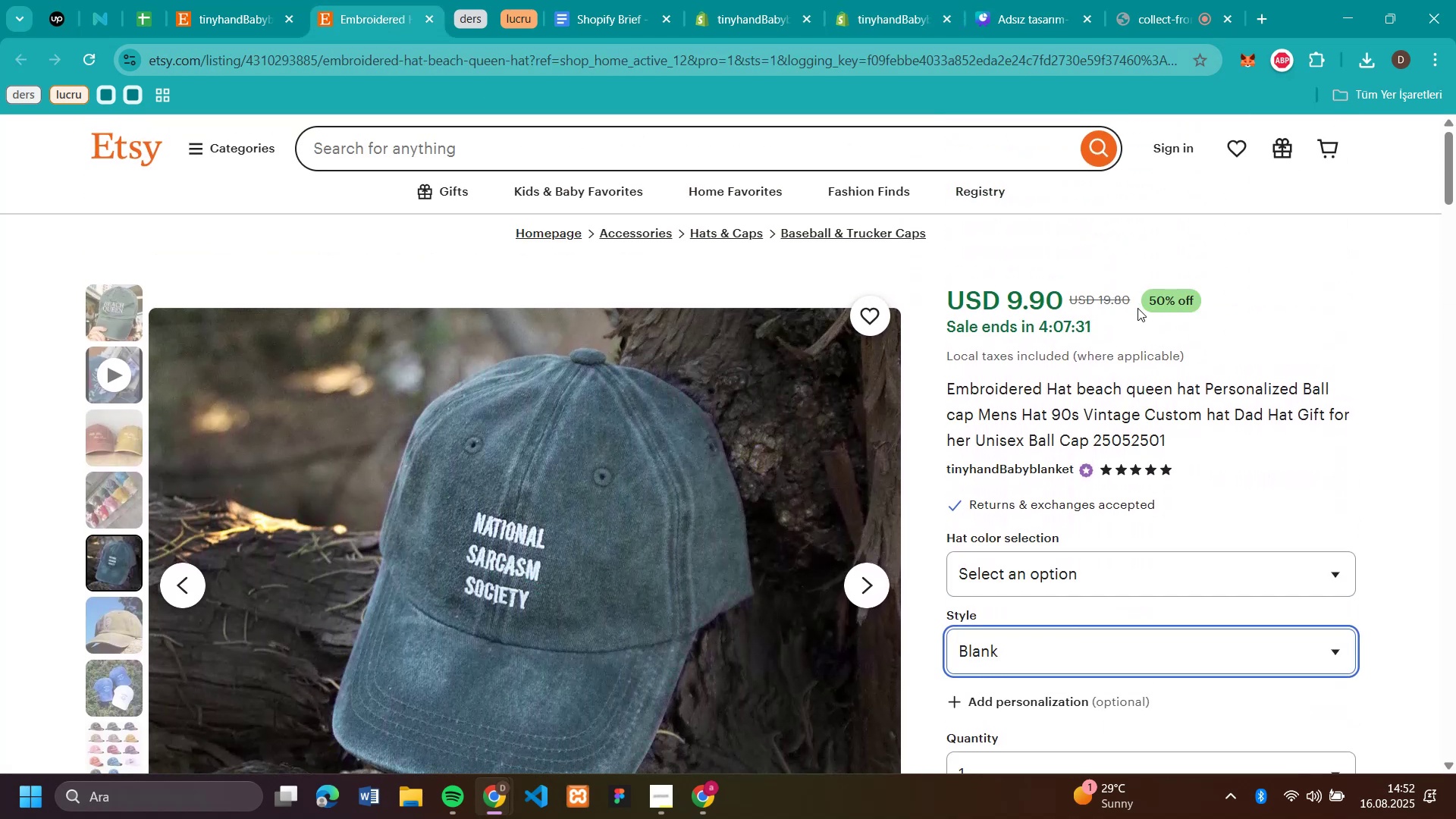 
left_click_drag(start_coordinate=[1131, 306], to_coordinate=[1100, 299])
 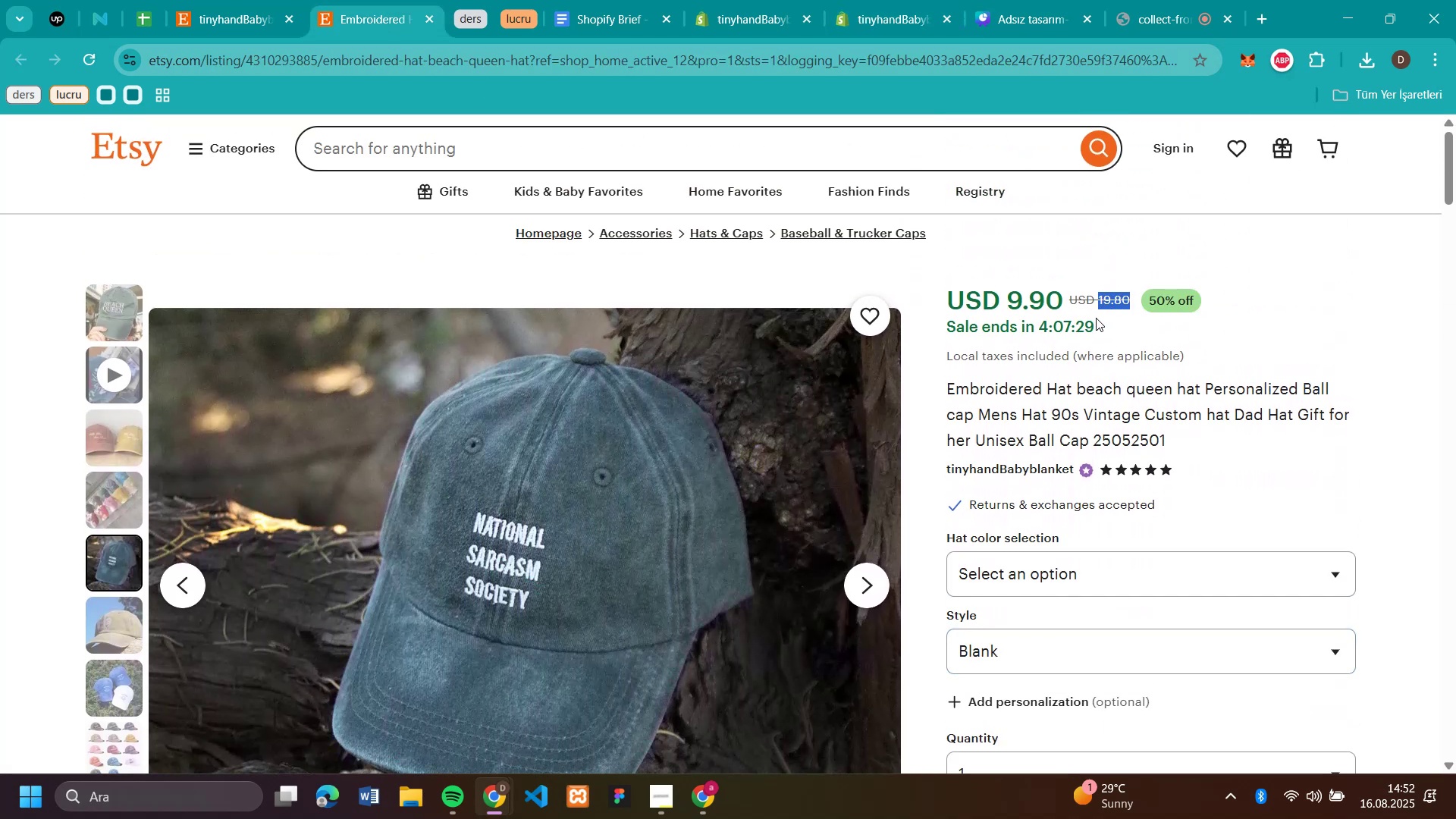 
key(Control+C)
 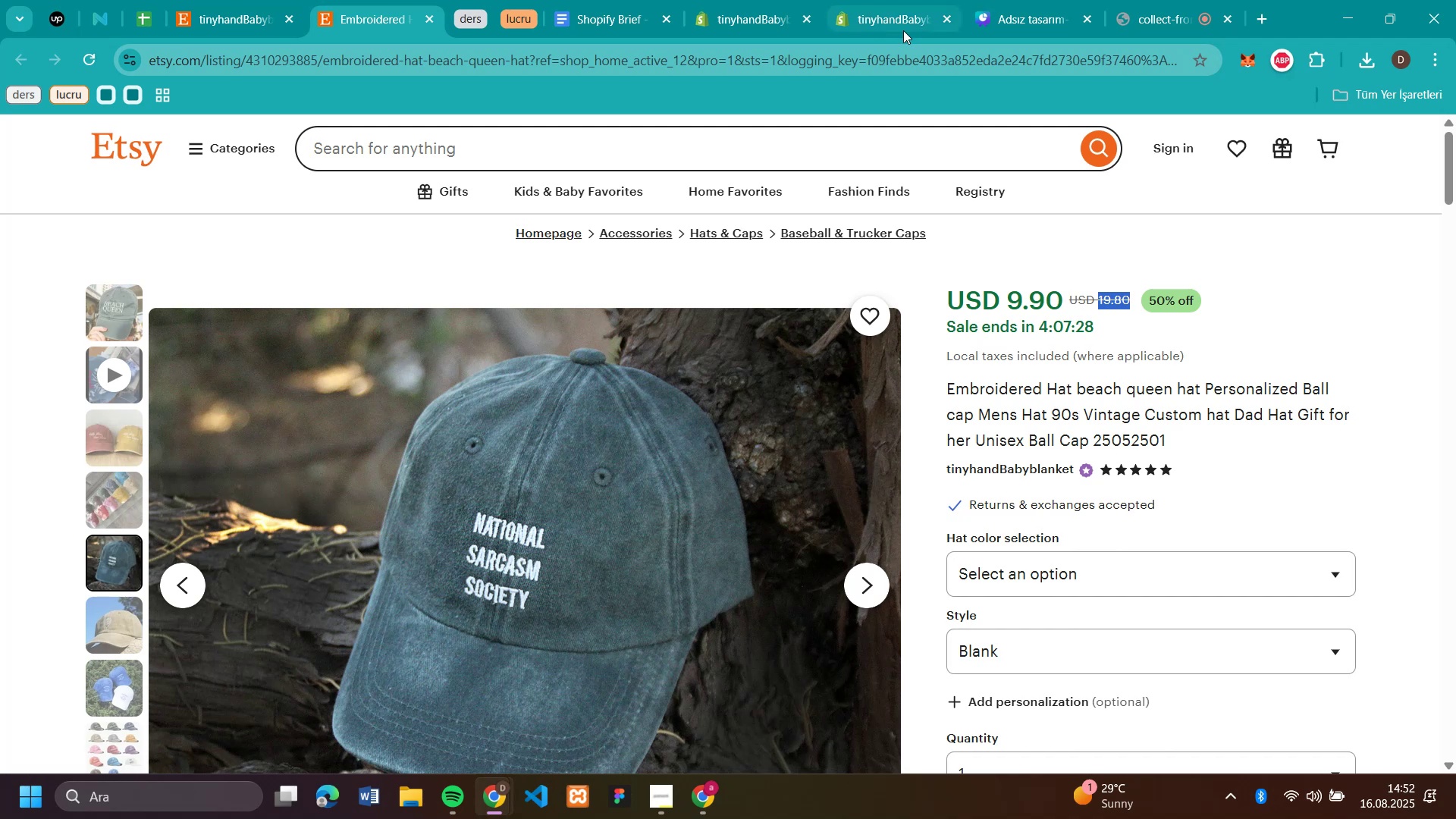 
left_click([903, 30])
 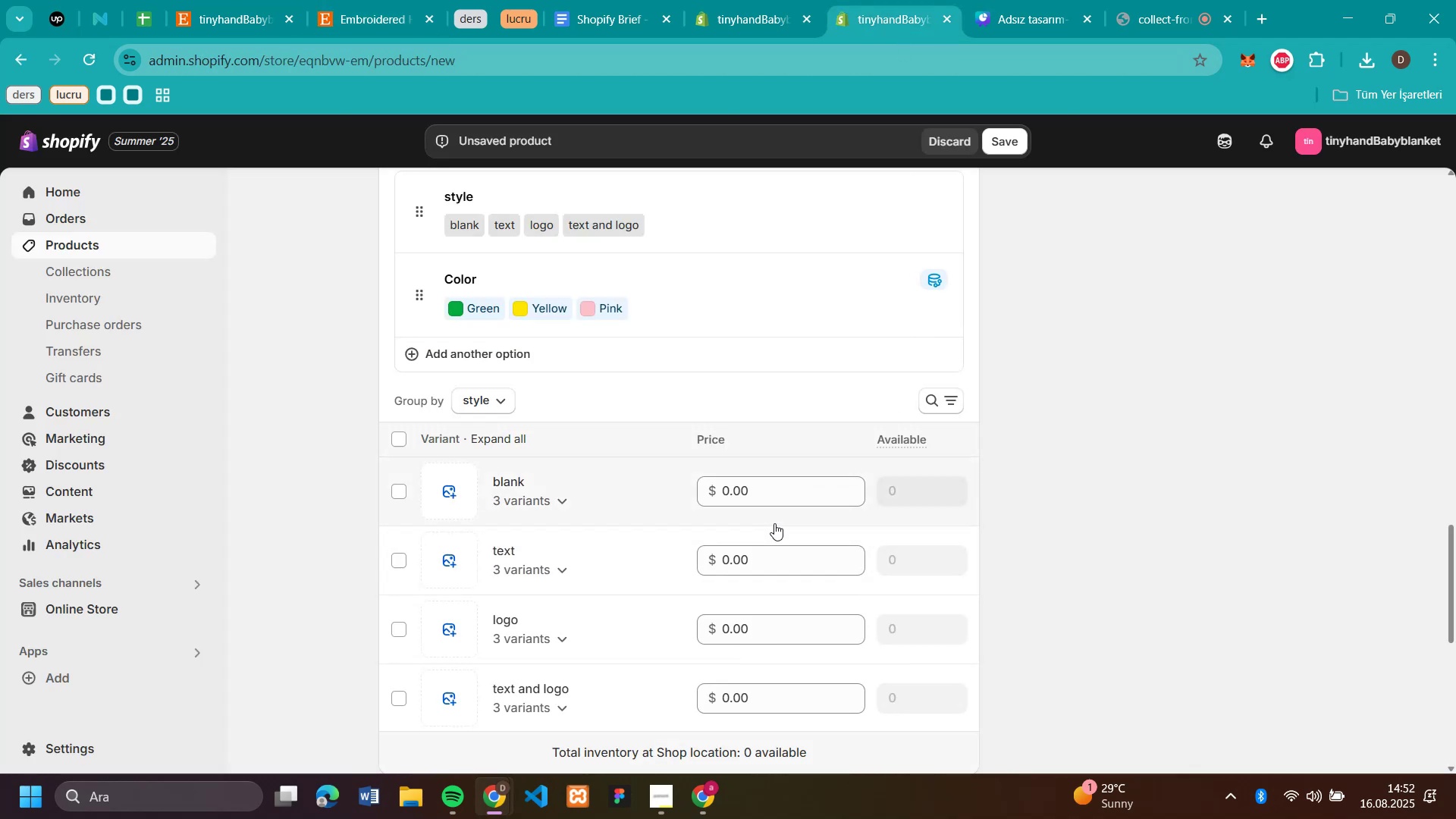 
left_click([777, 497])
 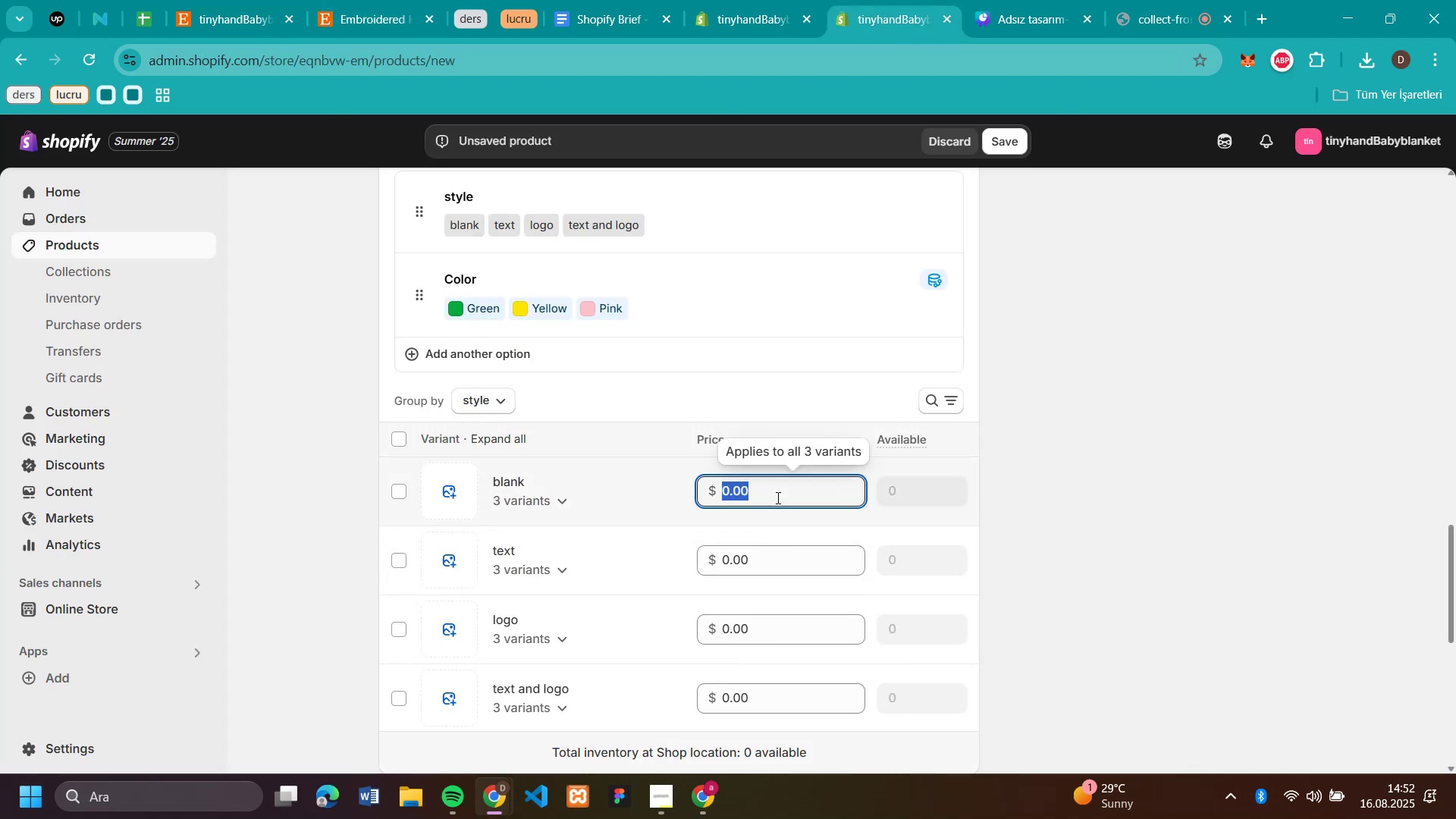 
key(Control+V)
 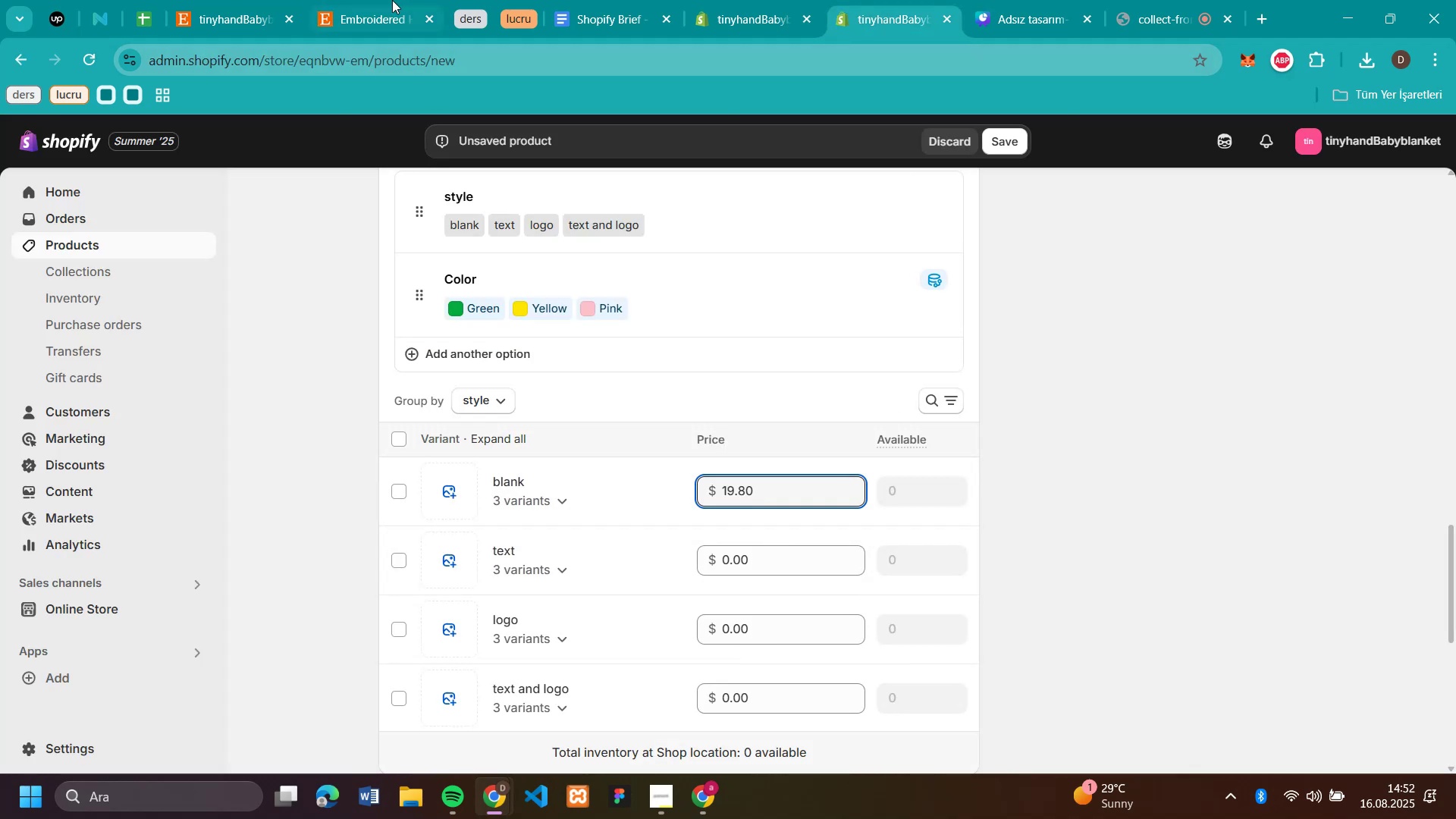 
left_click([370, 25])
 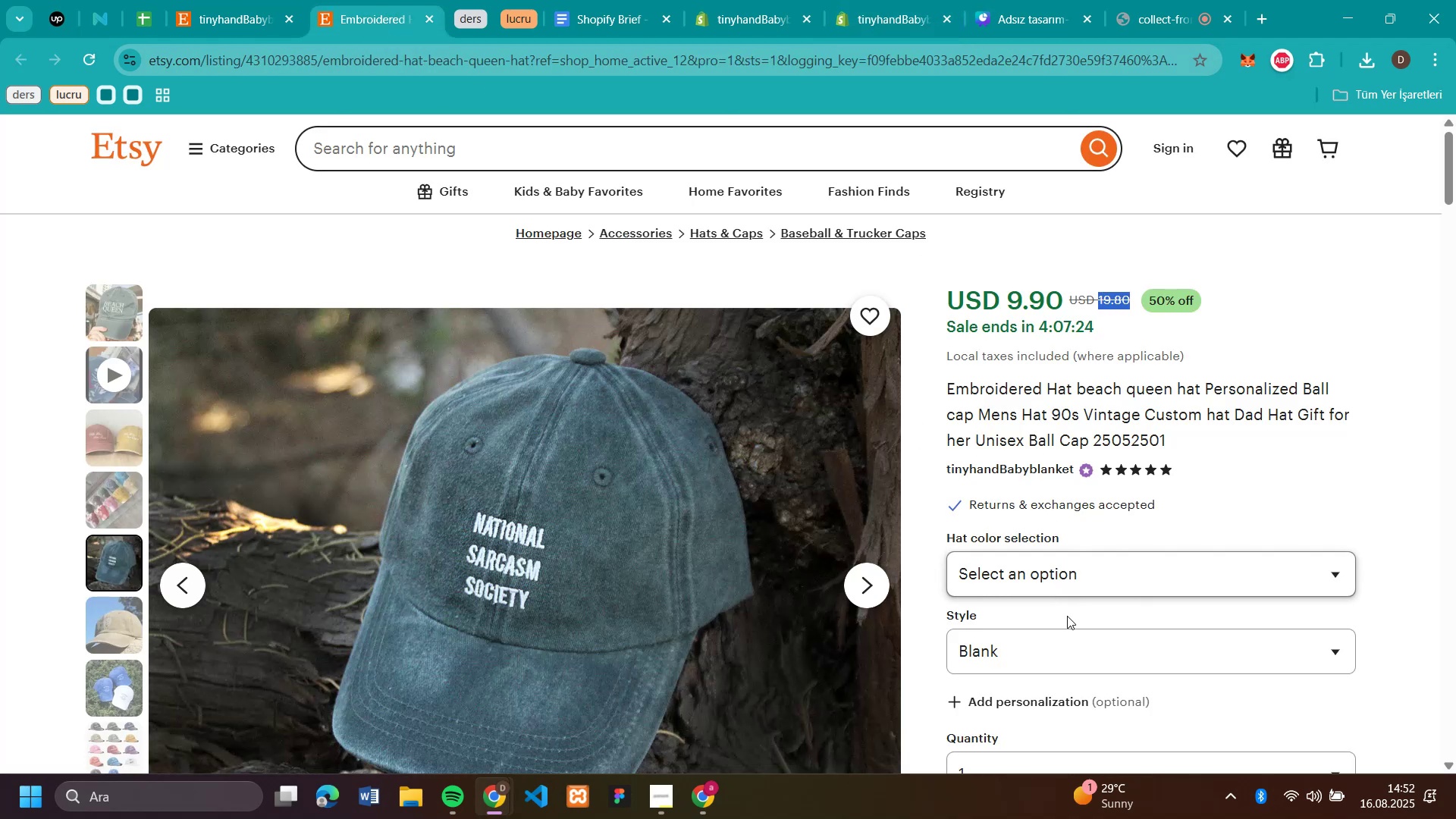 
left_click([1067, 638])
 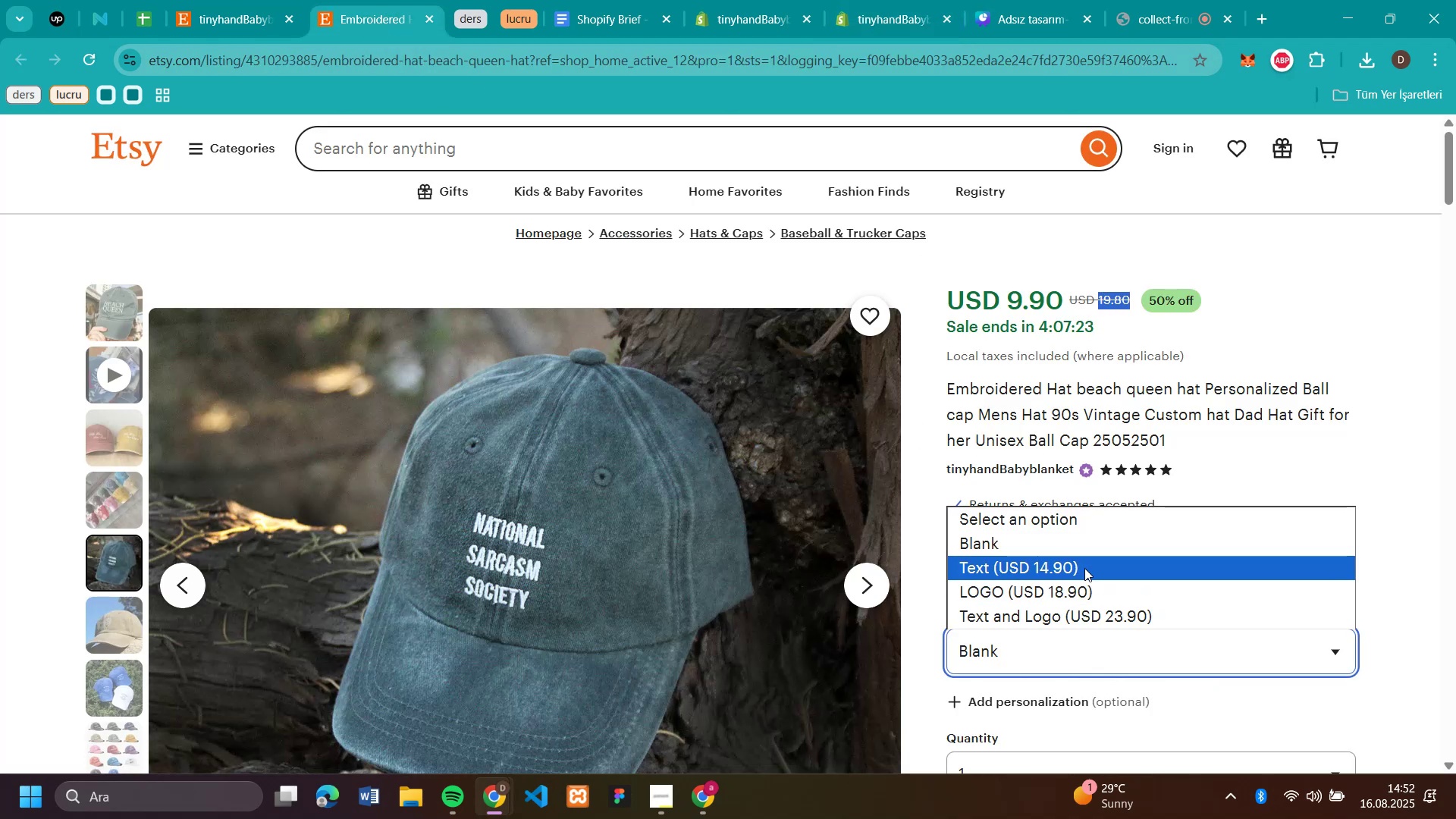 
left_click([1084, 567])
 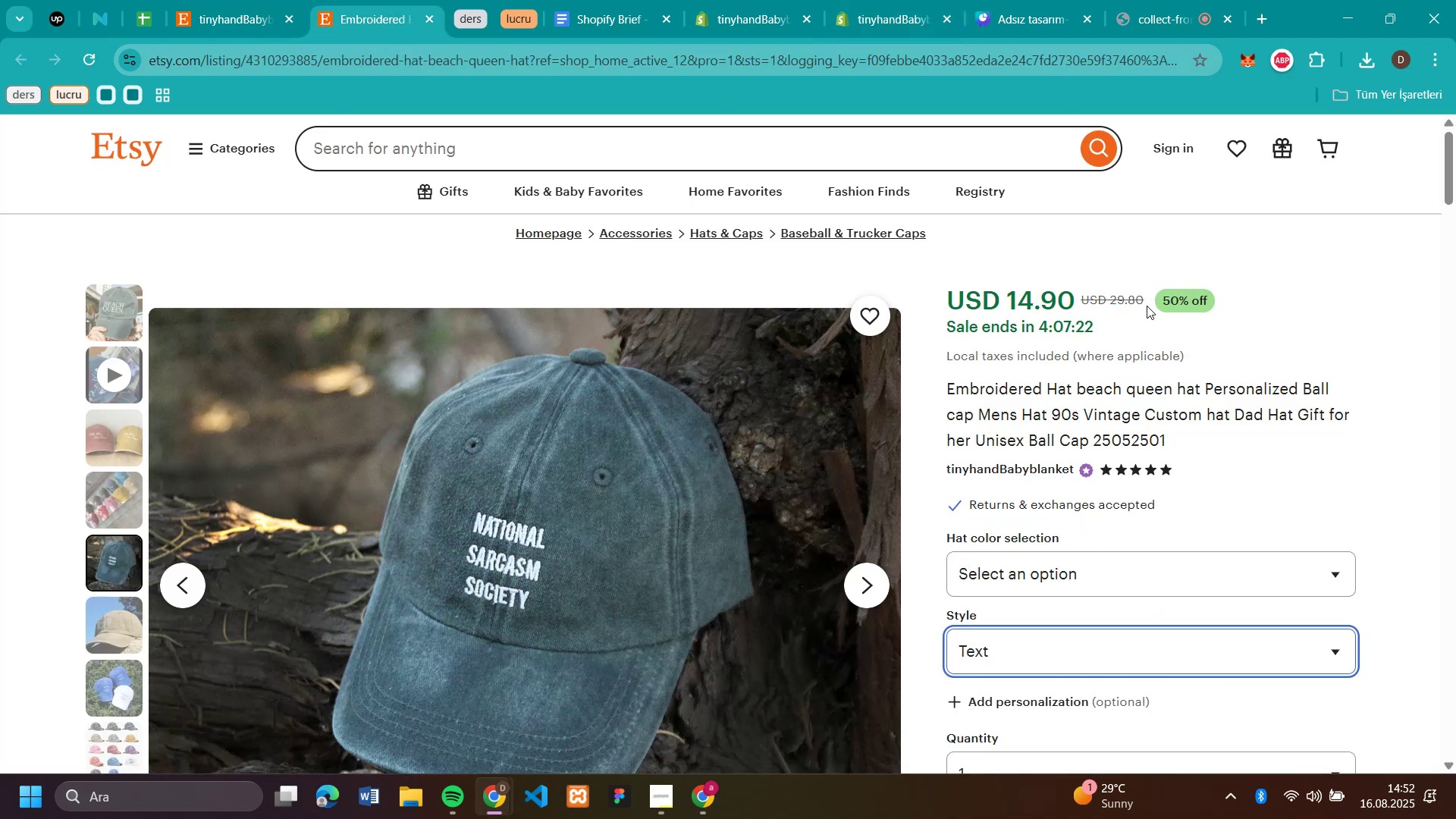 
left_click_drag(start_coordinate=[1141, 306], to_coordinate=[1110, 304])
 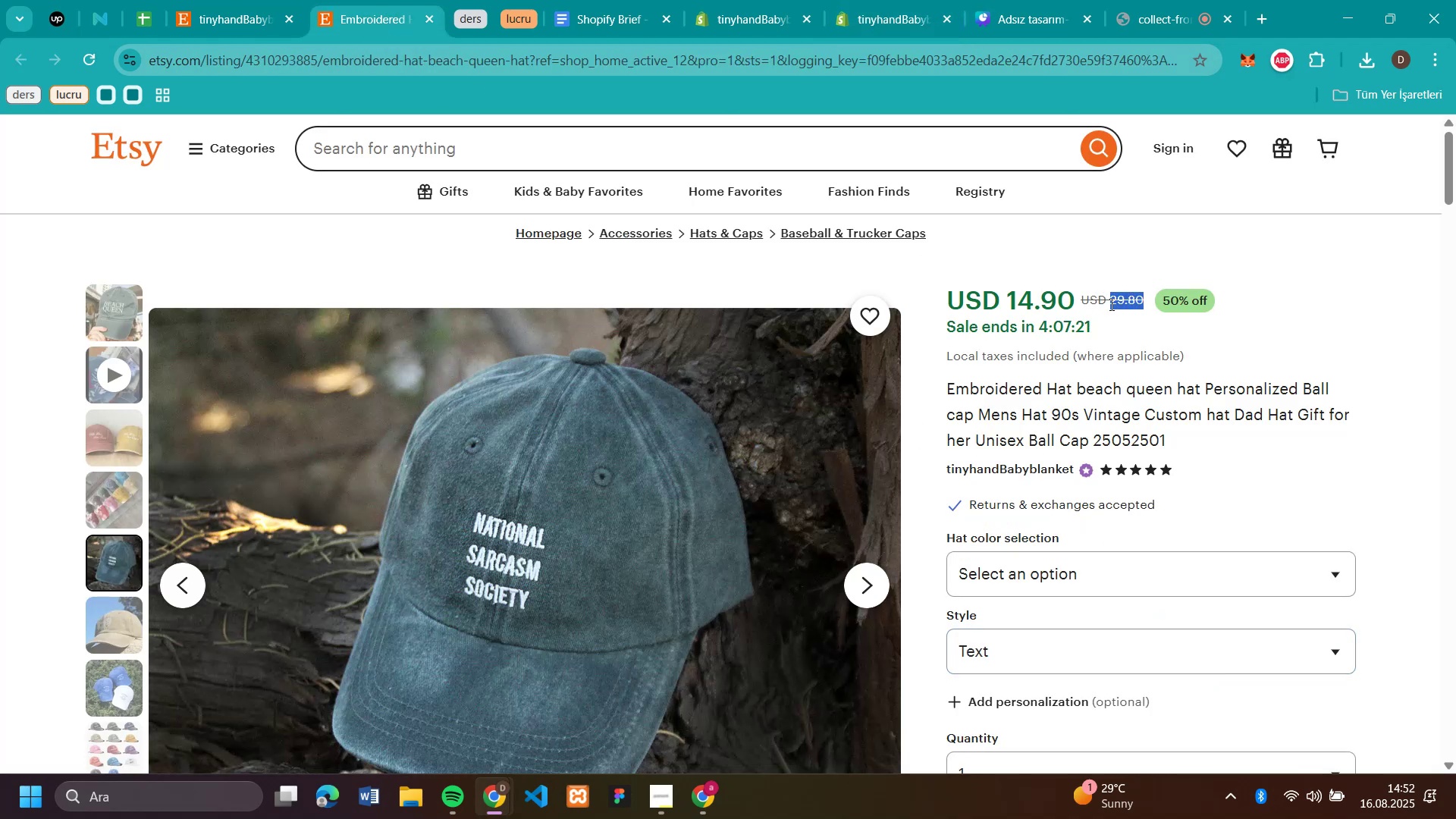 
key(Control+C)
 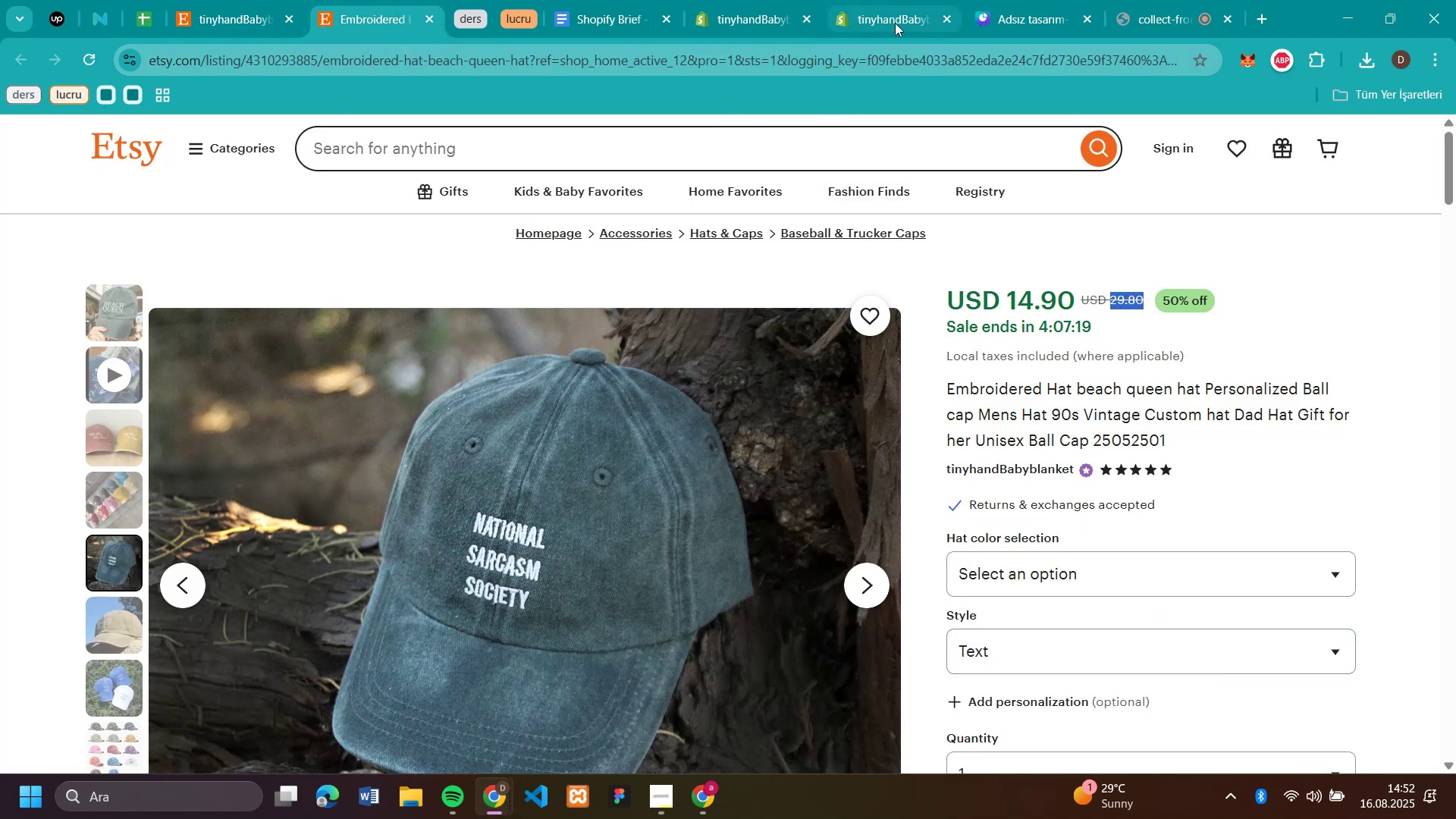 
left_click([895, 23])
 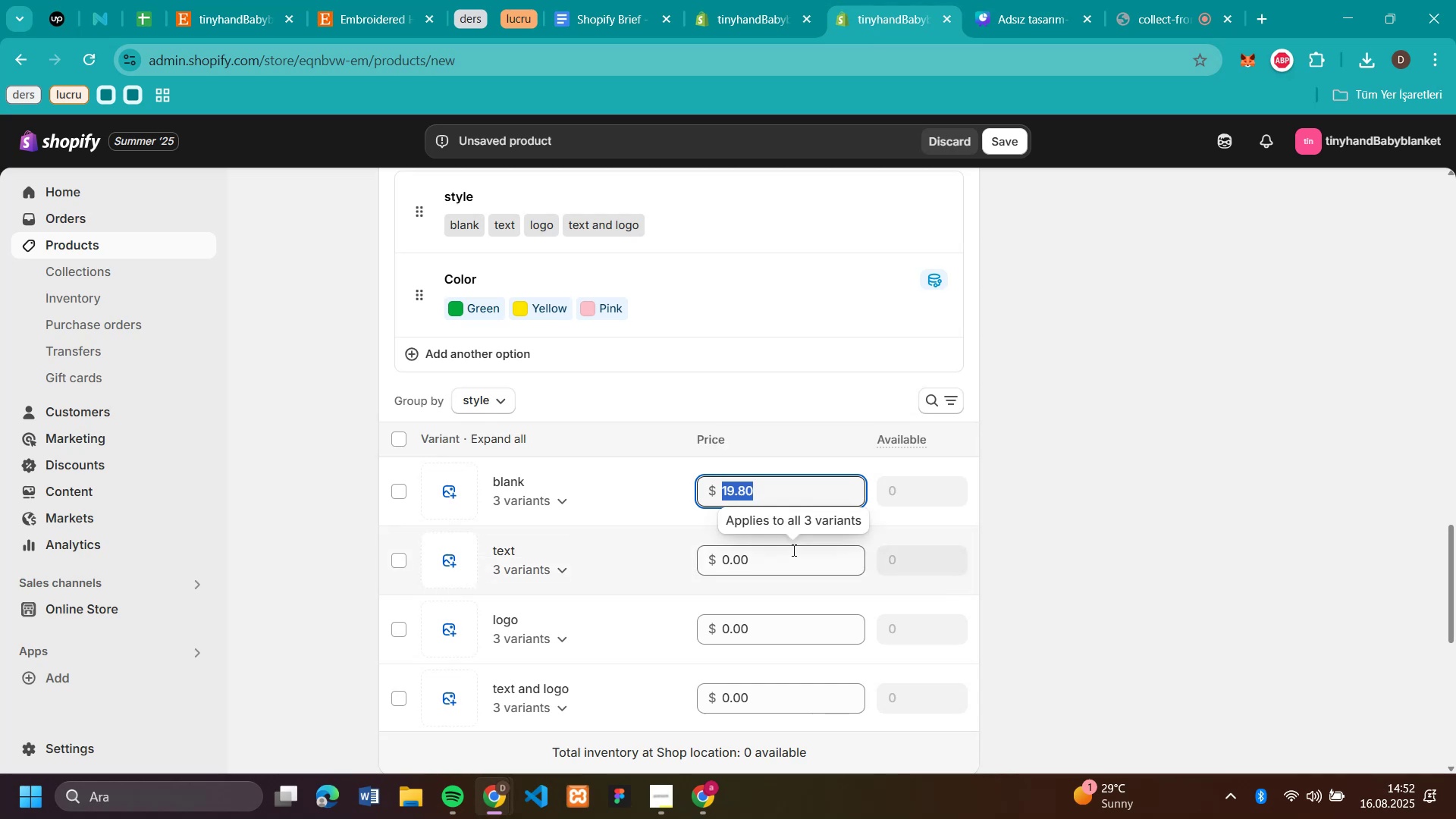 
left_click([792, 554])
 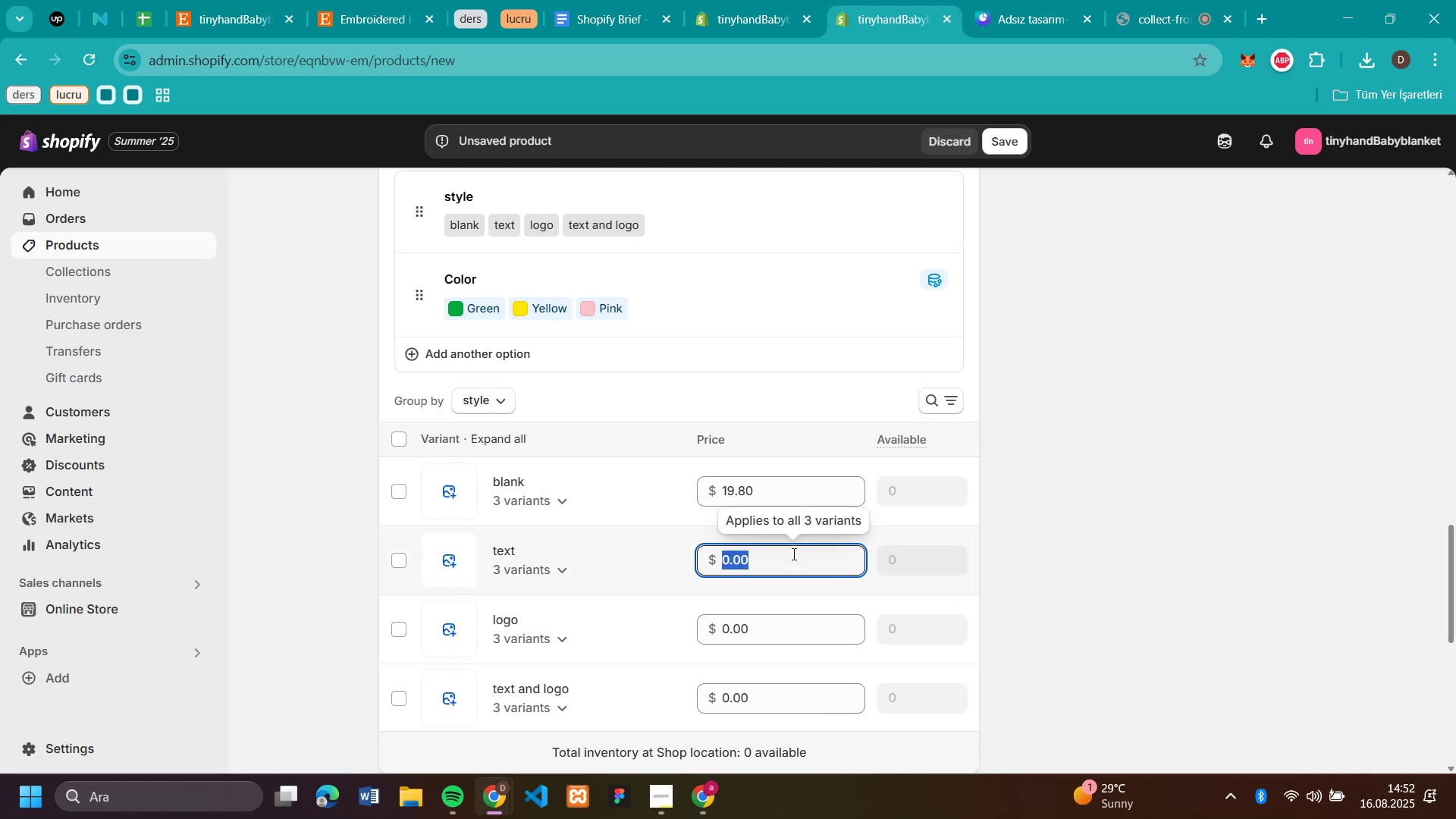 
key(Control+V)
 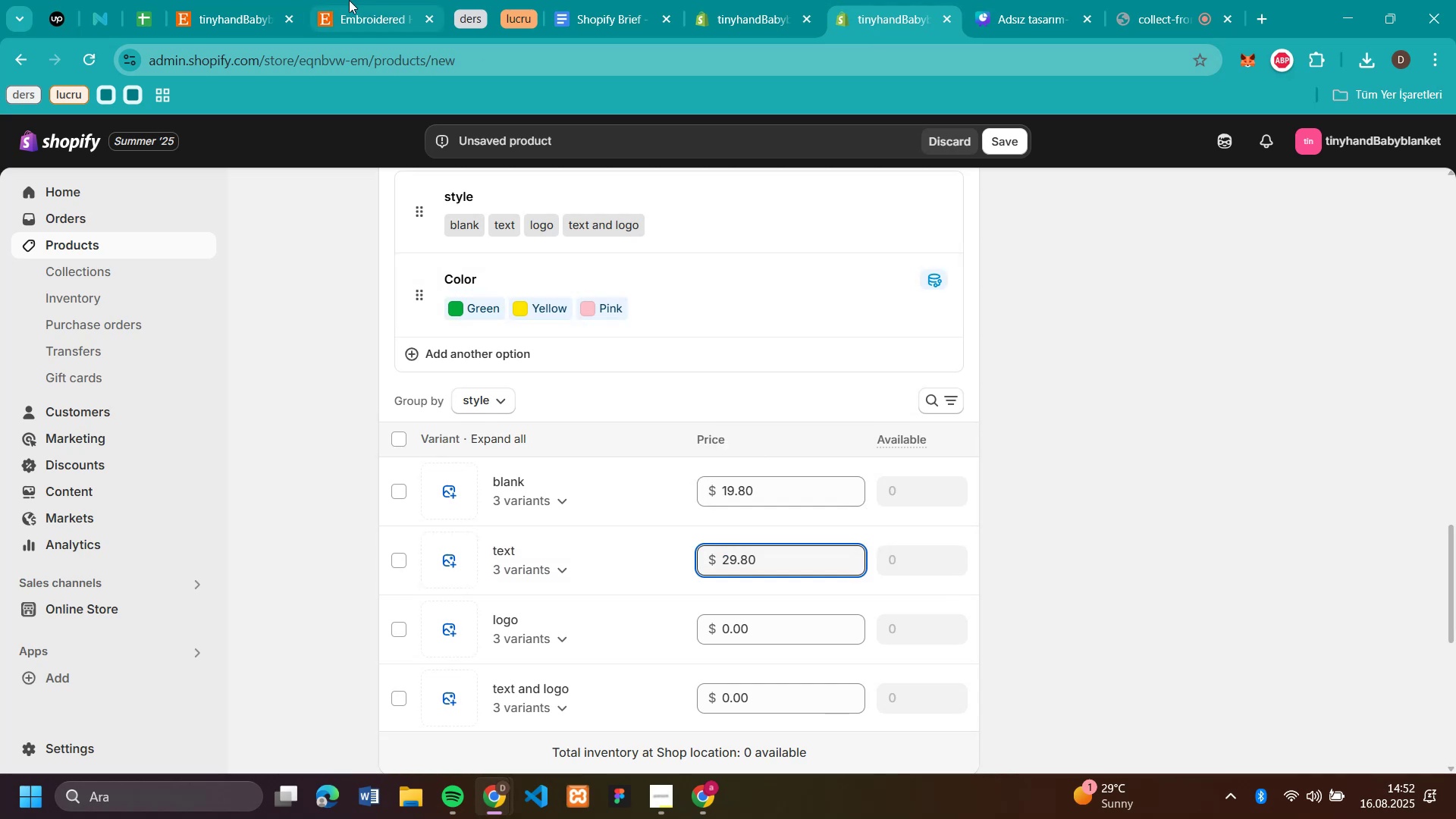 
left_click([347, 23])
 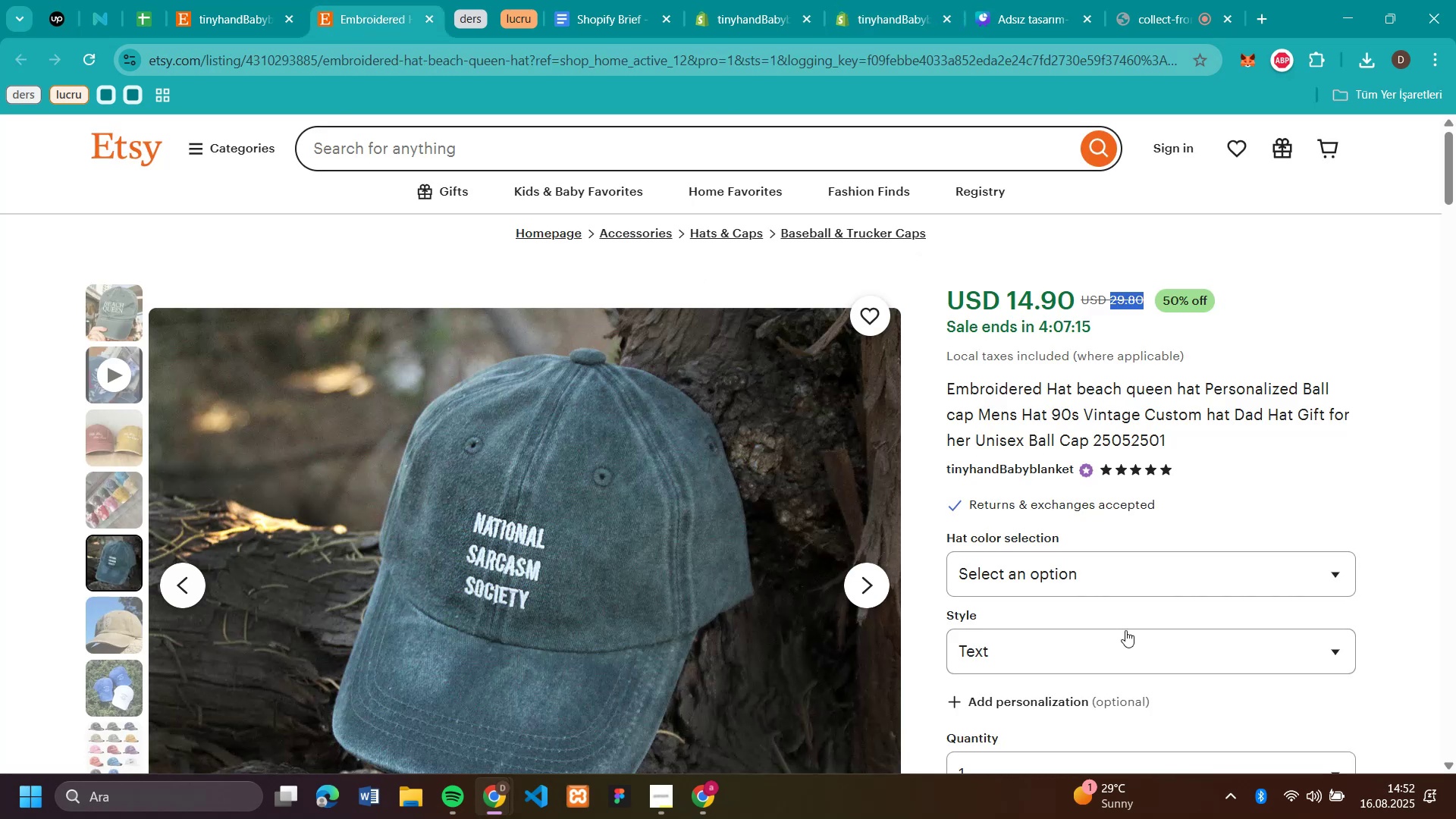 
left_click([1127, 636])
 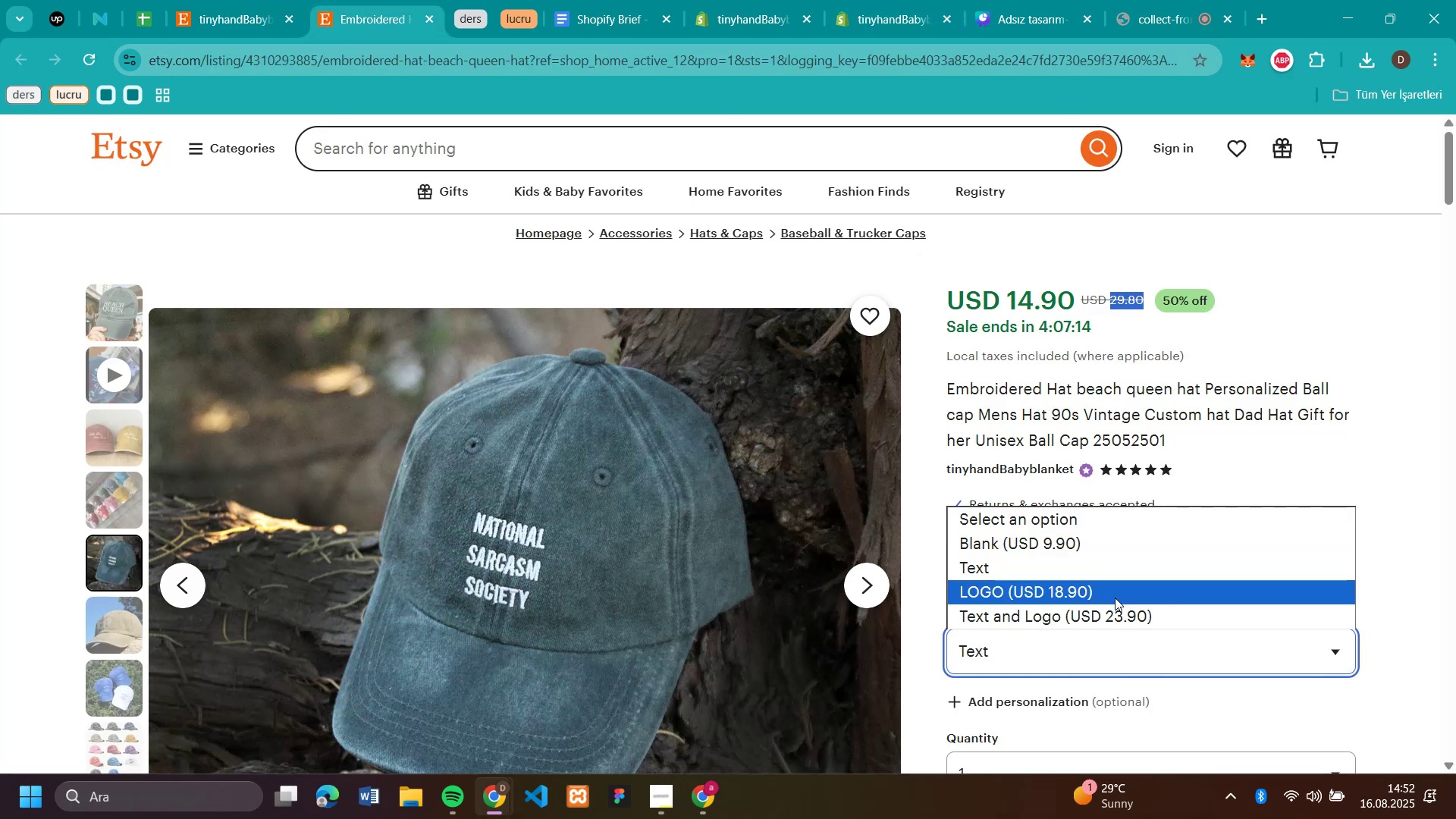 
left_click([1115, 597])
 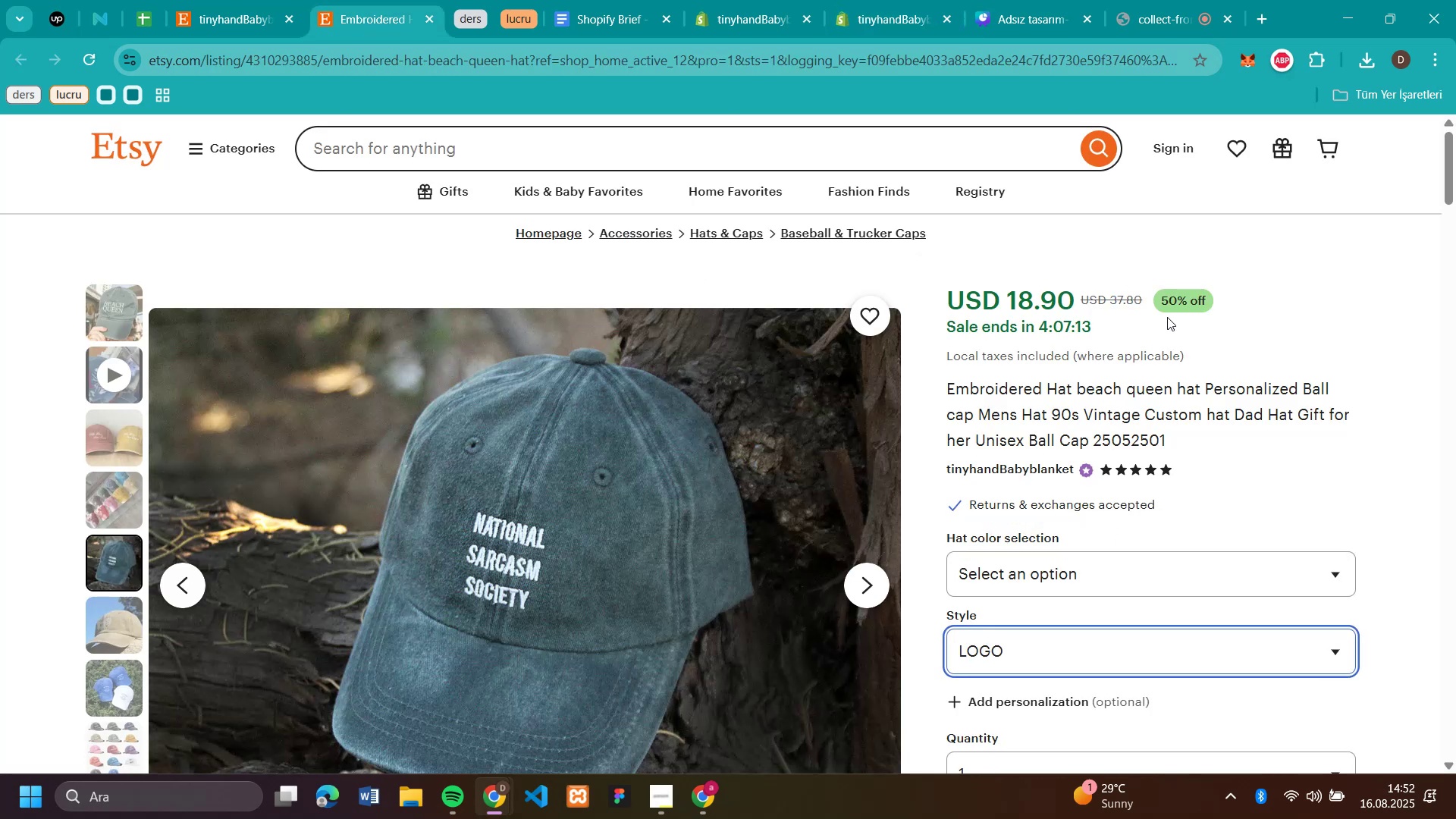 
left_click_drag(start_coordinate=[1146, 307], to_coordinate=[1109, 298])
 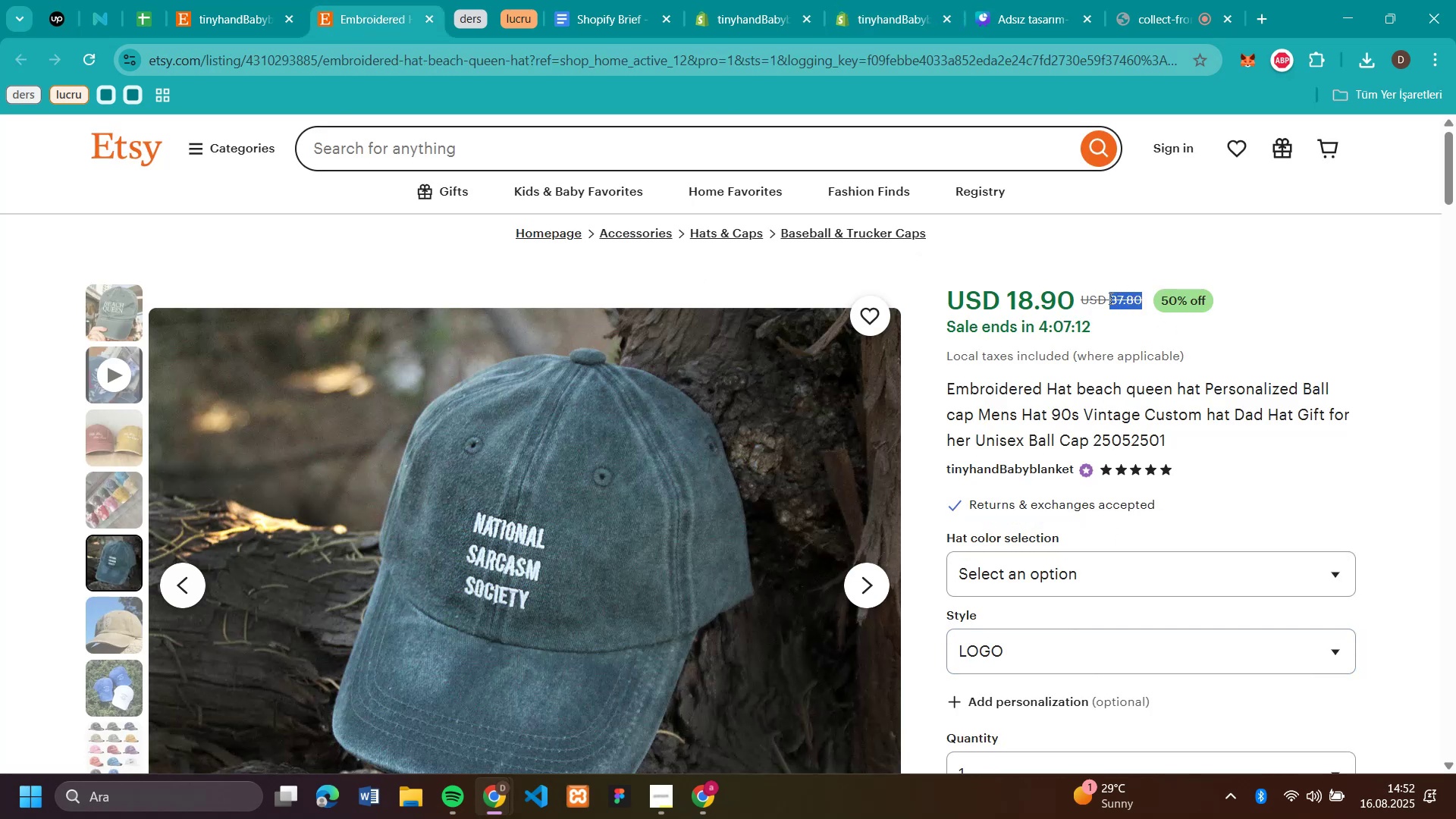 
key(Control+C)
 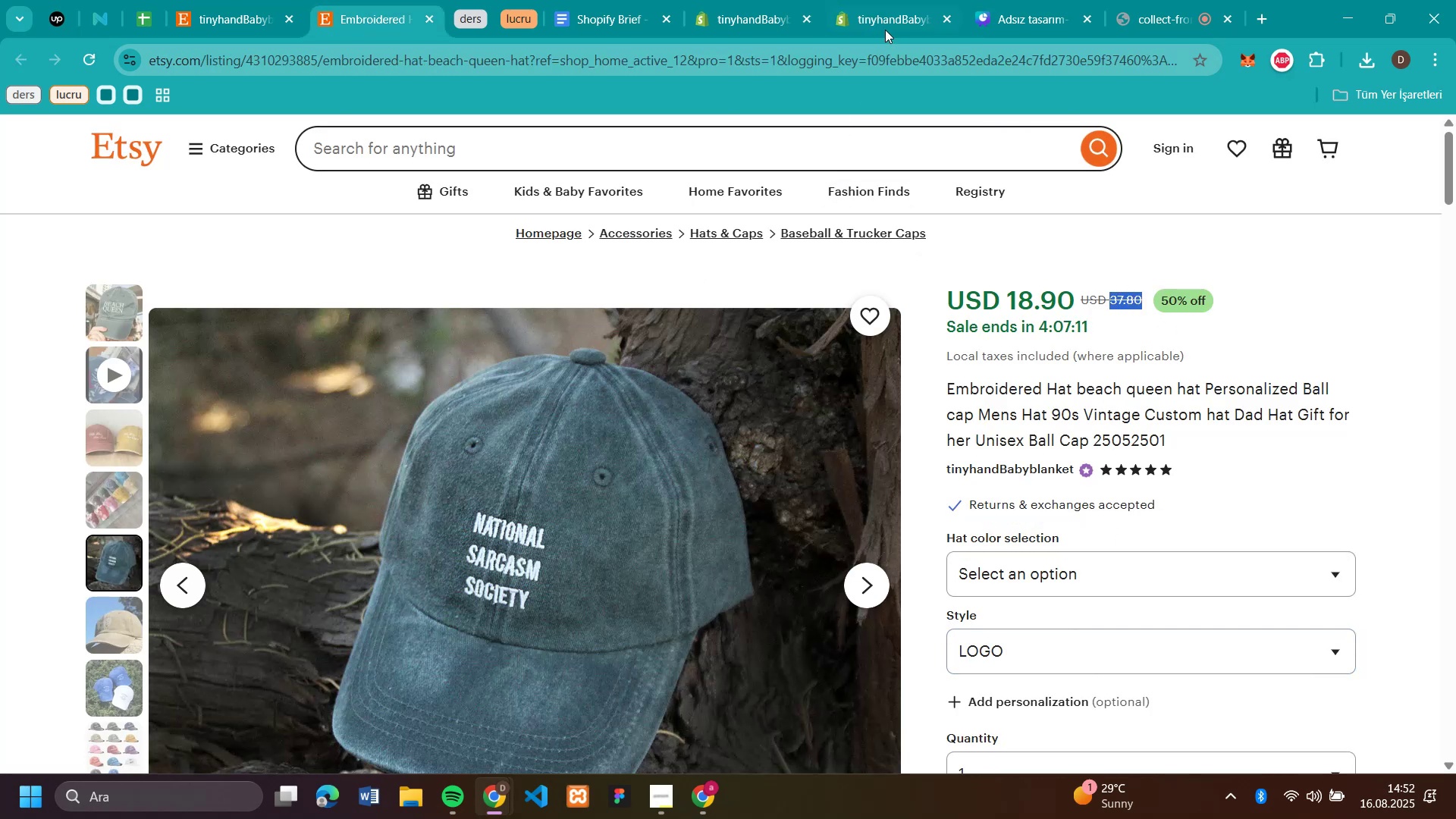 
left_click([893, 15])
 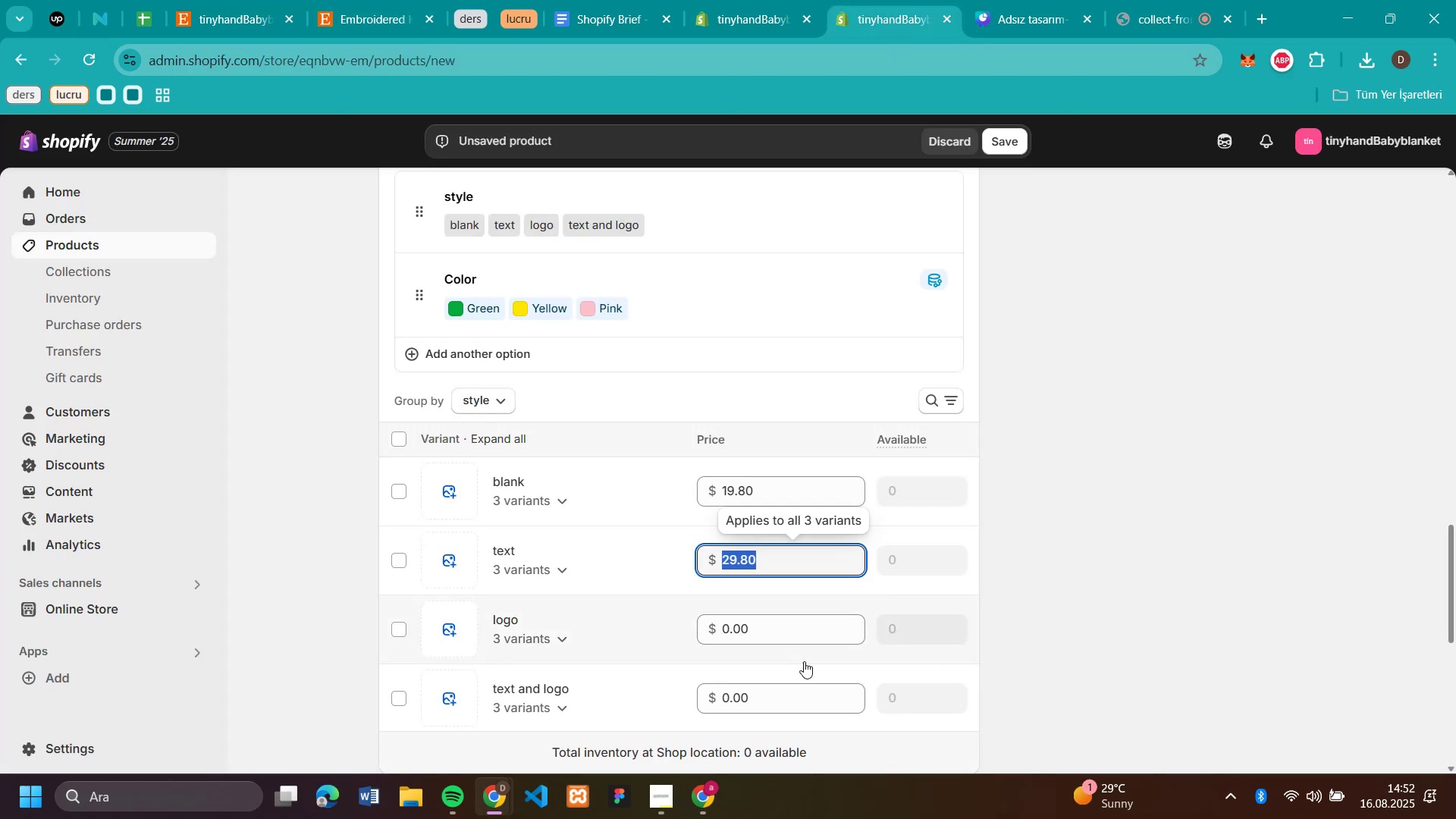 
left_click([792, 635])
 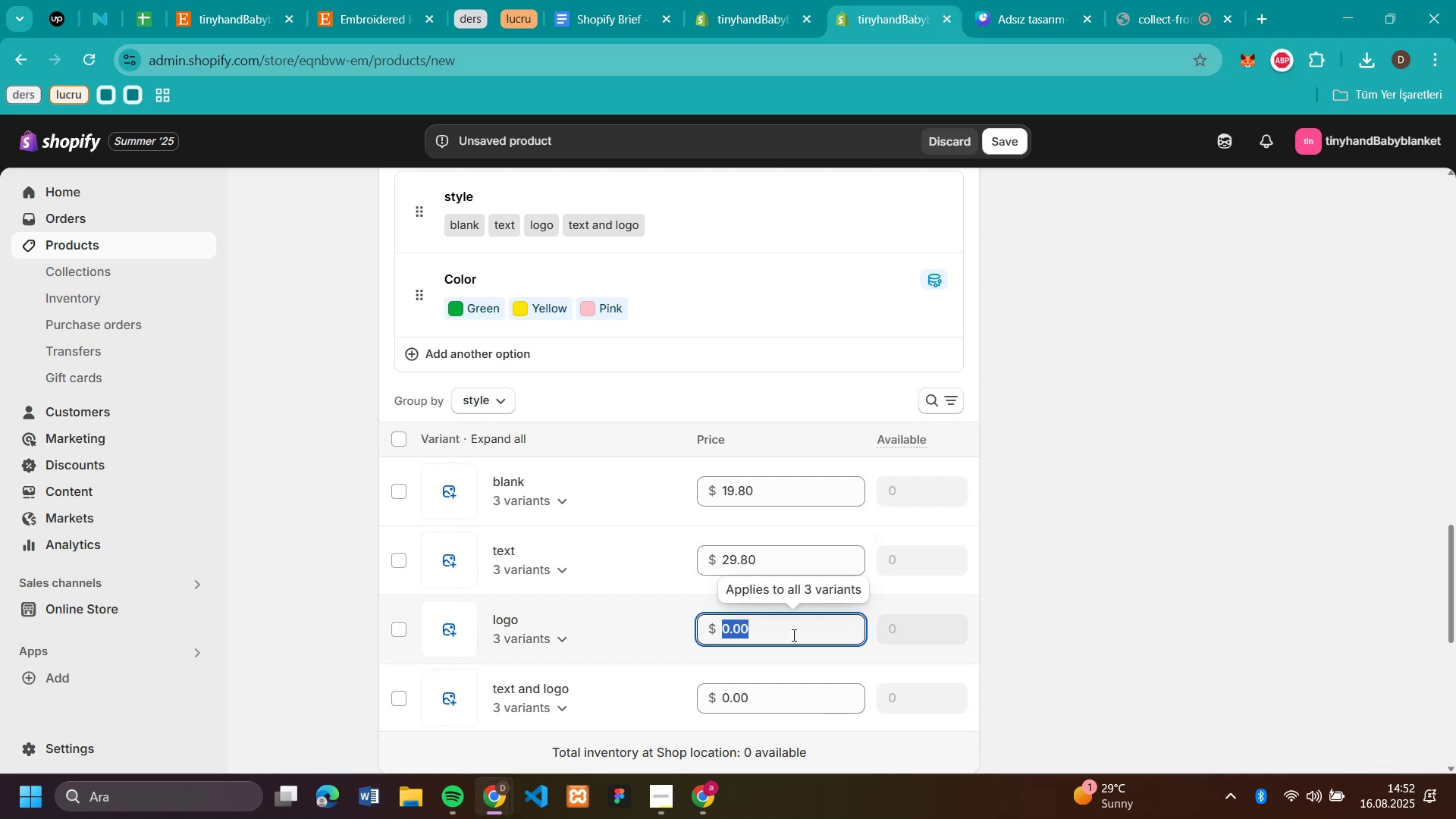 
key(Control+V)
 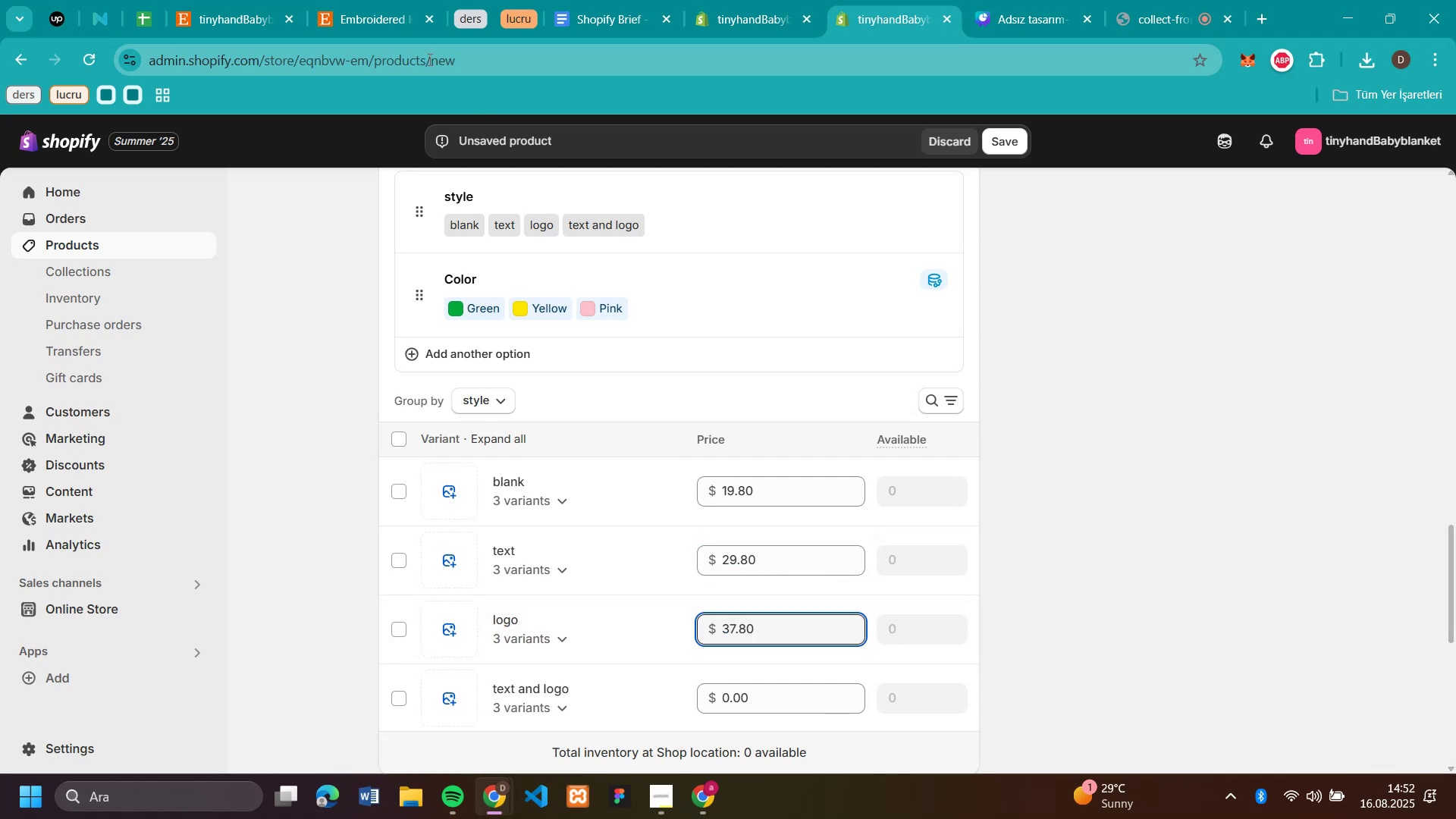 
left_click([376, 11])
 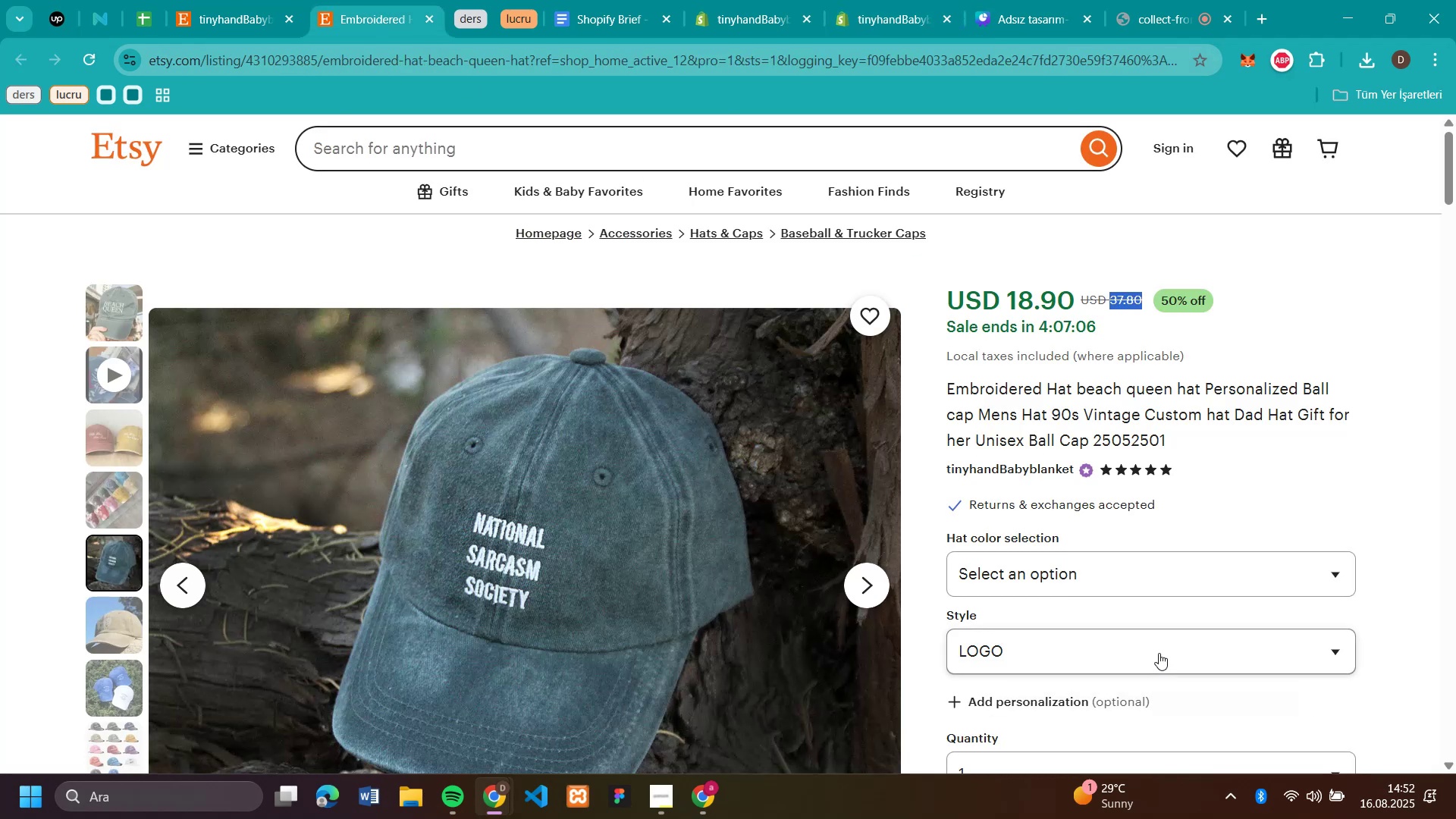 
left_click([1131, 642])
 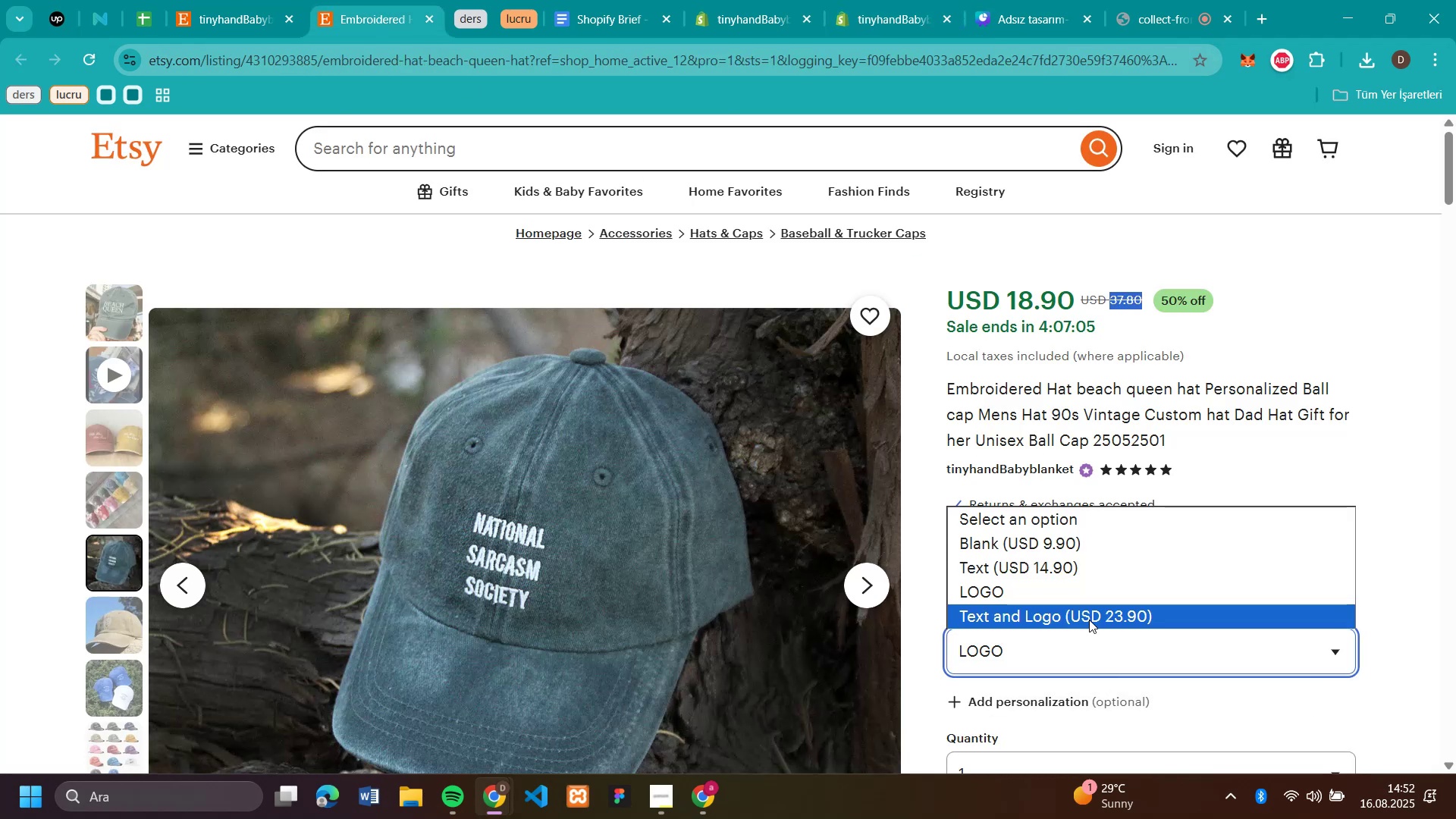 
left_click([1089, 618])
 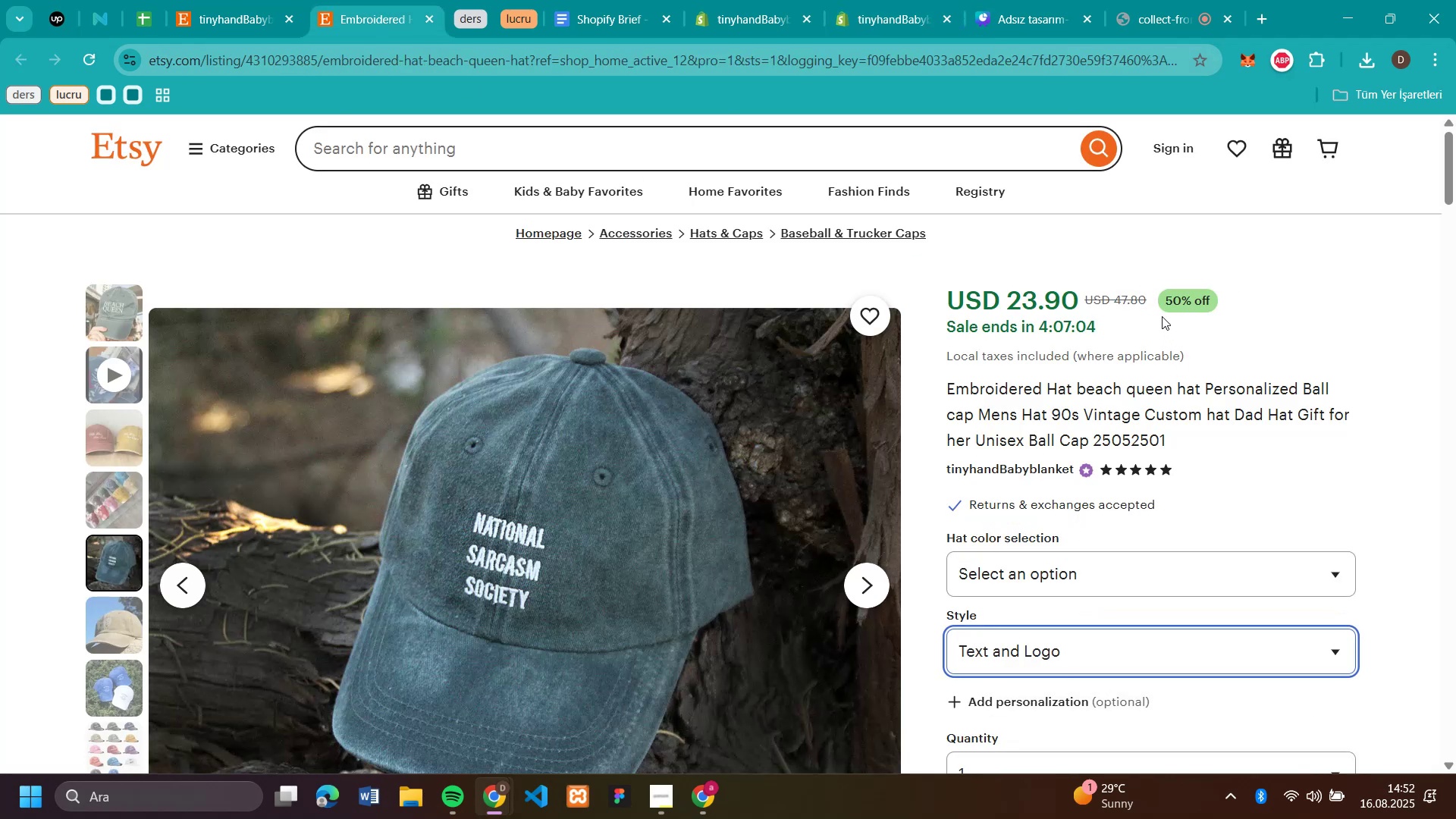 
left_click_drag(start_coordinate=[1148, 303], to_coordinate=[1113, 303])
 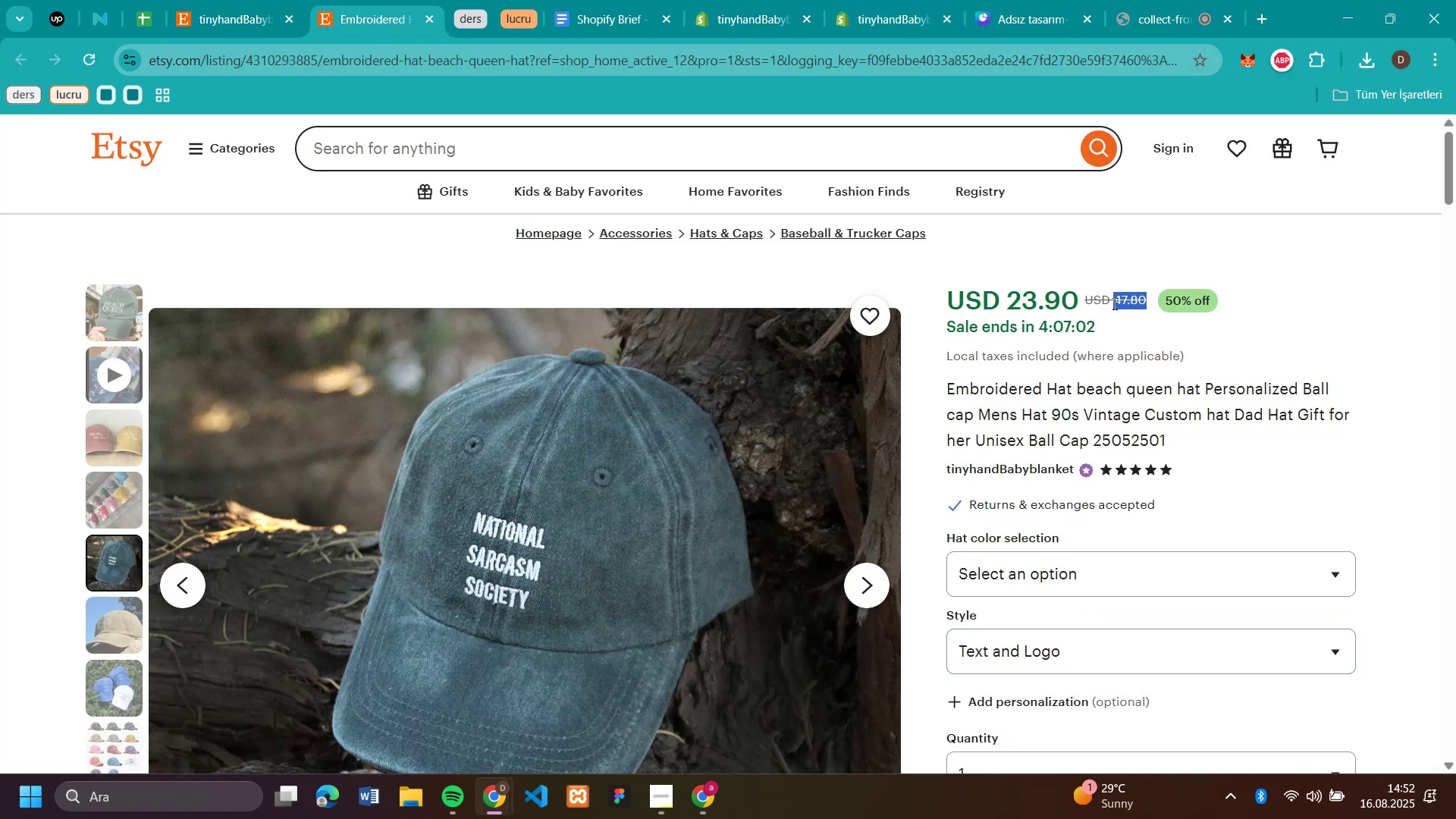 
key(Control+C)
 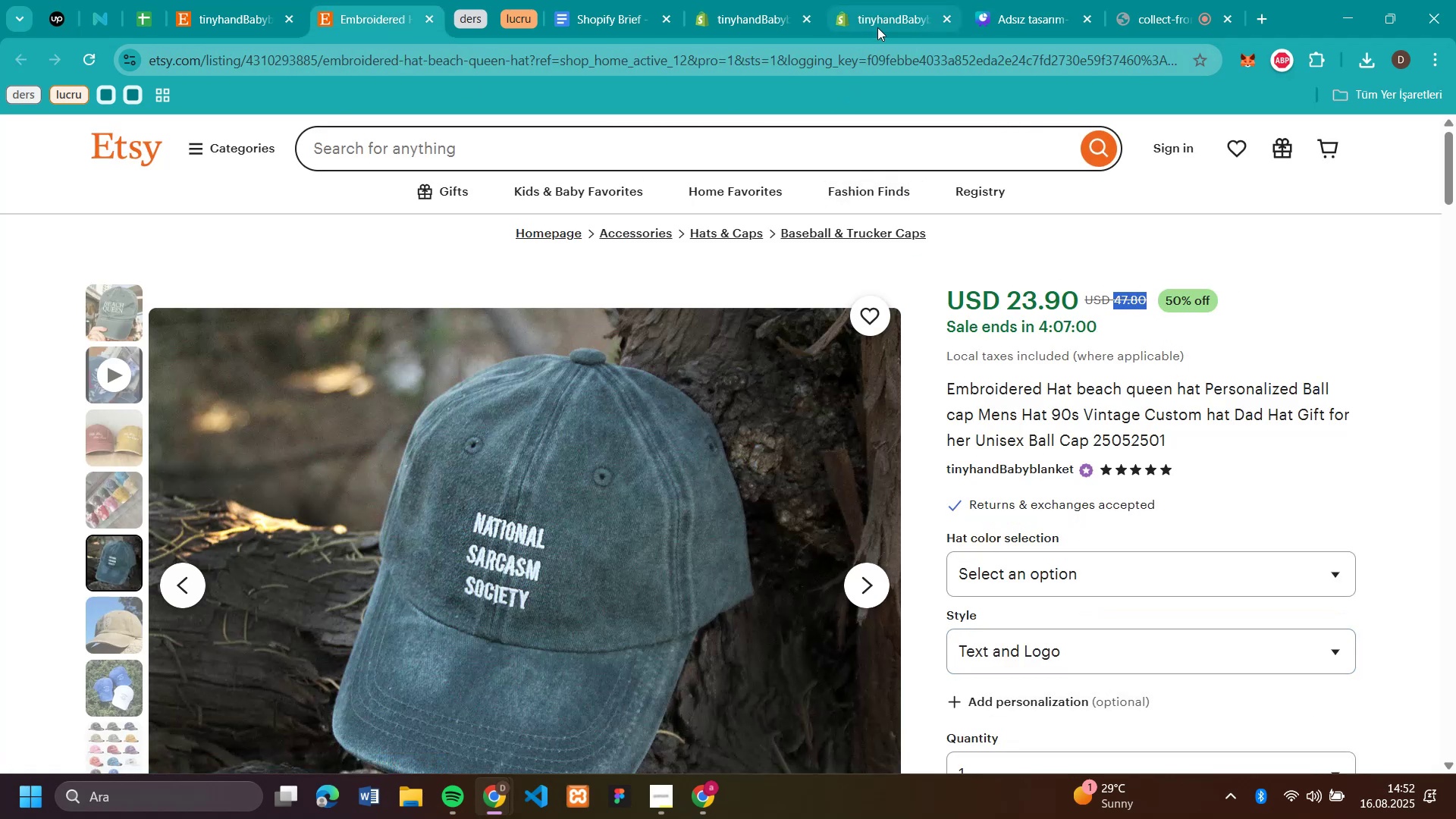 
left_click([877, 26])
 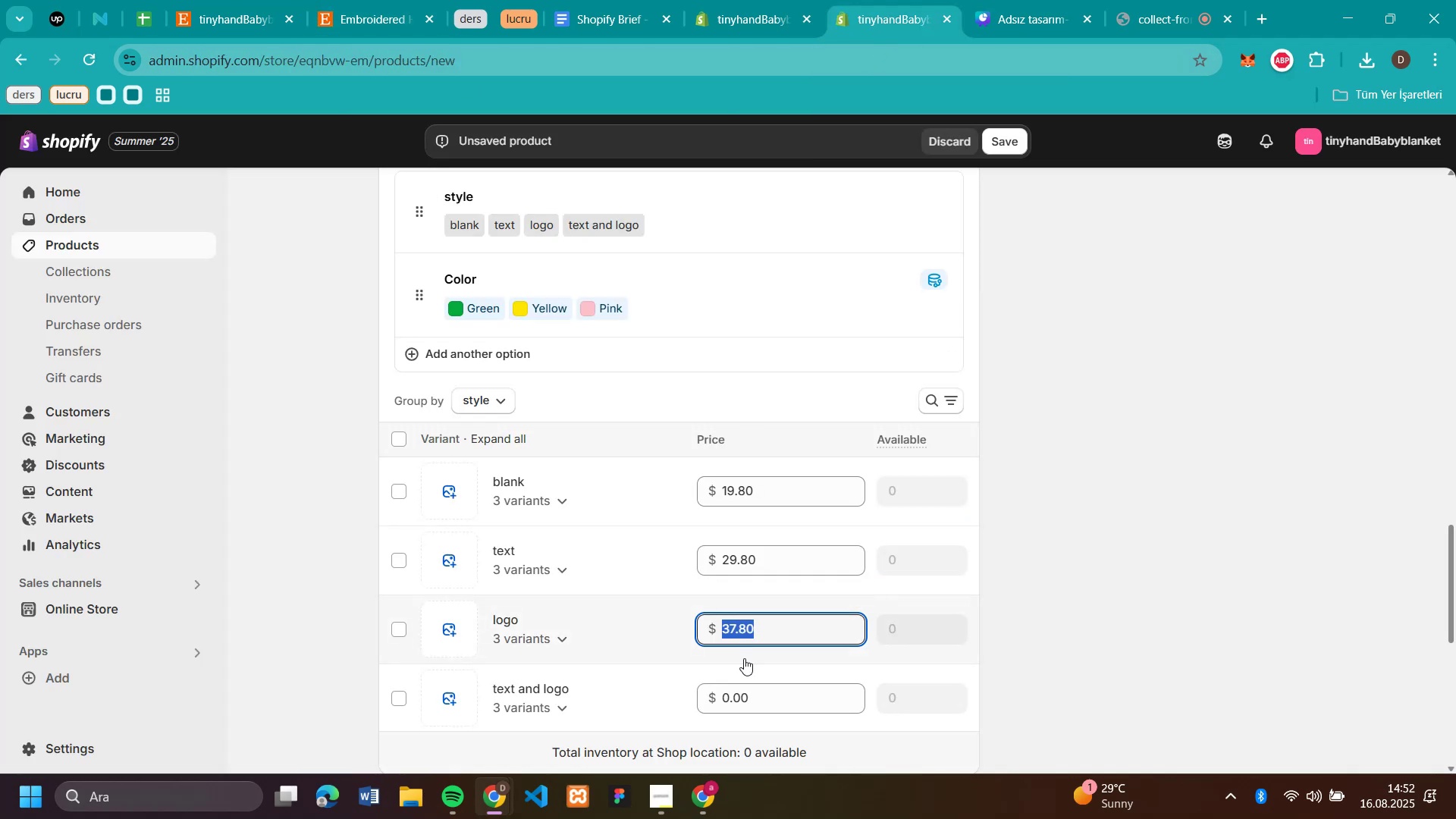 
left_click([752, 694])
 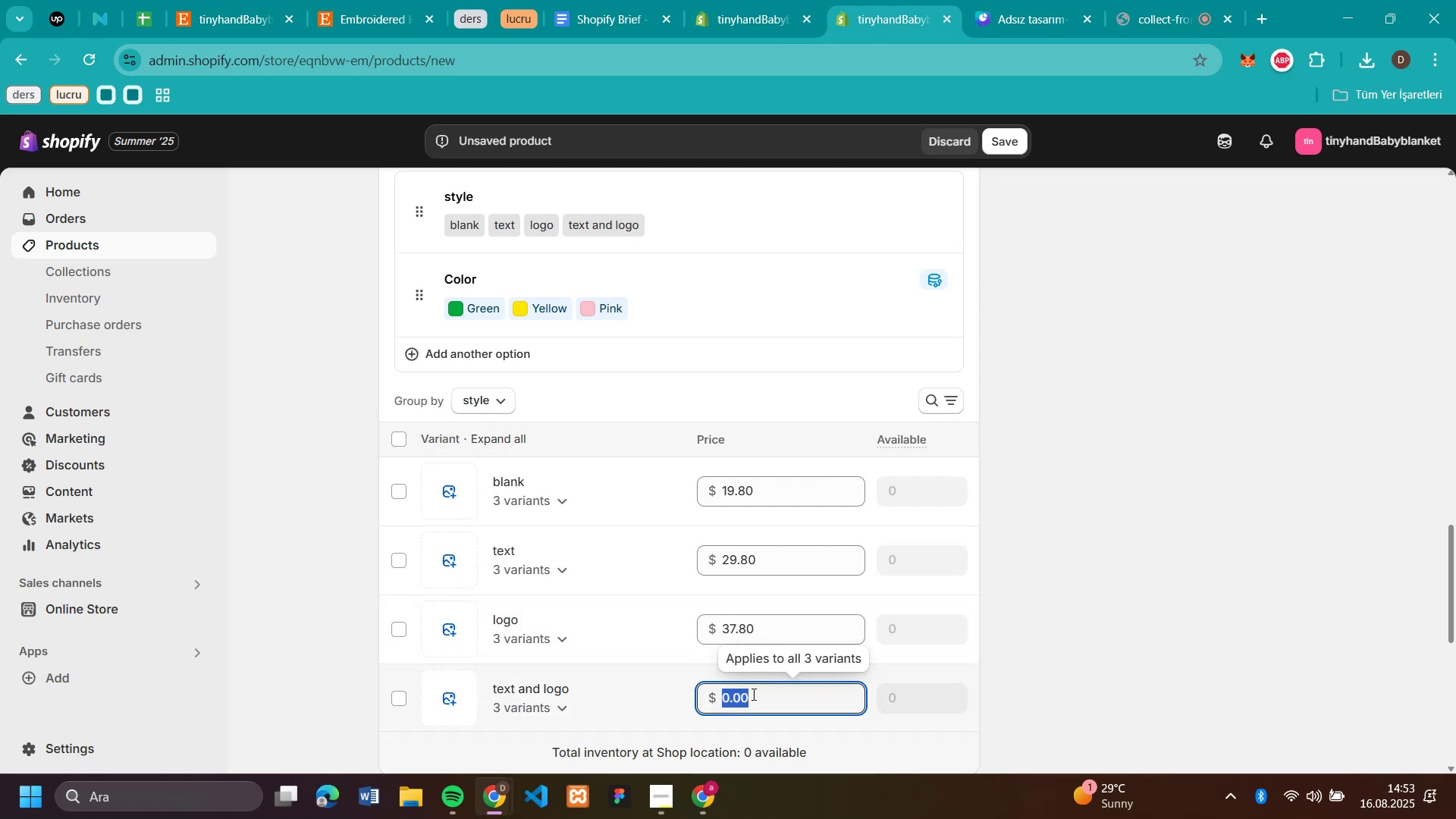 
key(Control+V)
 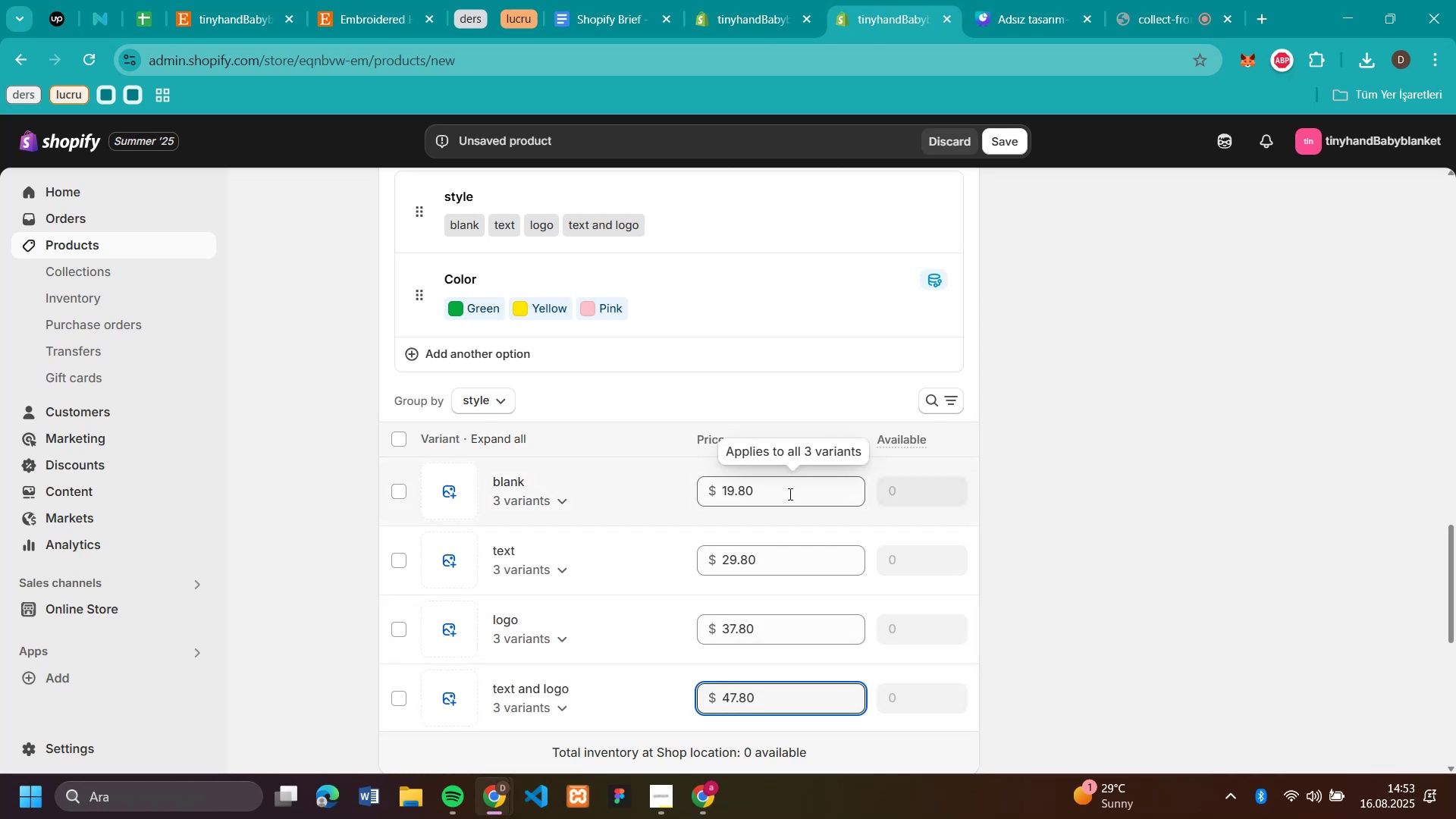 
left_click([557, 499])
 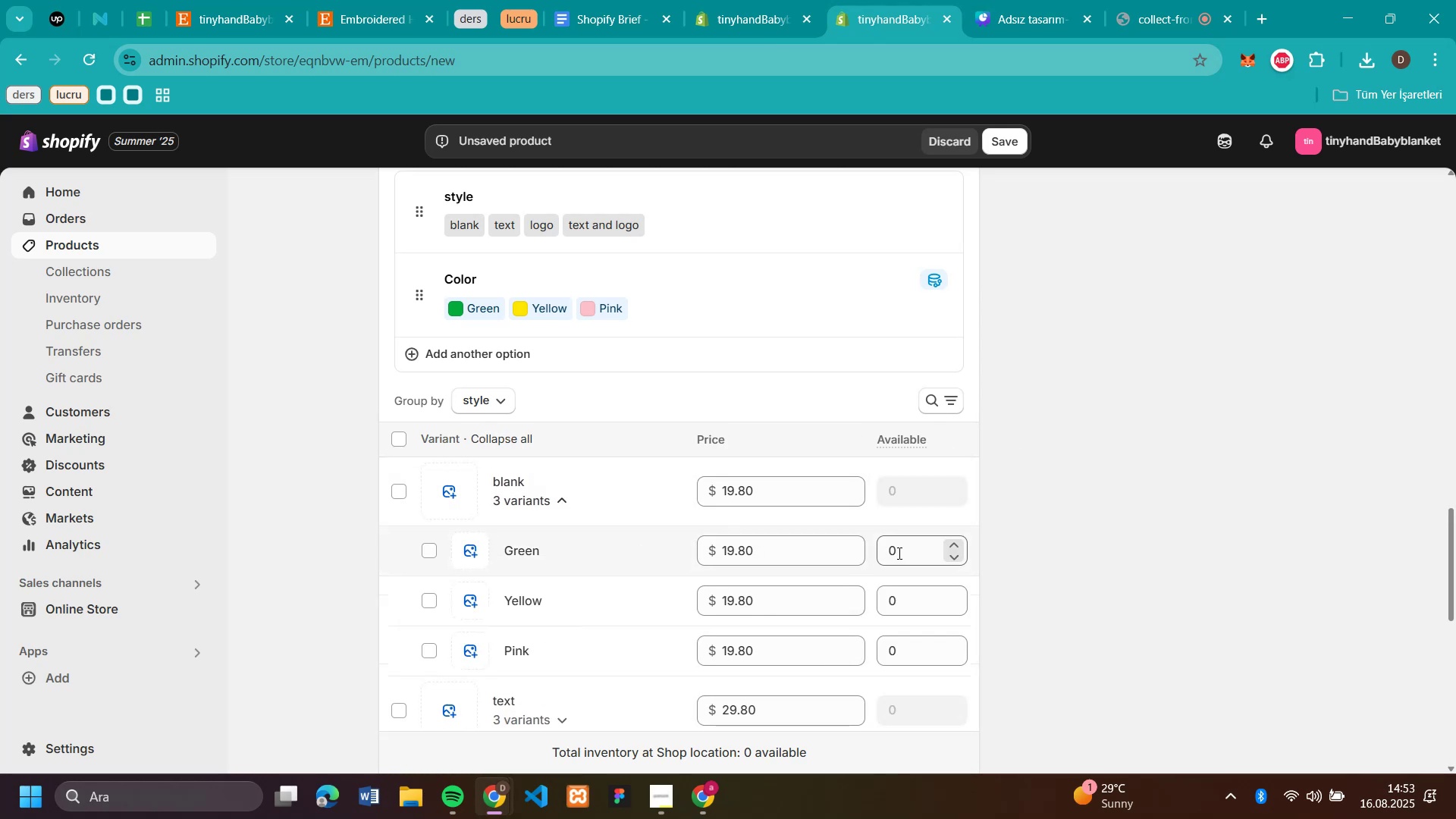 
left_click([908, 548])
 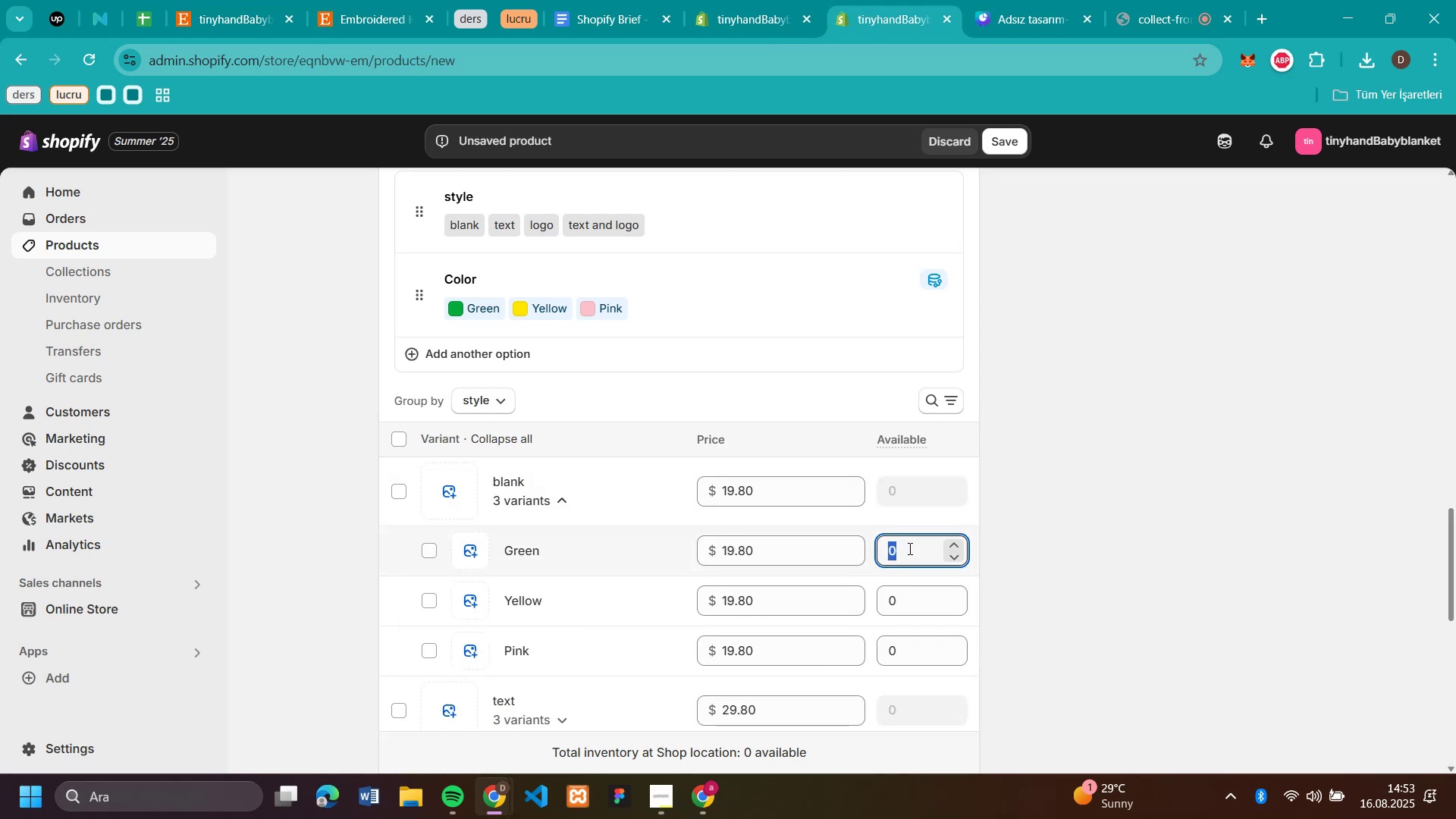 
type(50)
 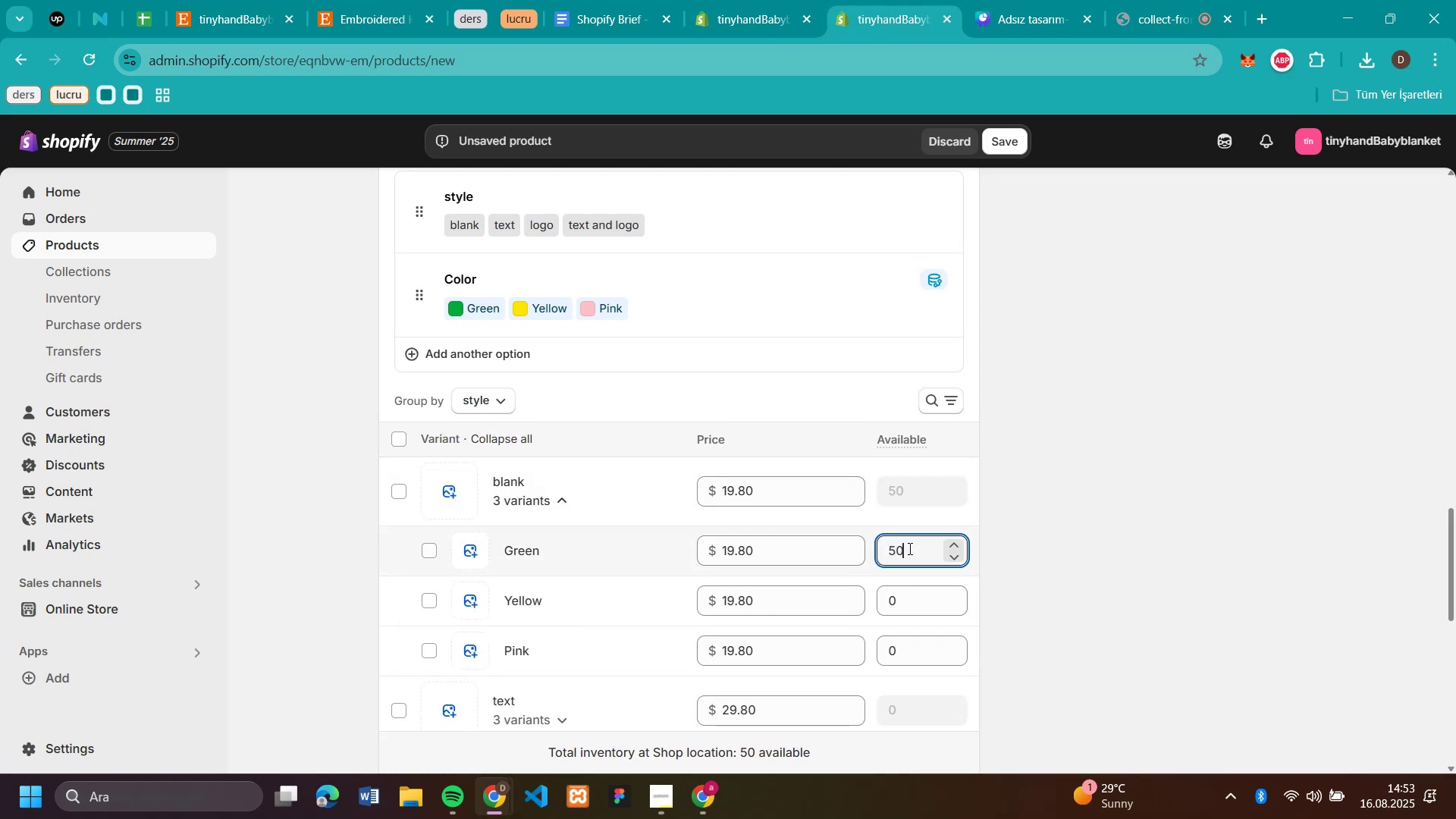 
double_click([908, 548])
 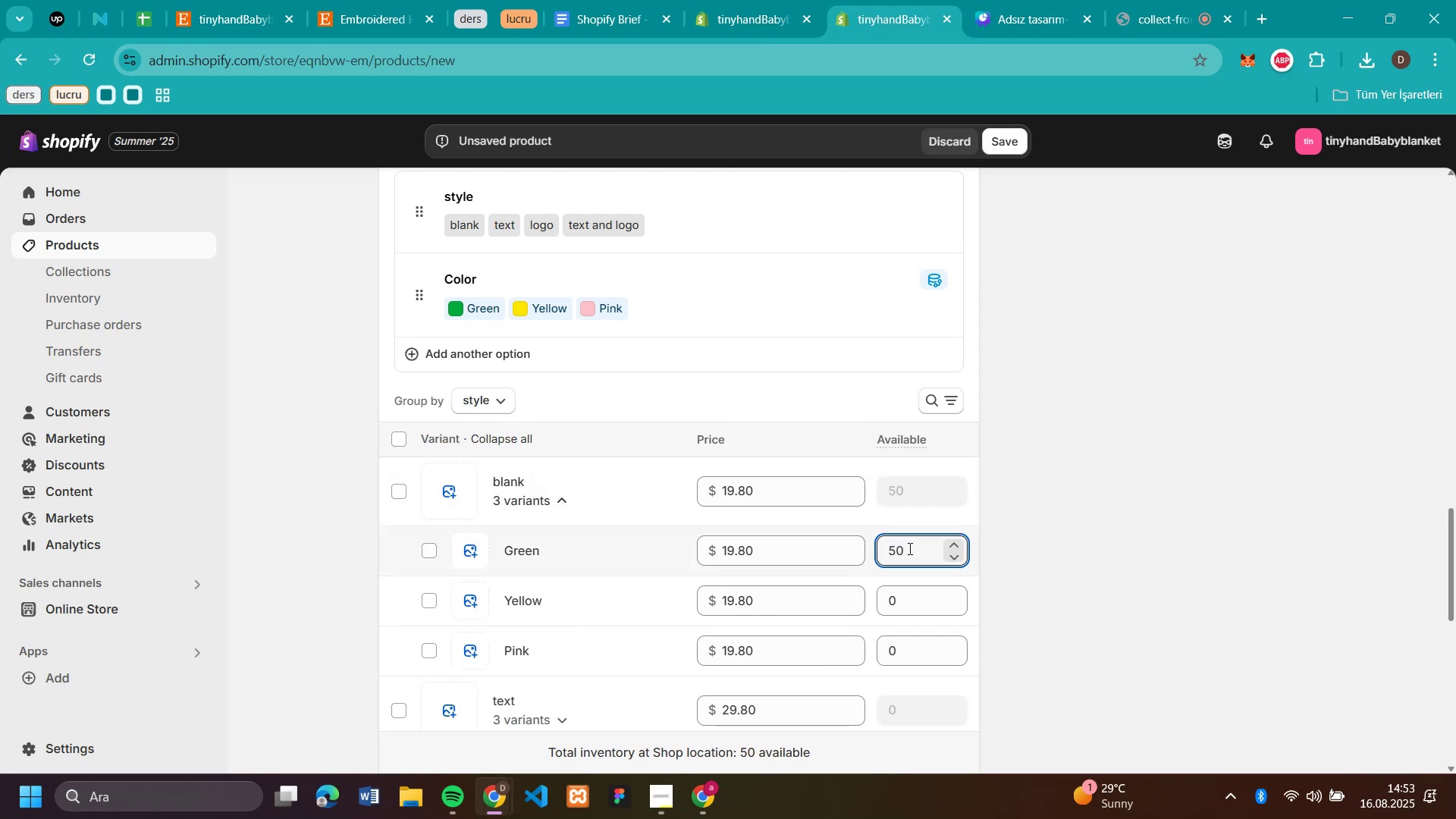 
triple_click([908, 548])
 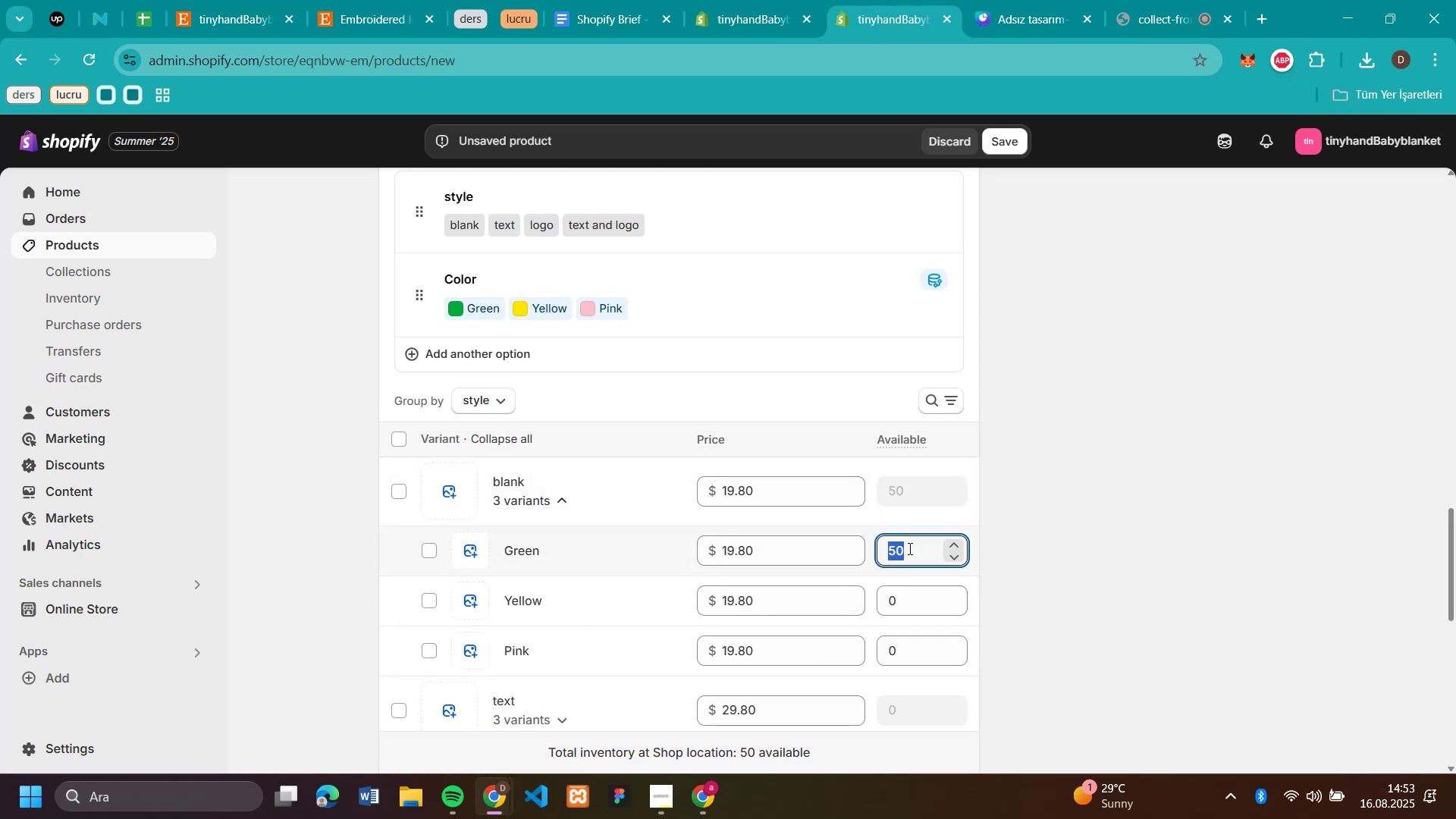 
key(Control+C)
 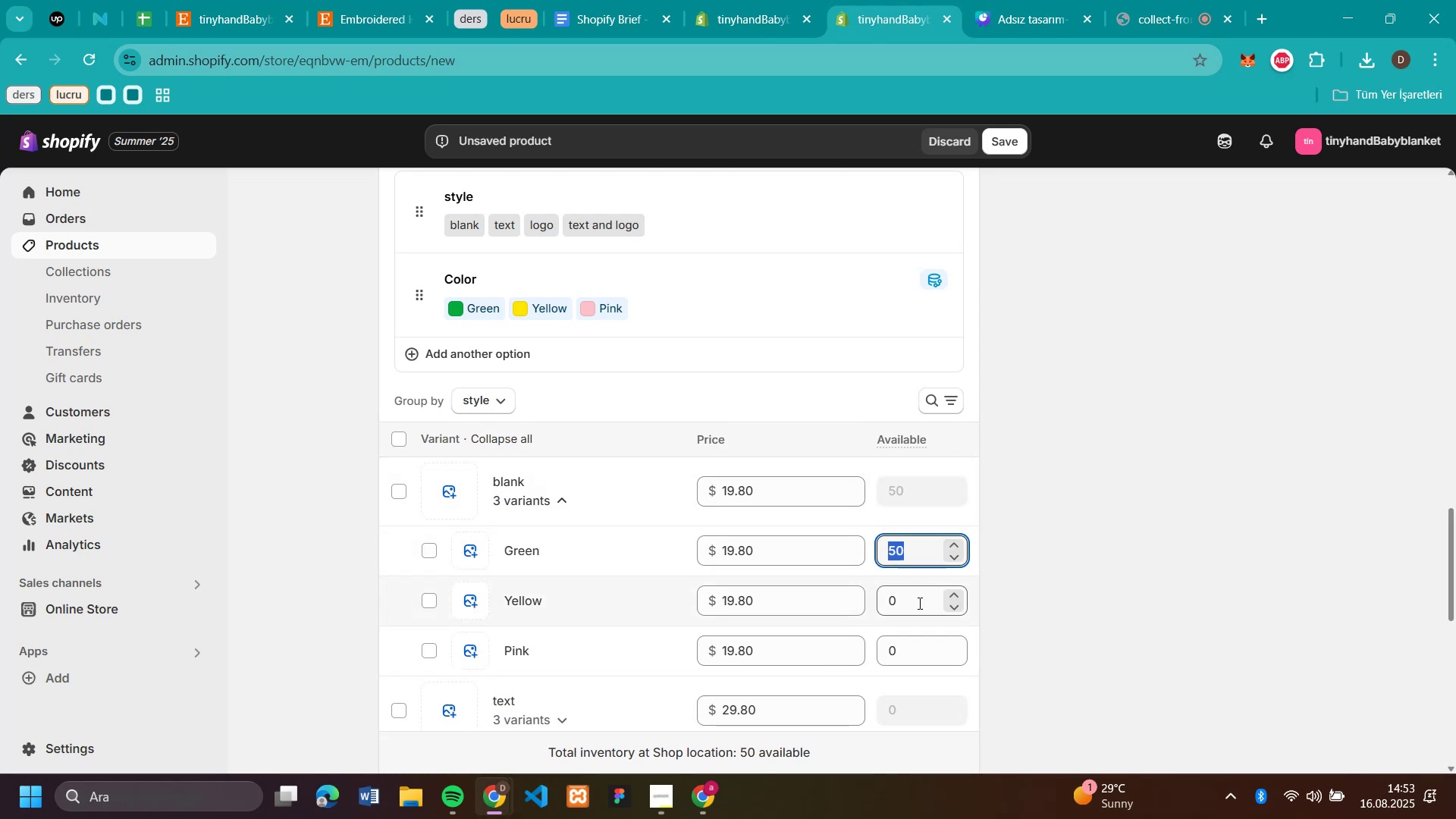 
left_click([915, 603])
 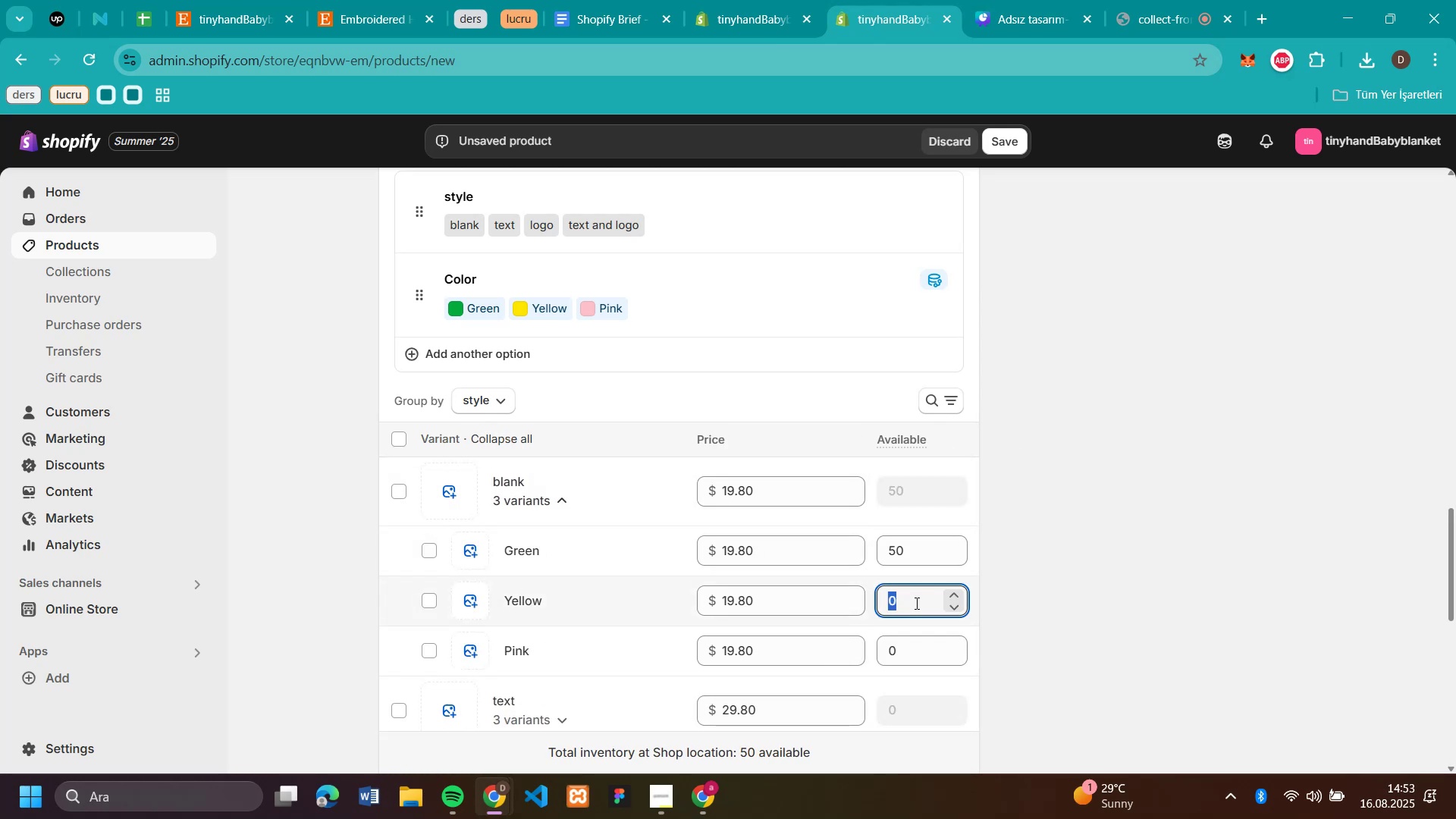 
key(Control+V)
 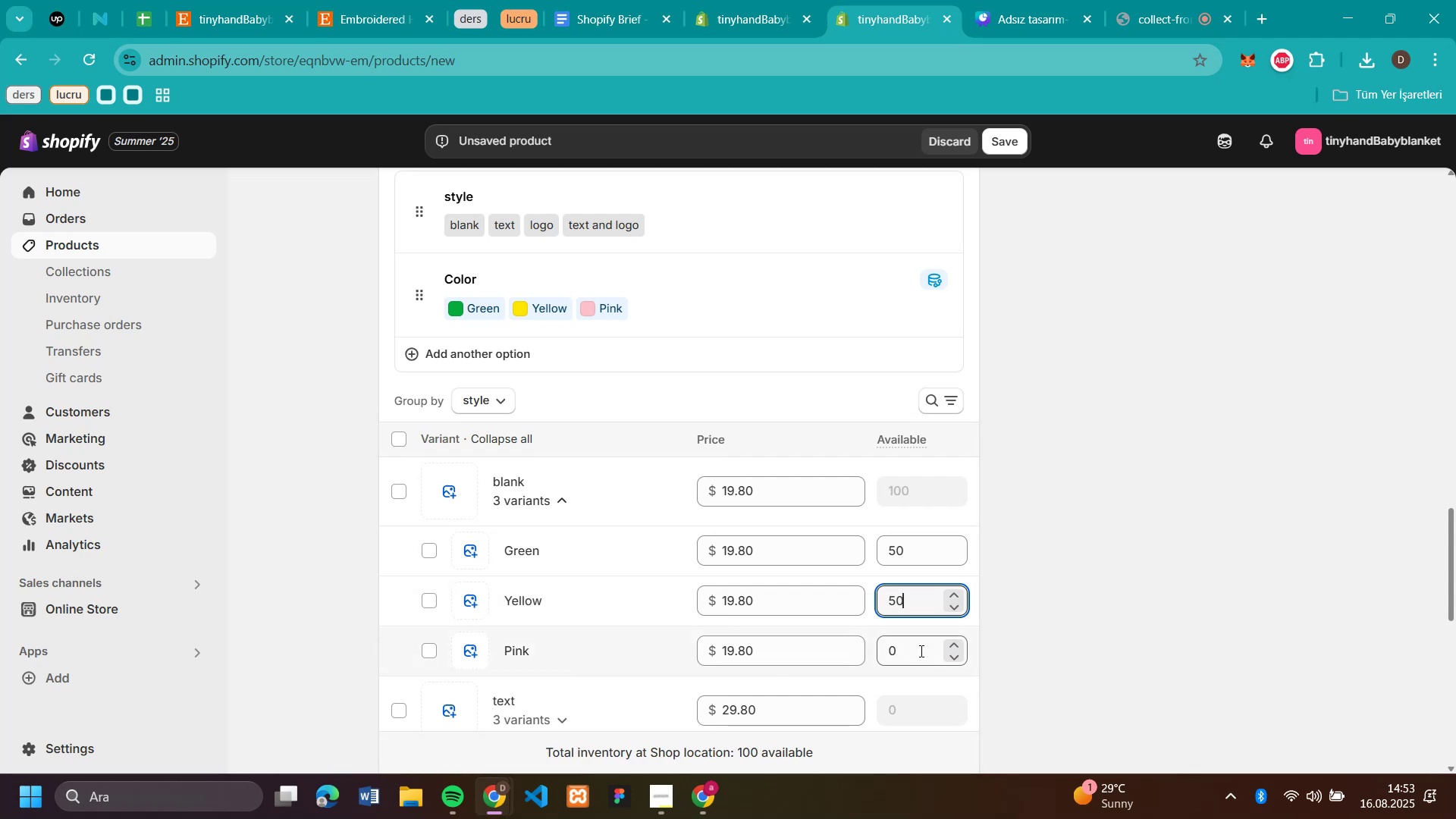 
left_click([920, 651])
 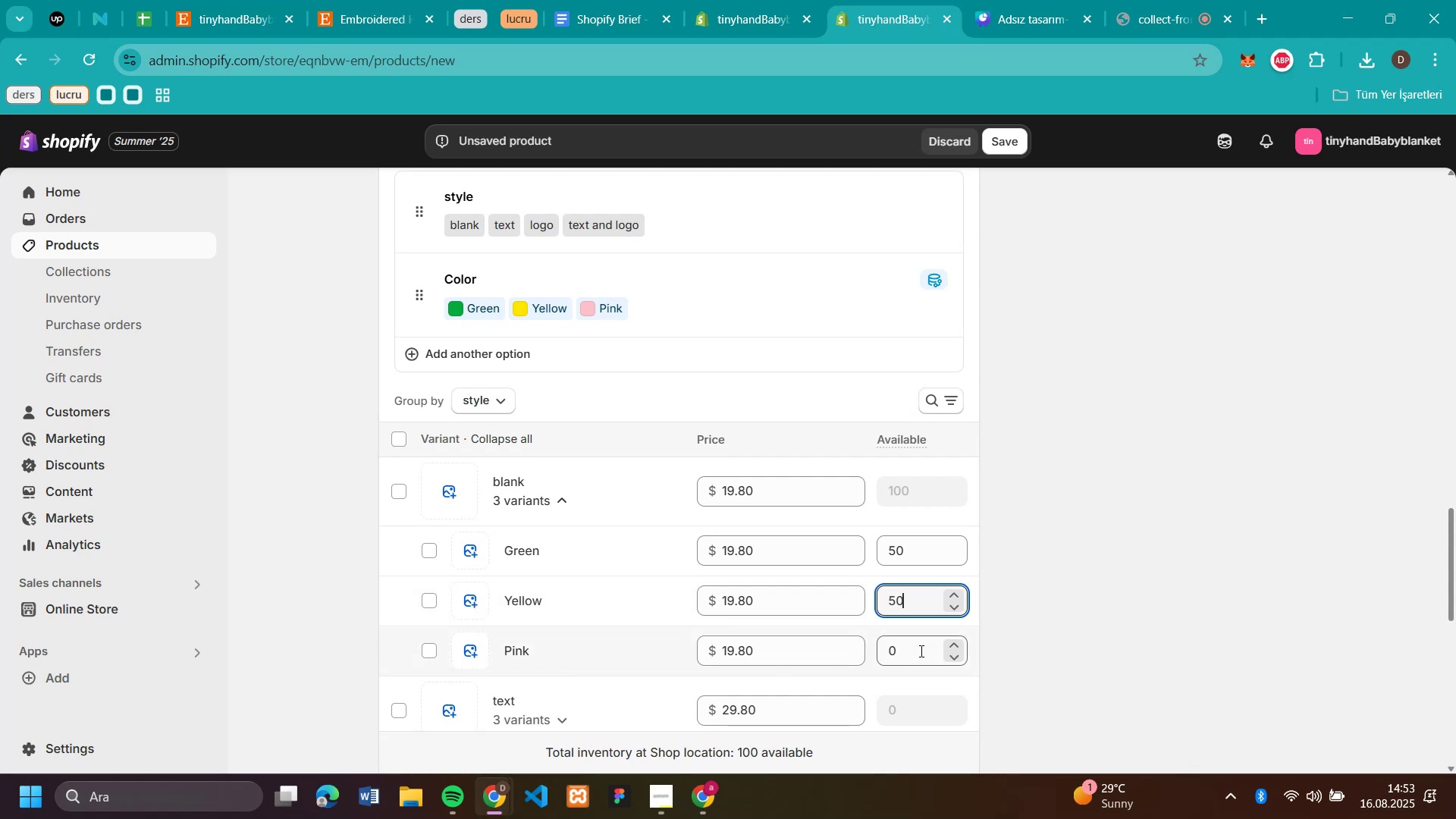 
key(Control+V)
 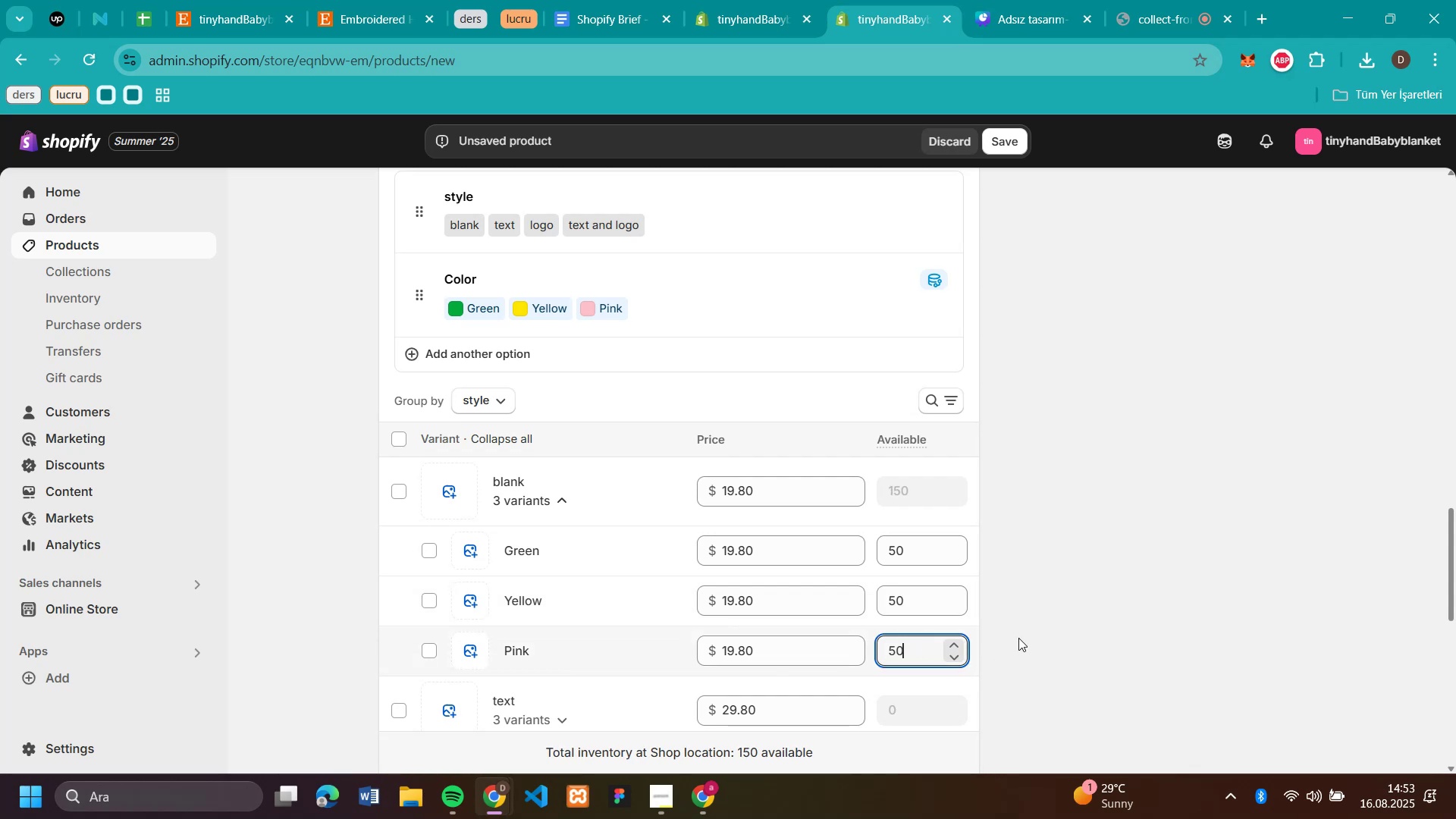 
left_click([1033, 636])
 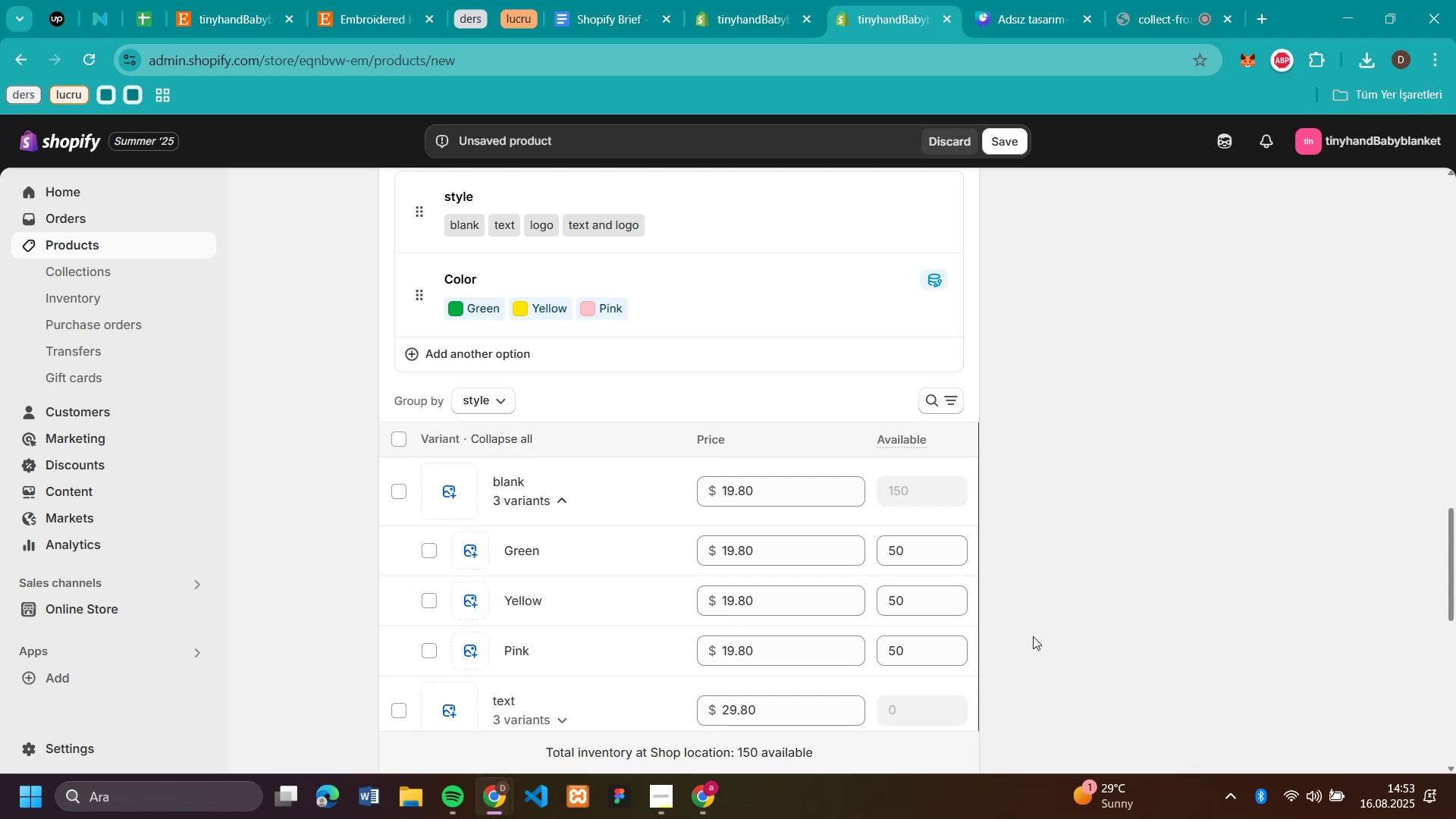 
scroll: coordinate [1047, 620], scroll_direction: down, amount: 4.0
 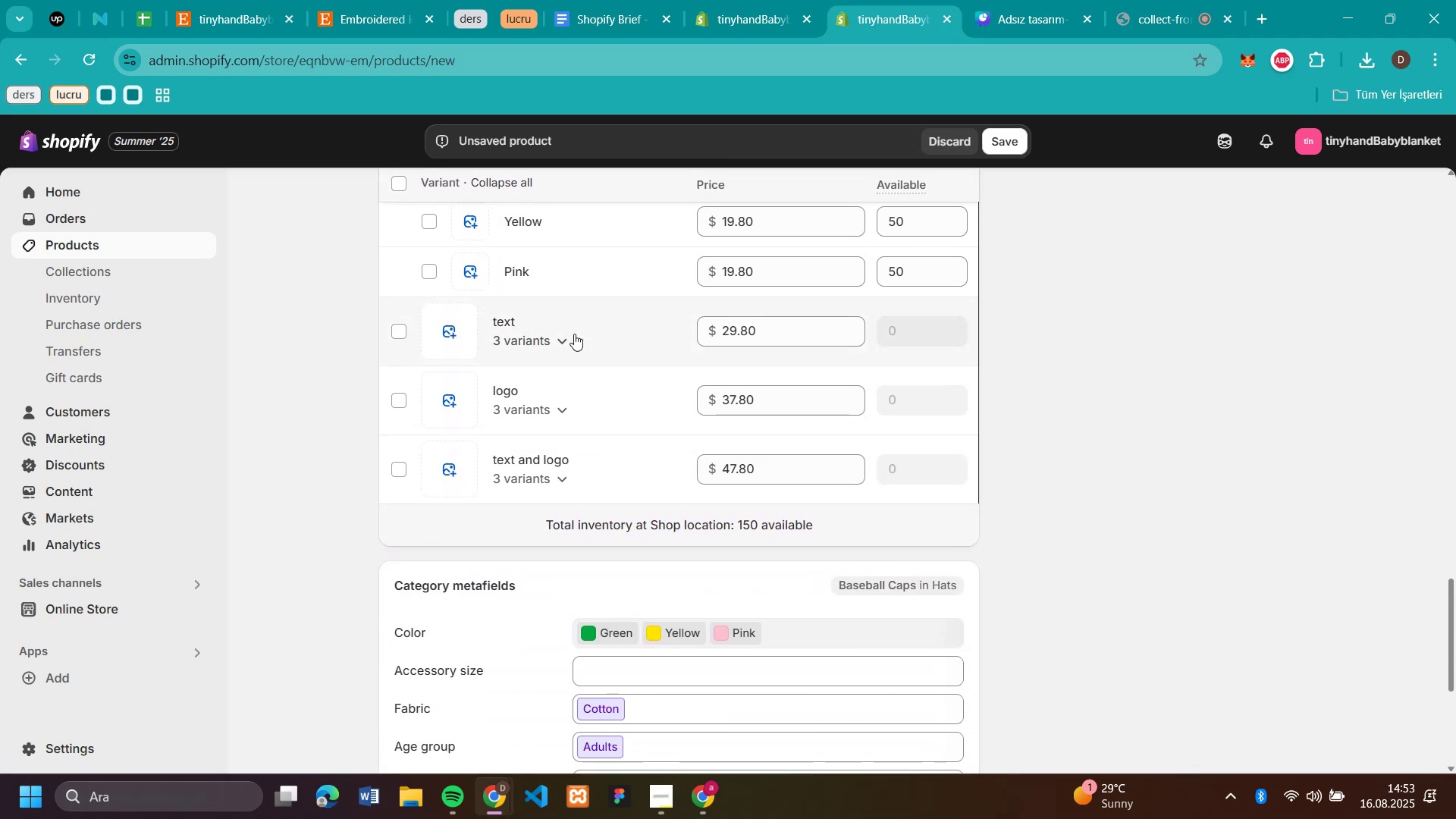 
left_click([555, 329])
 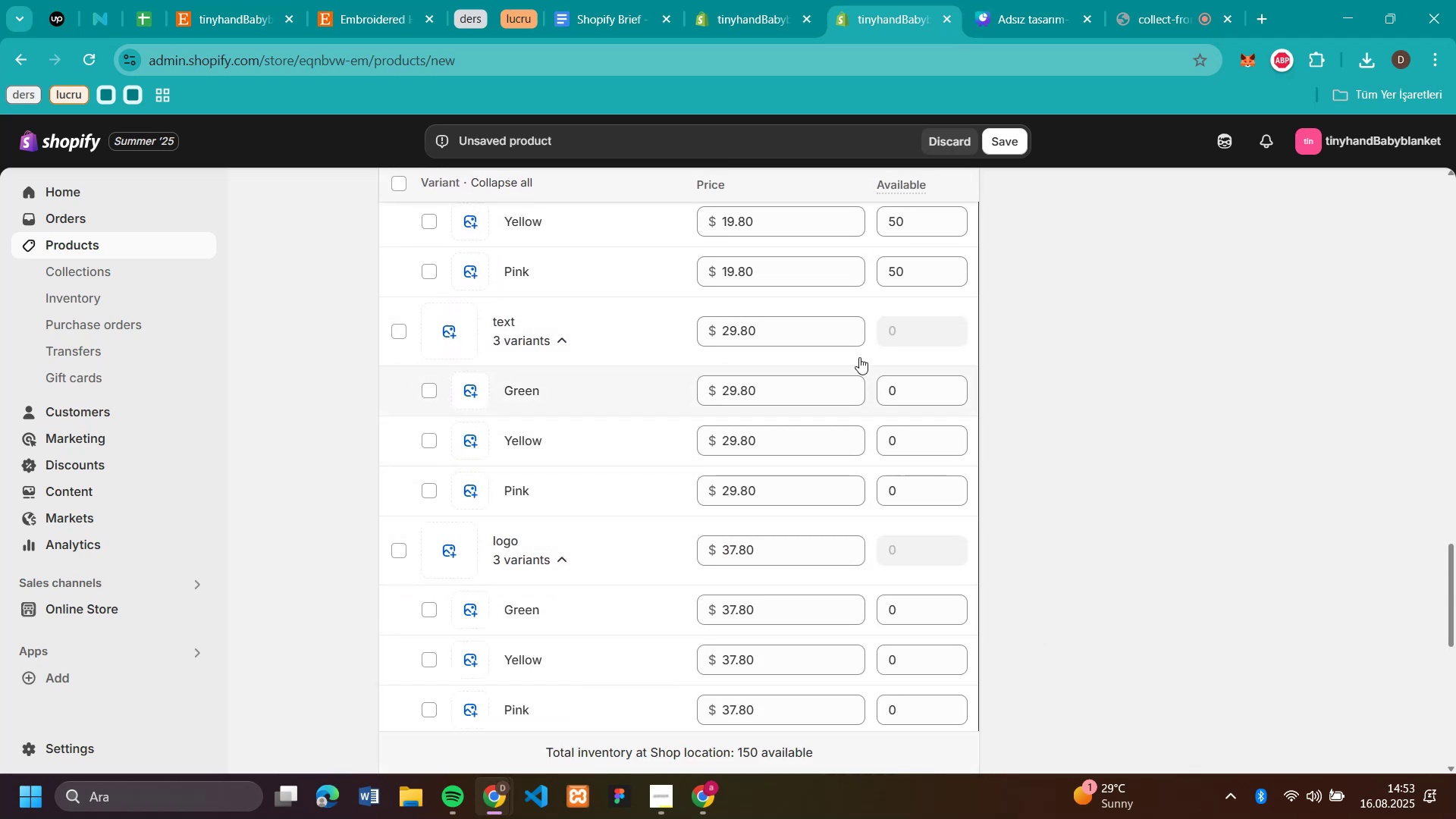 
key(Control+V)
 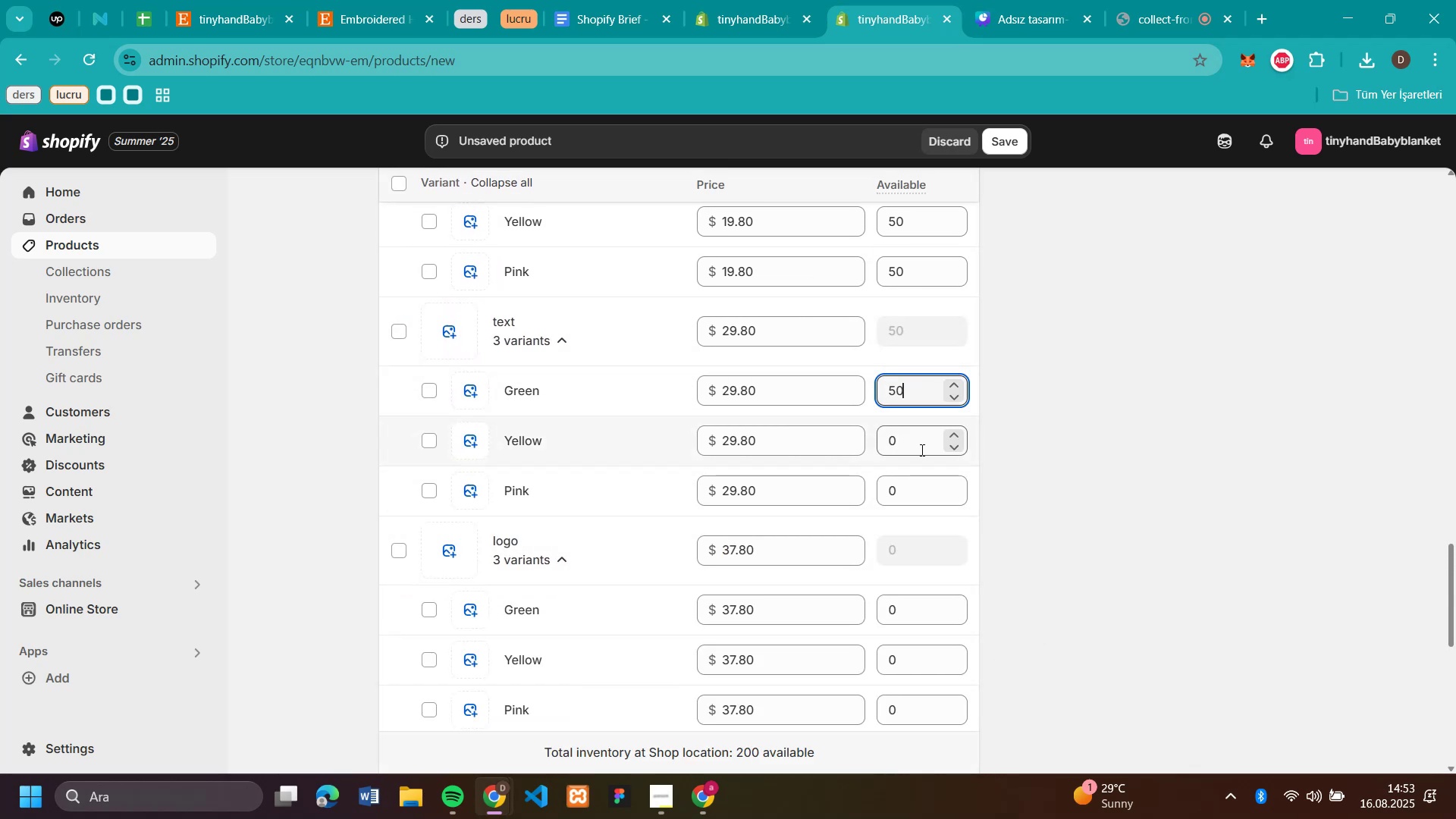 
left_click([921, 450])
 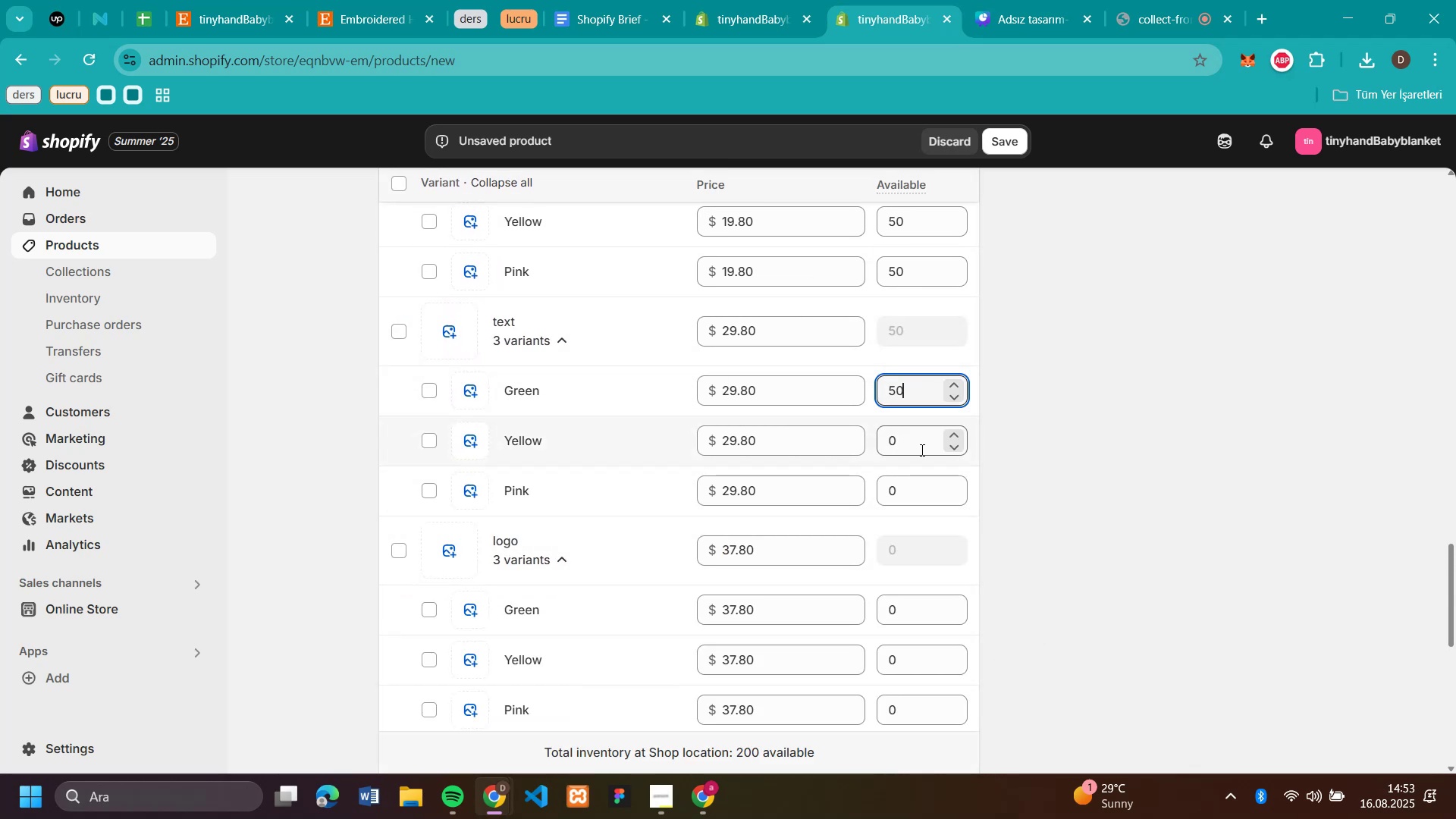 
key(Control+V)
 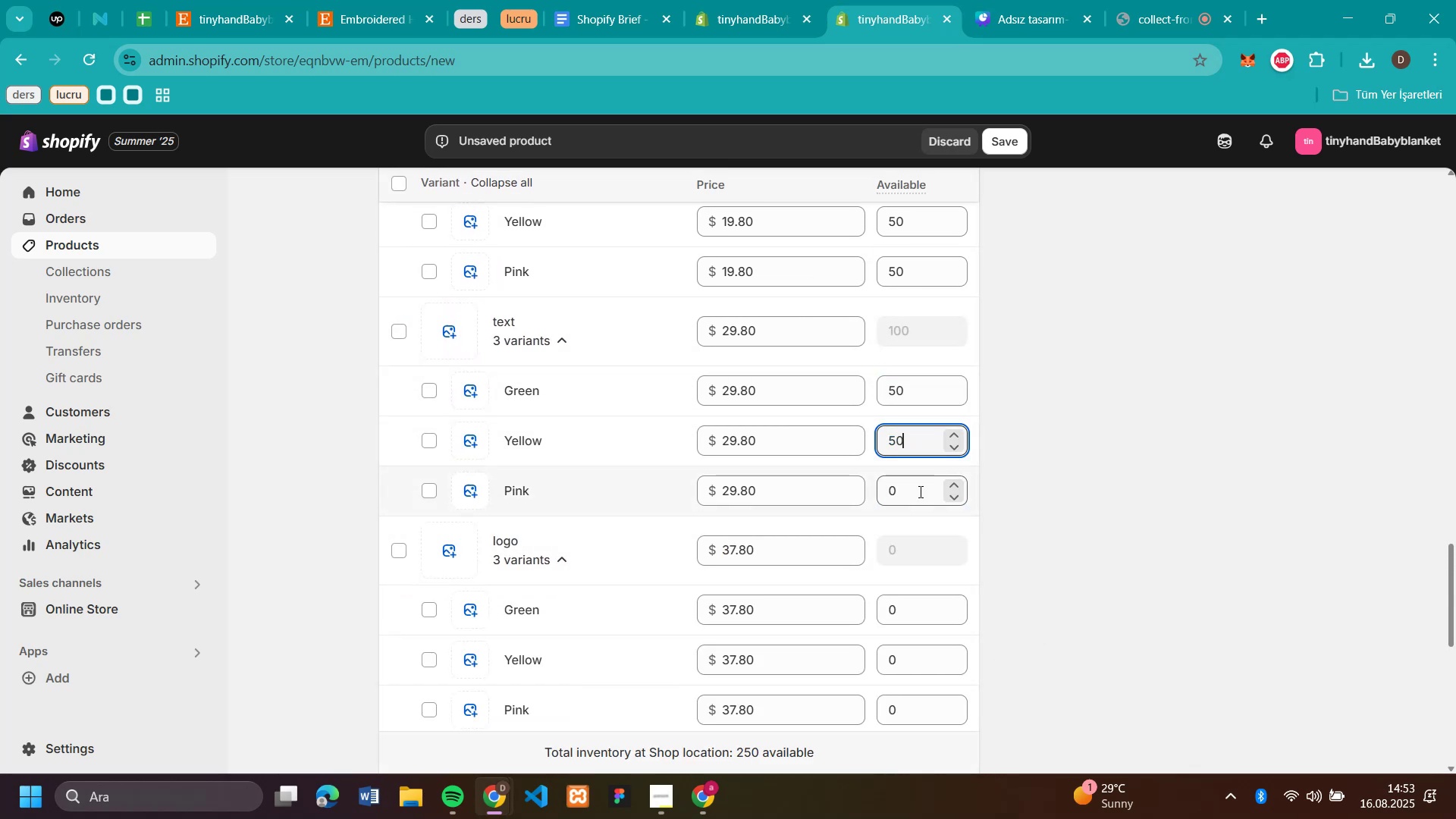 
left_click([919, 491])
 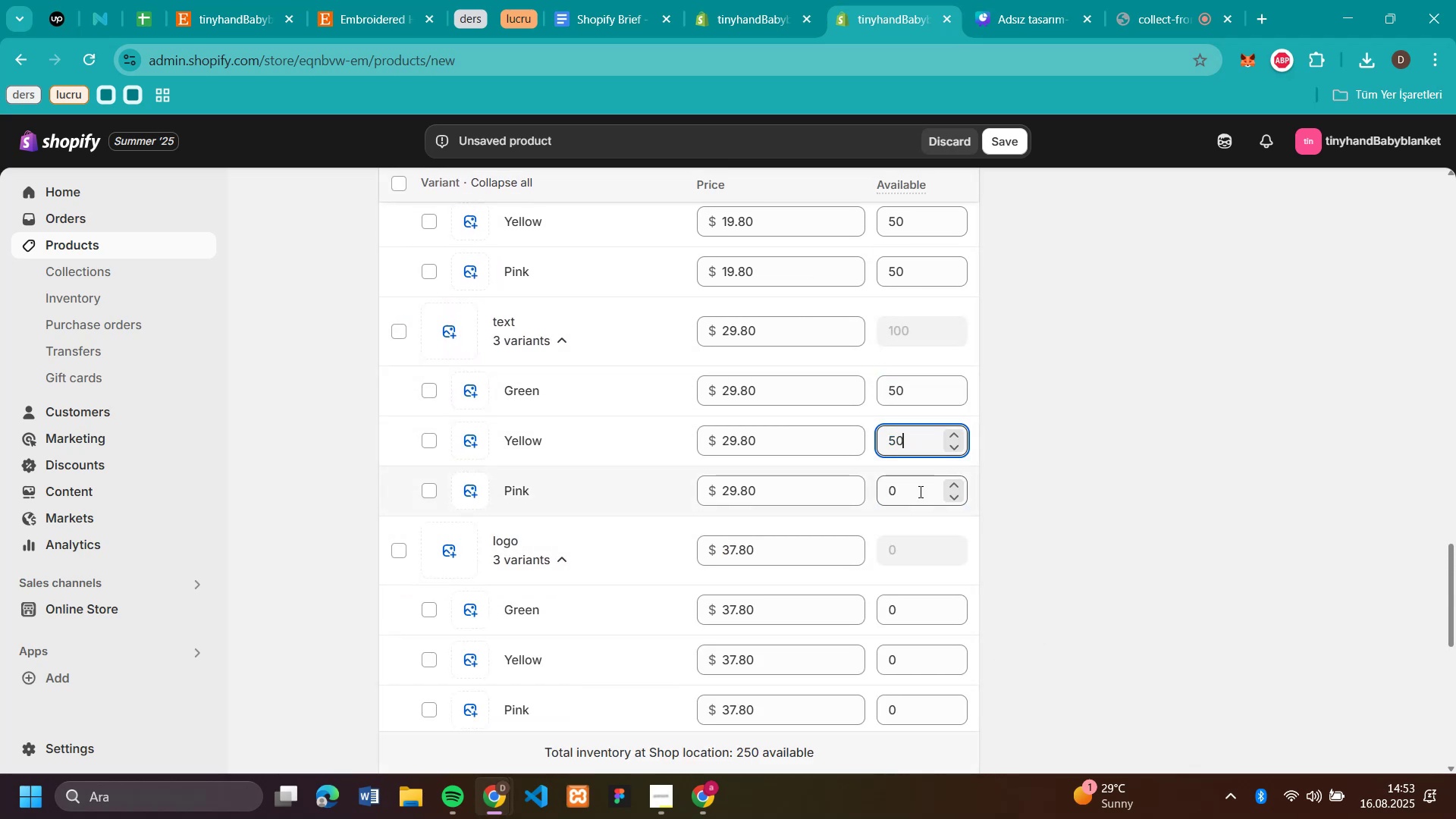 
key(Control+V)
 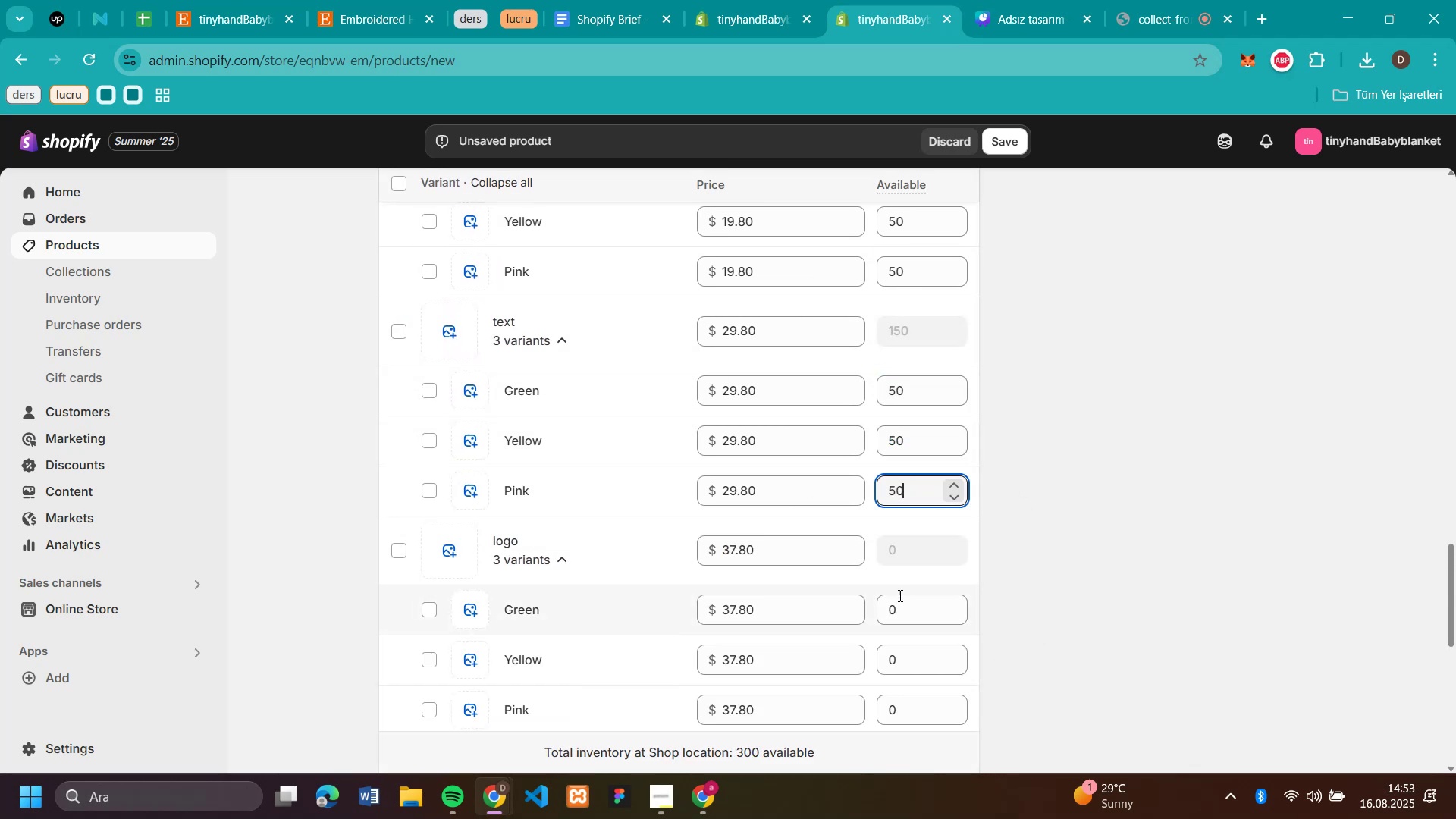 
left_click([904, 603])
 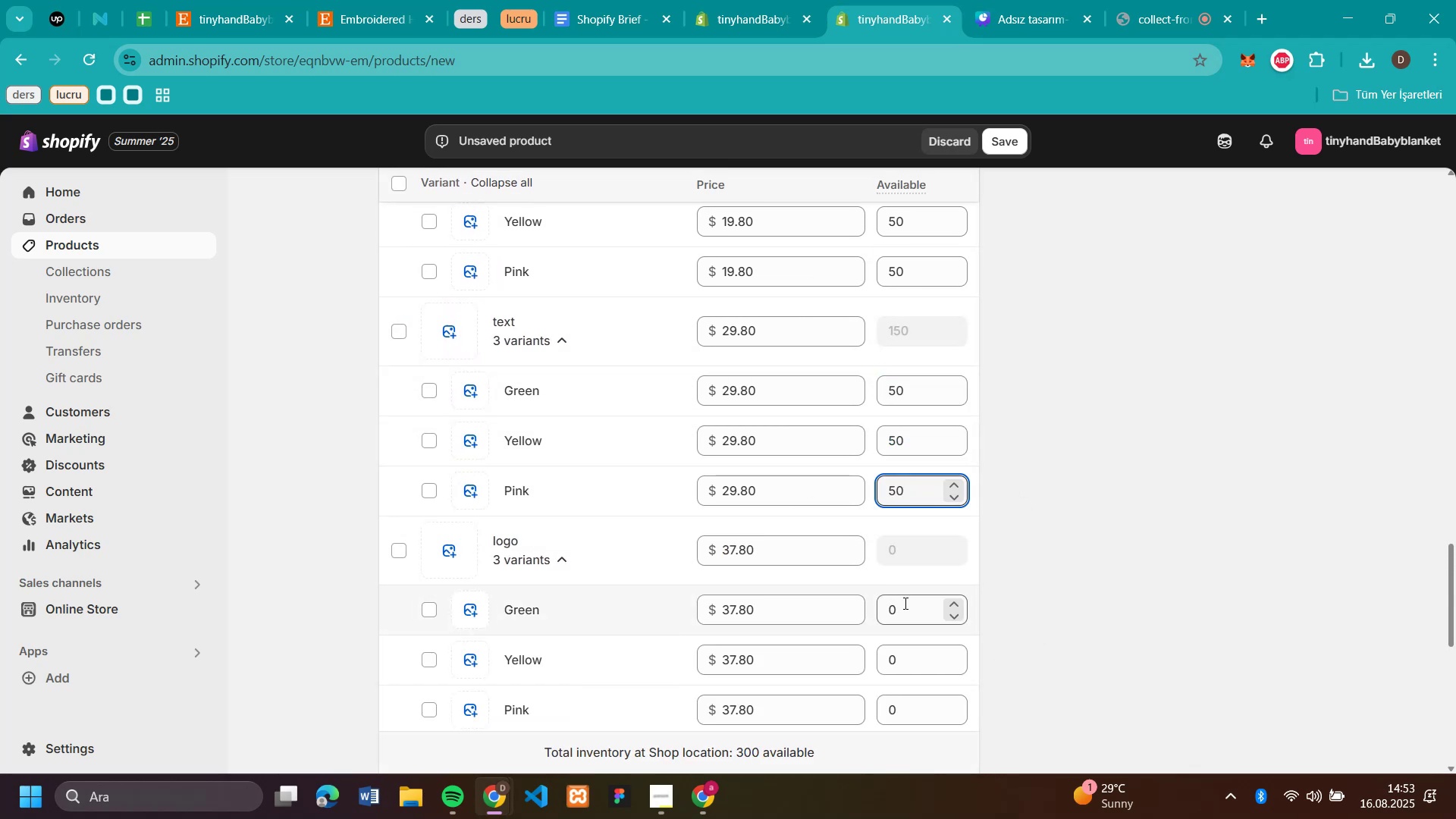 
key(Control+V)
 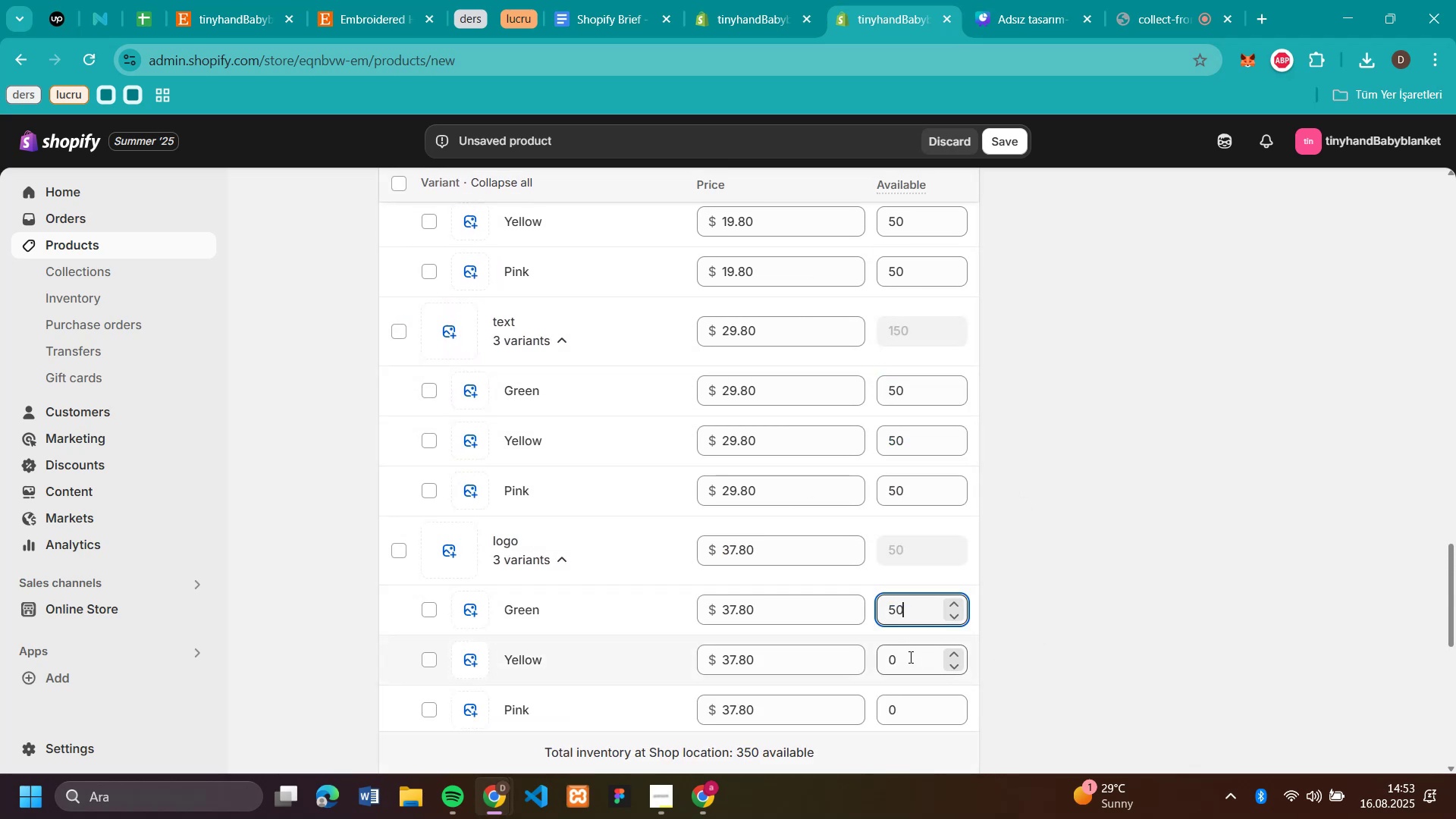 
left_click([909, 657])
 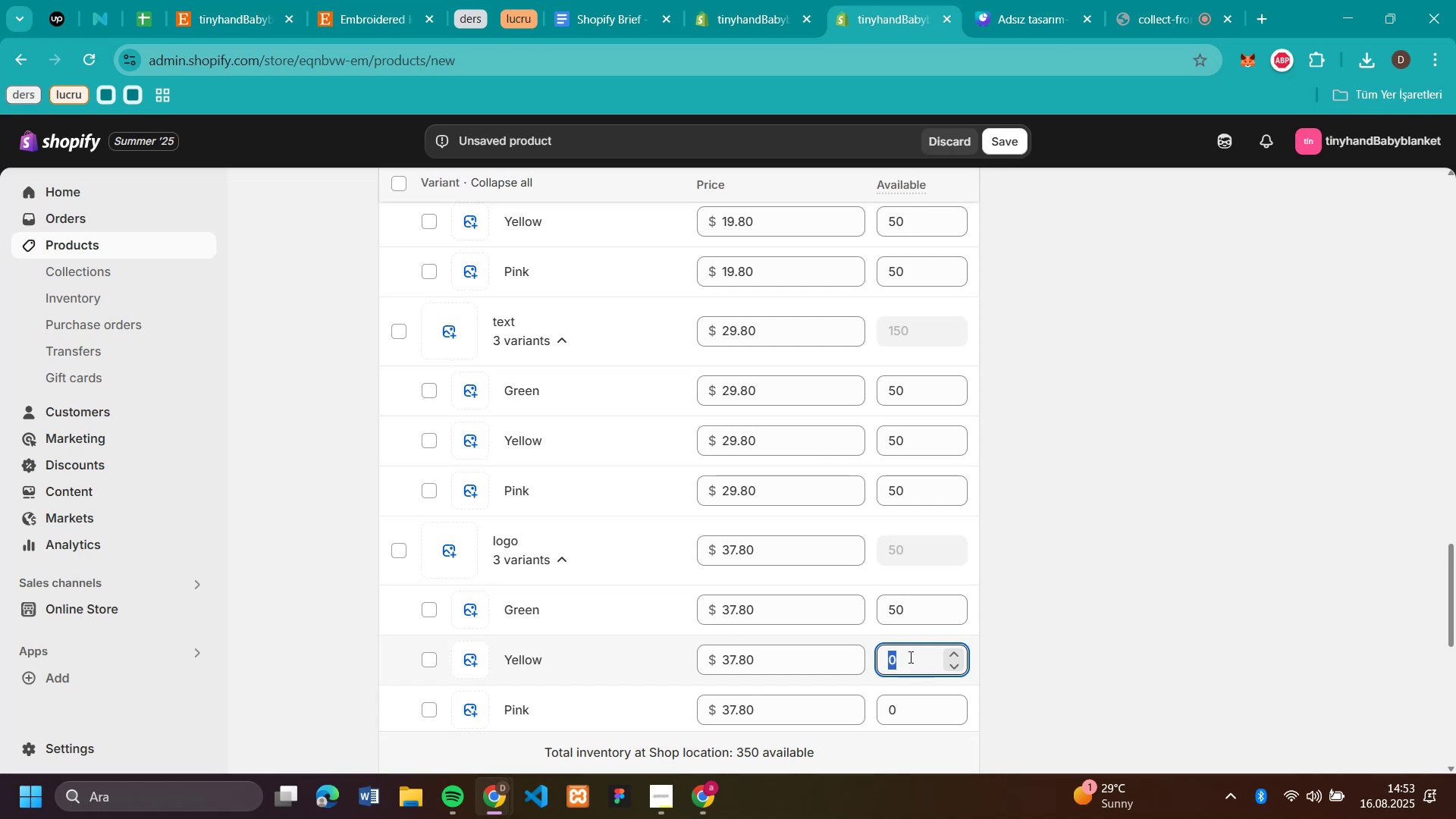 
key(Control+V)
 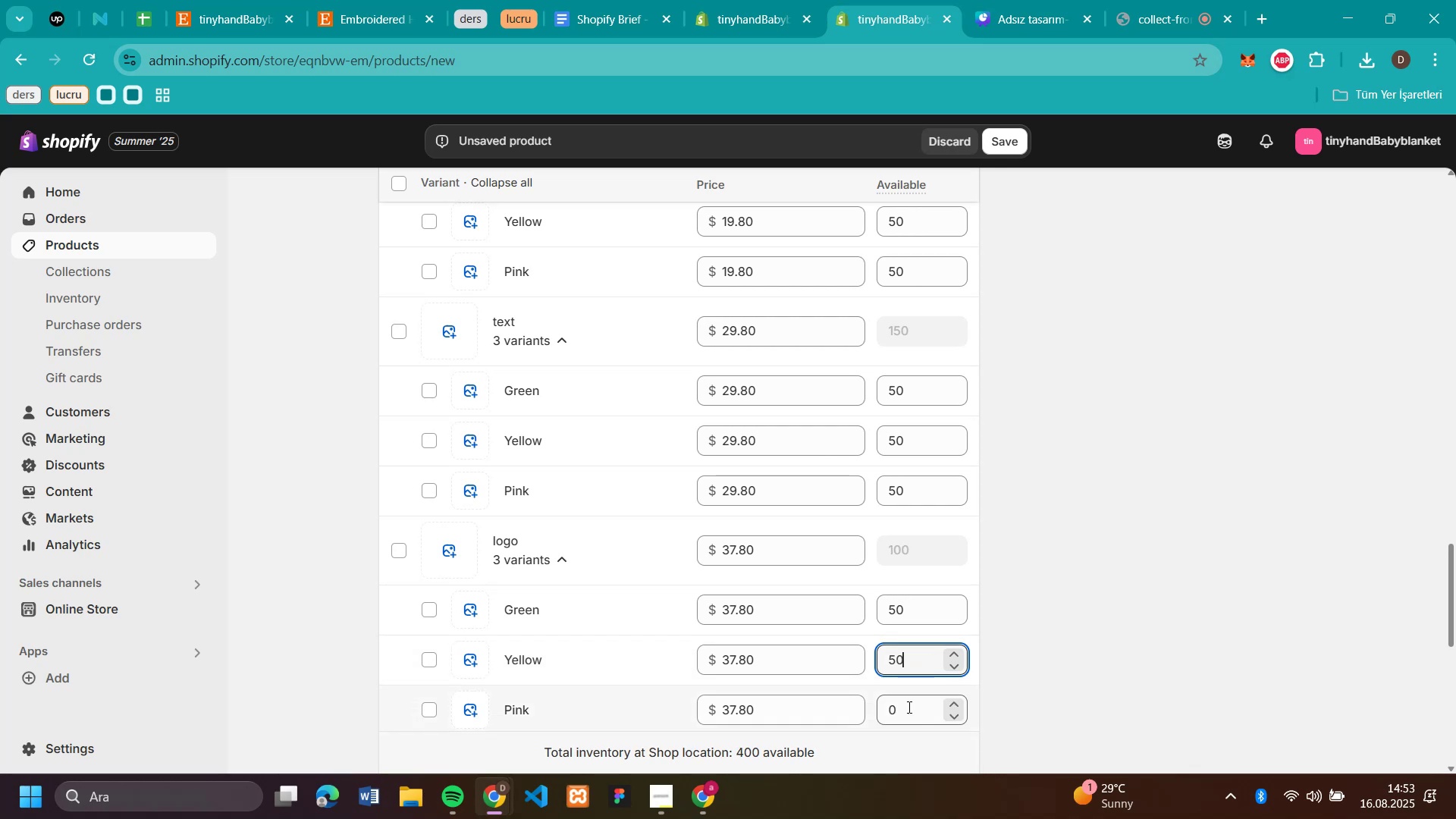 
left_click([907, 705])
 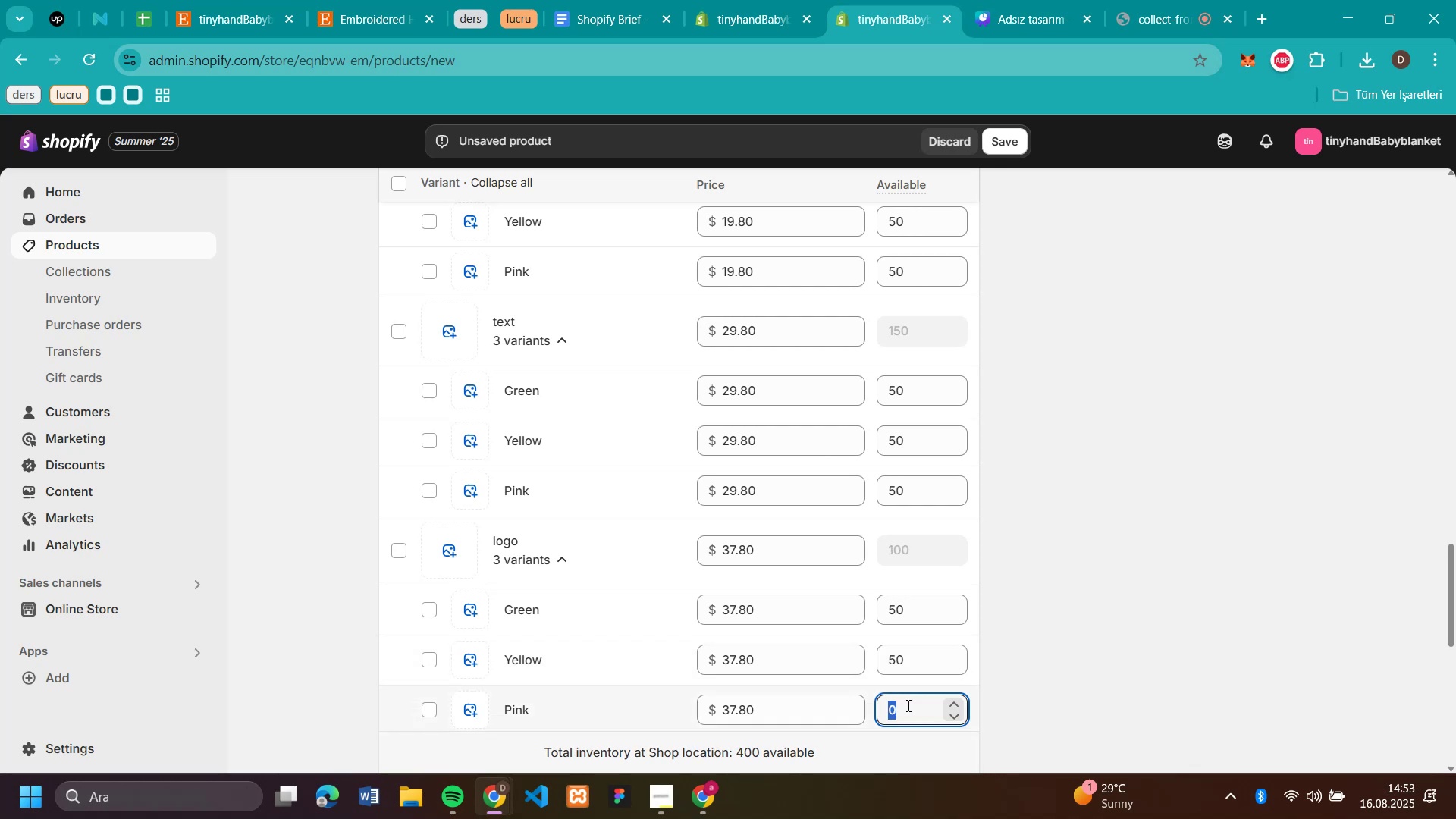 
key(Control+V)
 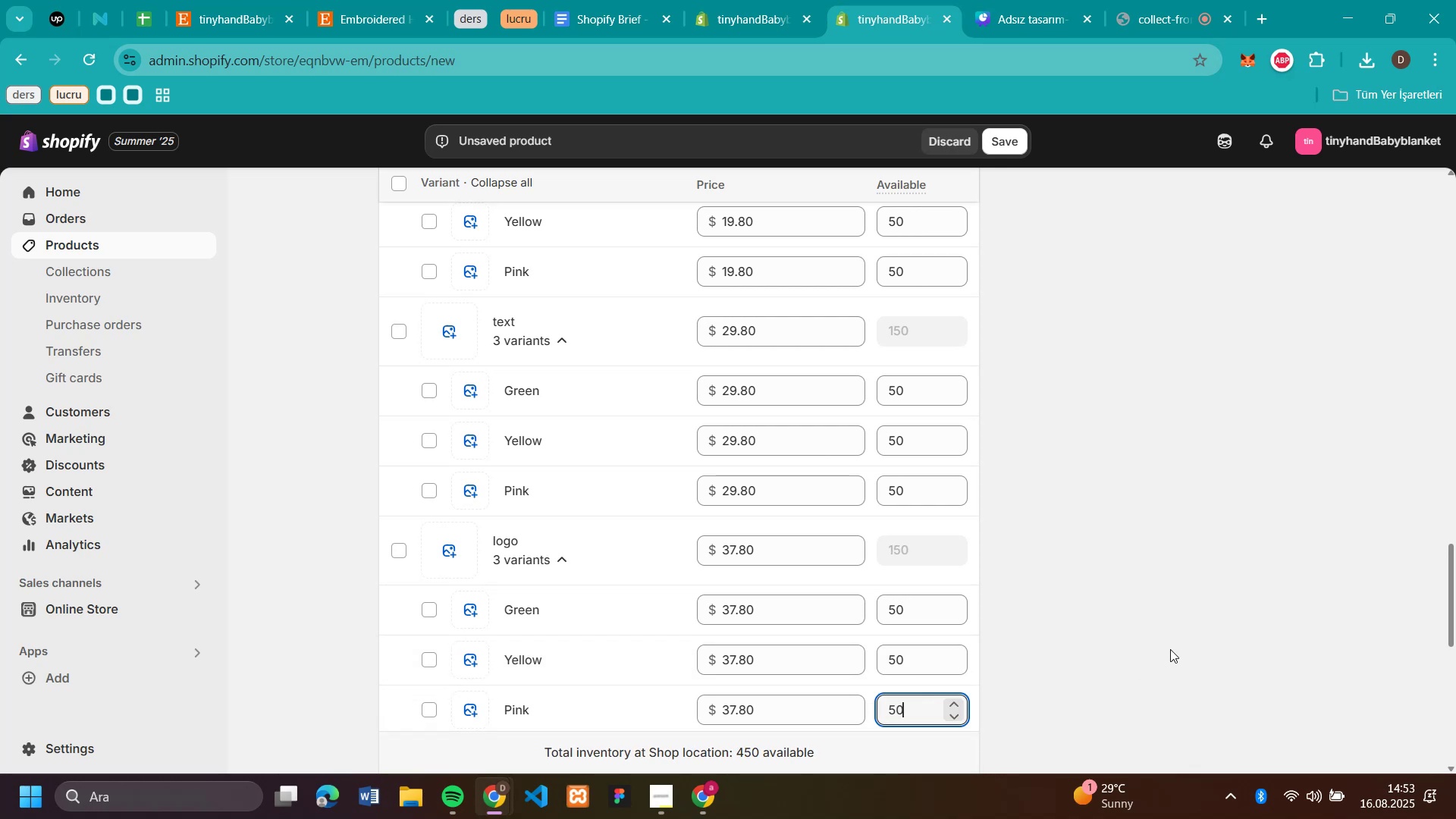 
left_click([1170, 649])
 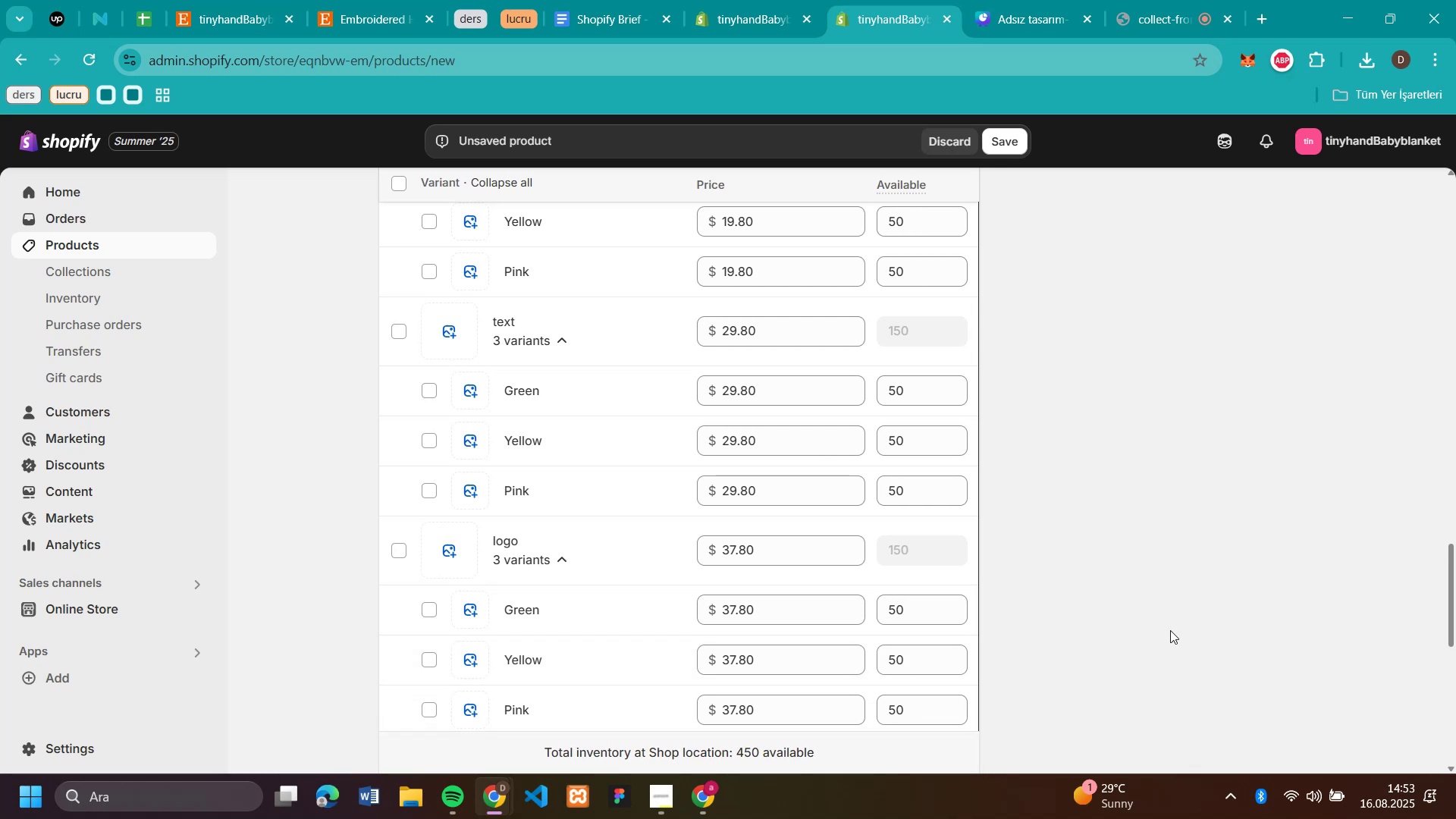 
scroll: coordinate [1156, 576], scroll_direction: down, amount: 4.0
 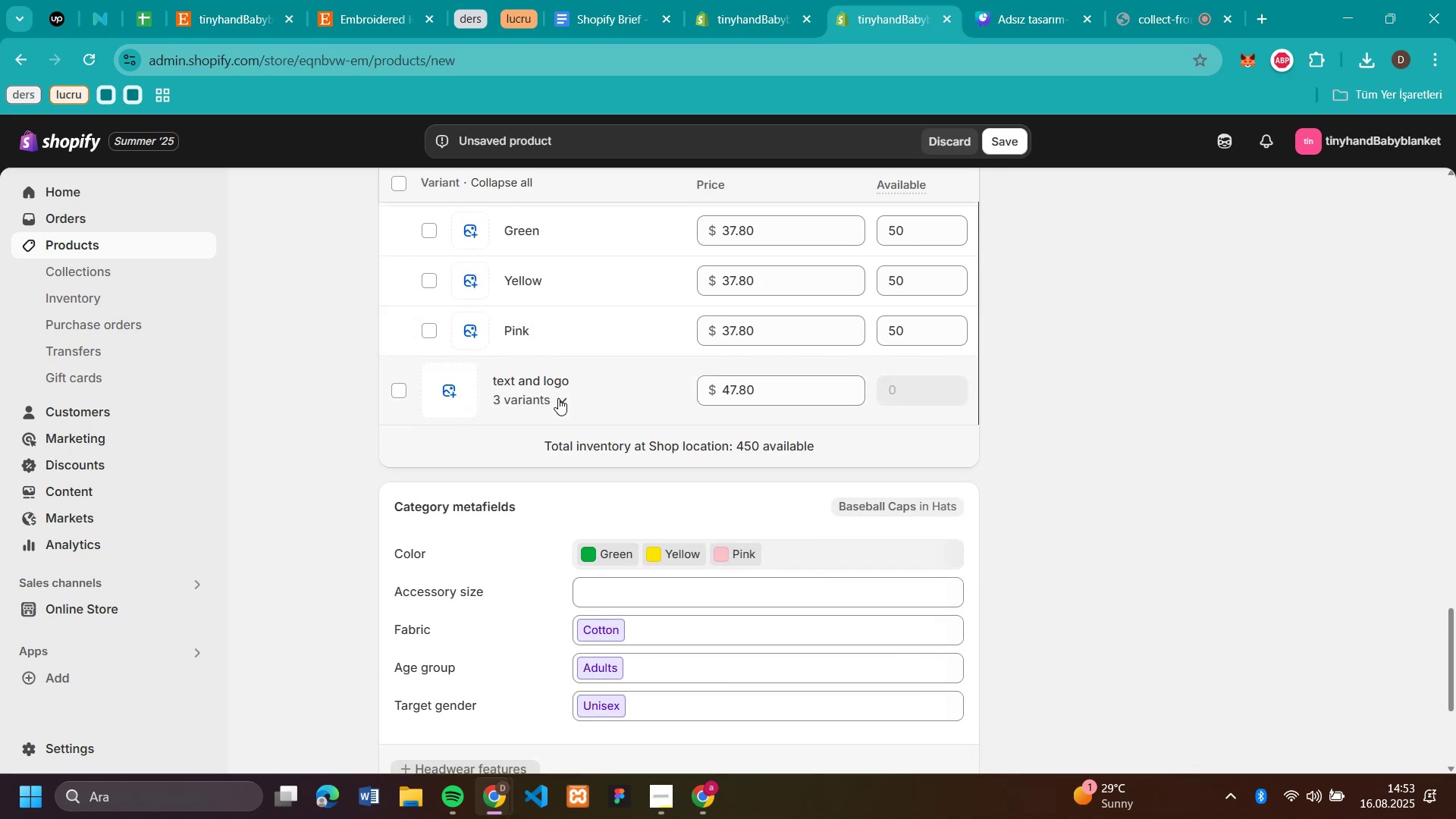 
left_click([564, 401])
 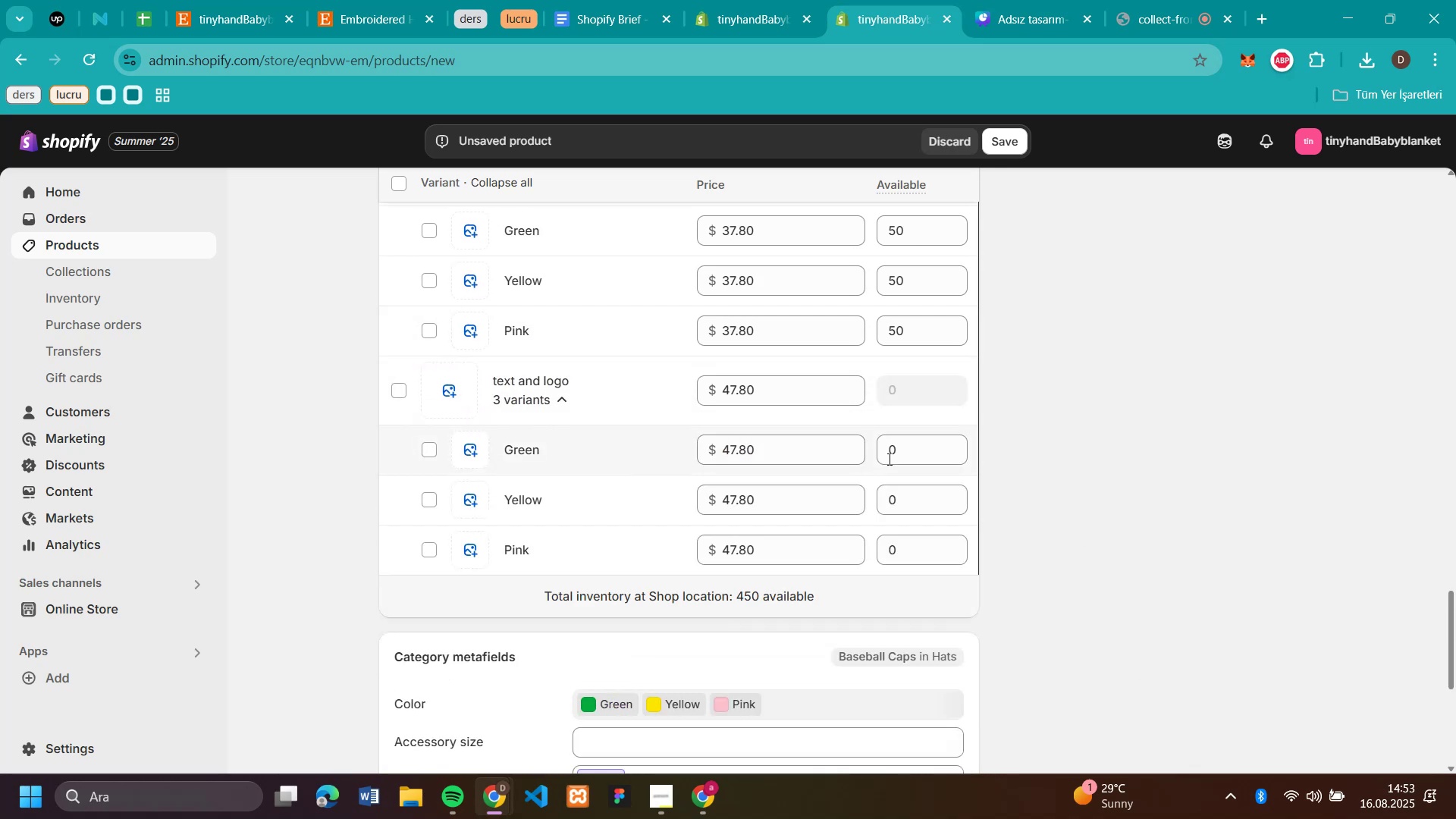 
left_click([918, 460])
 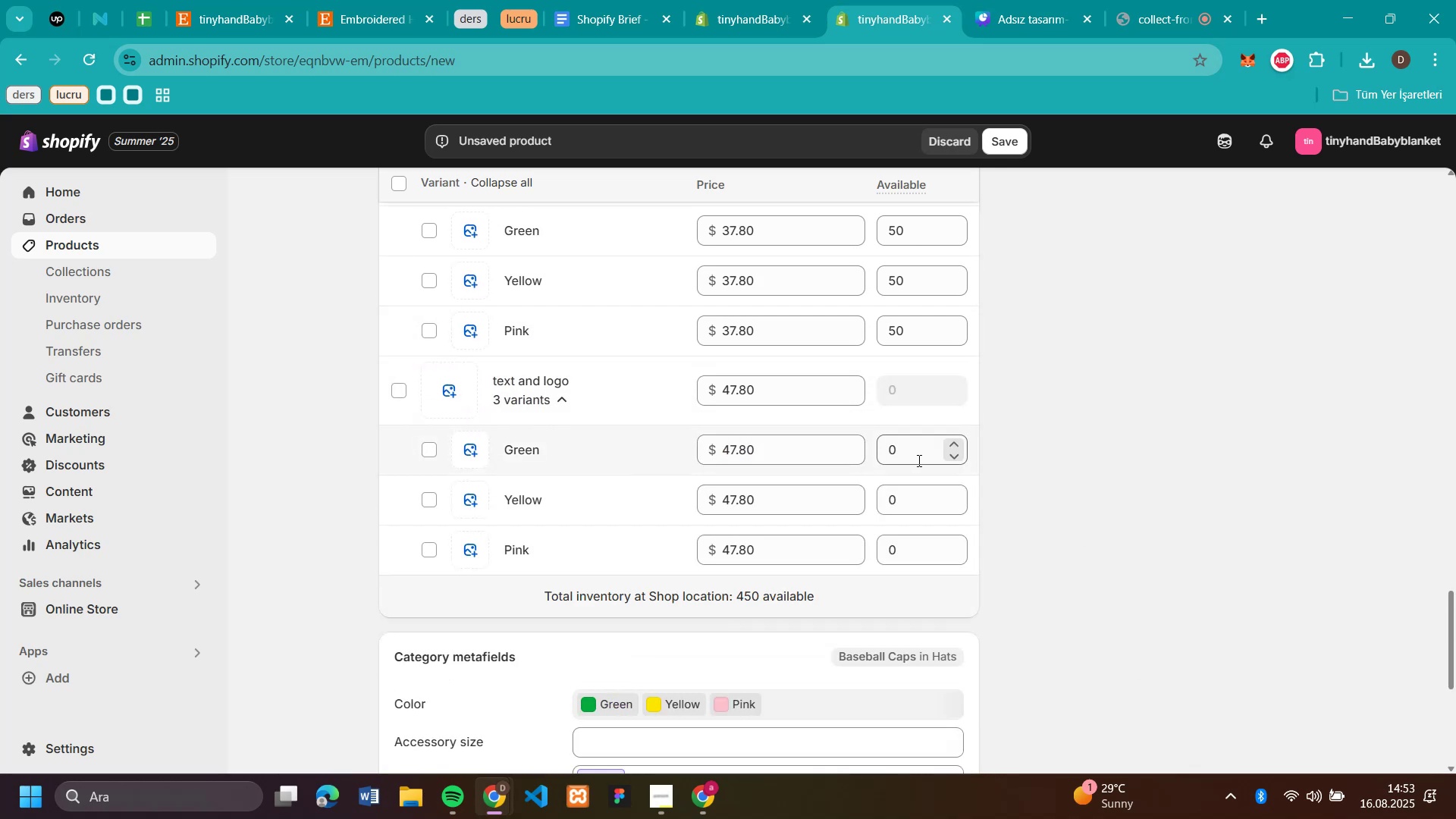 
key(Control+V)
 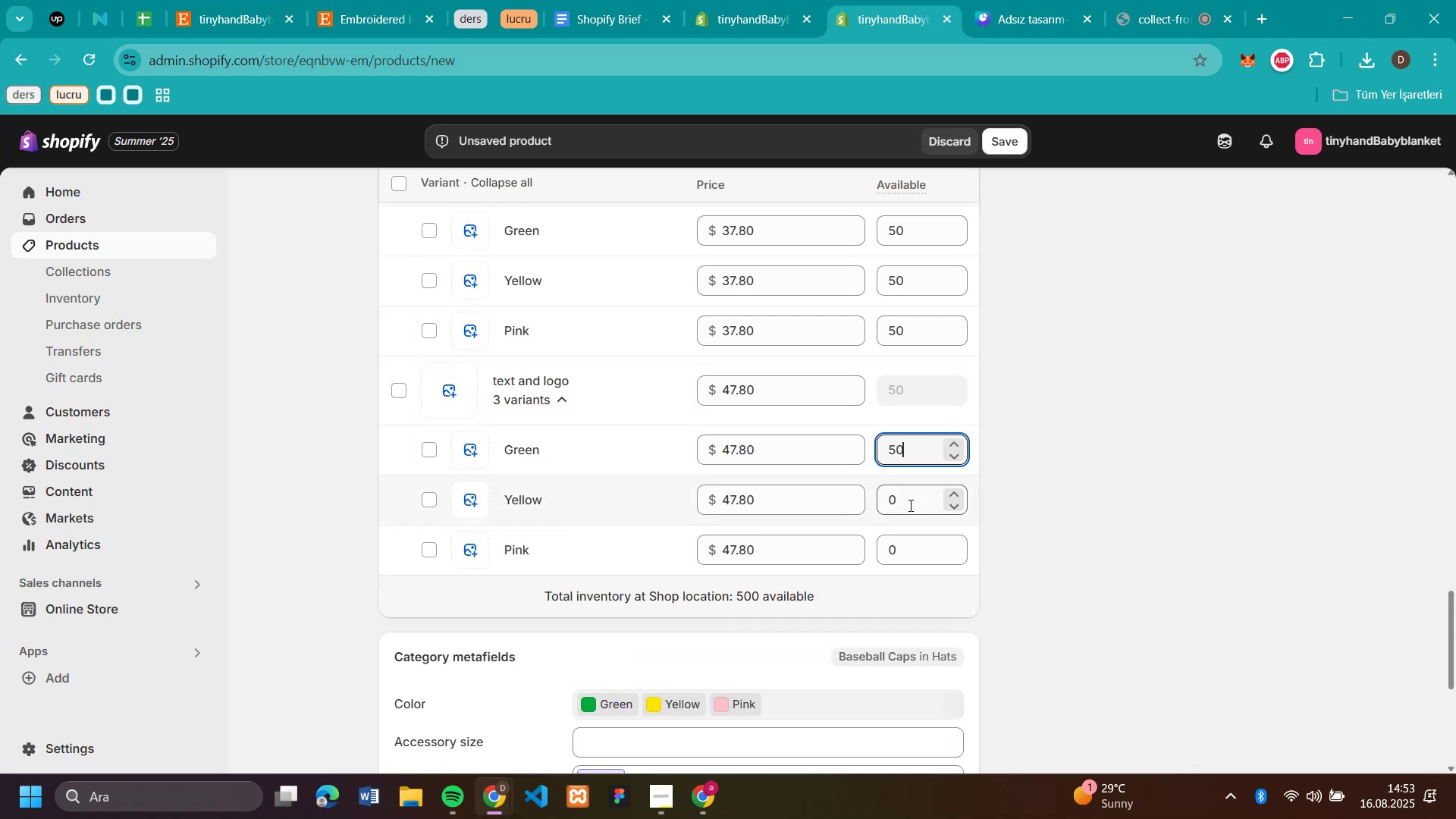 
left_click([909, 505])
 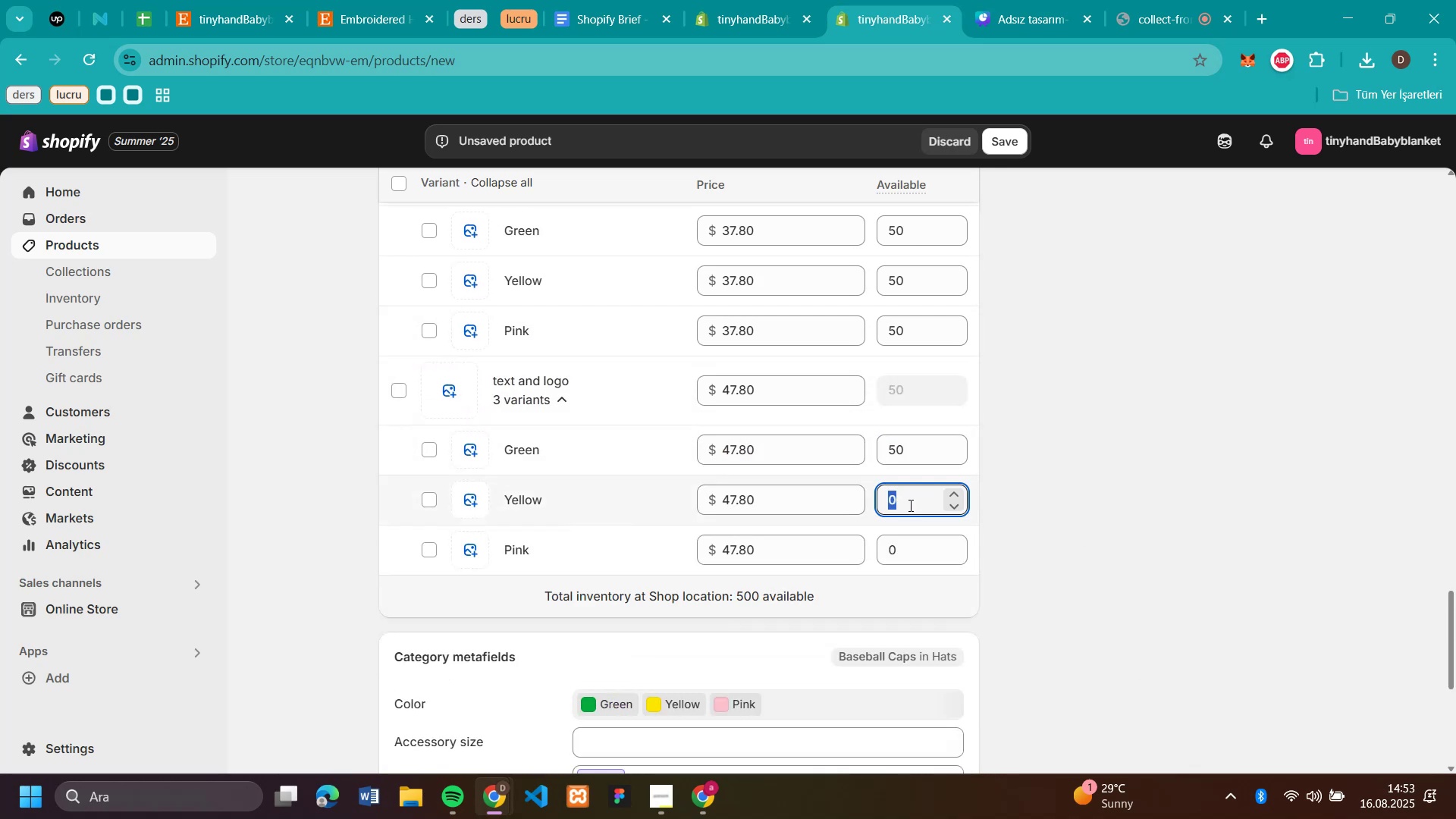 
key(Control+V)
 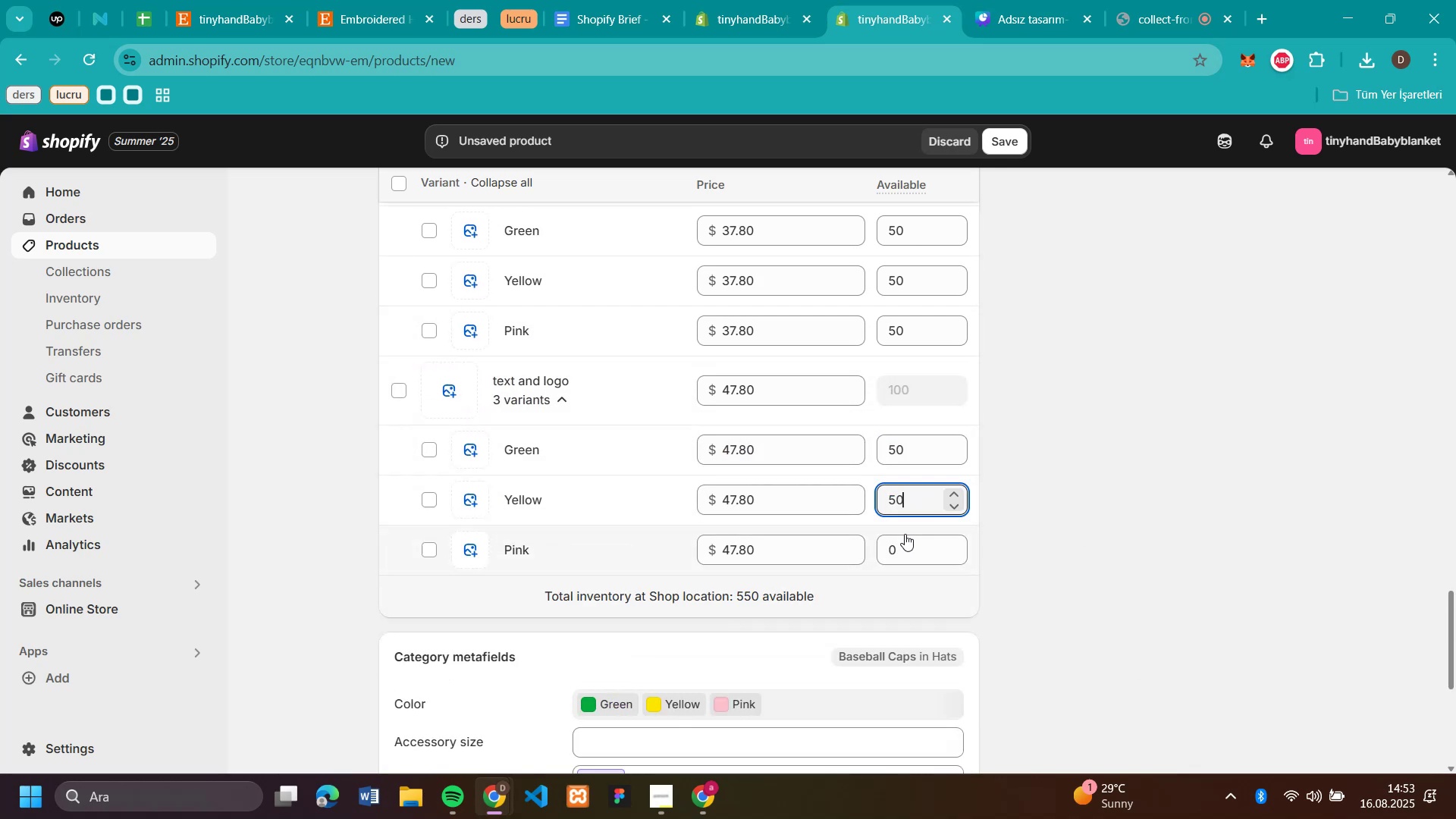 
left_click([905, 541])
 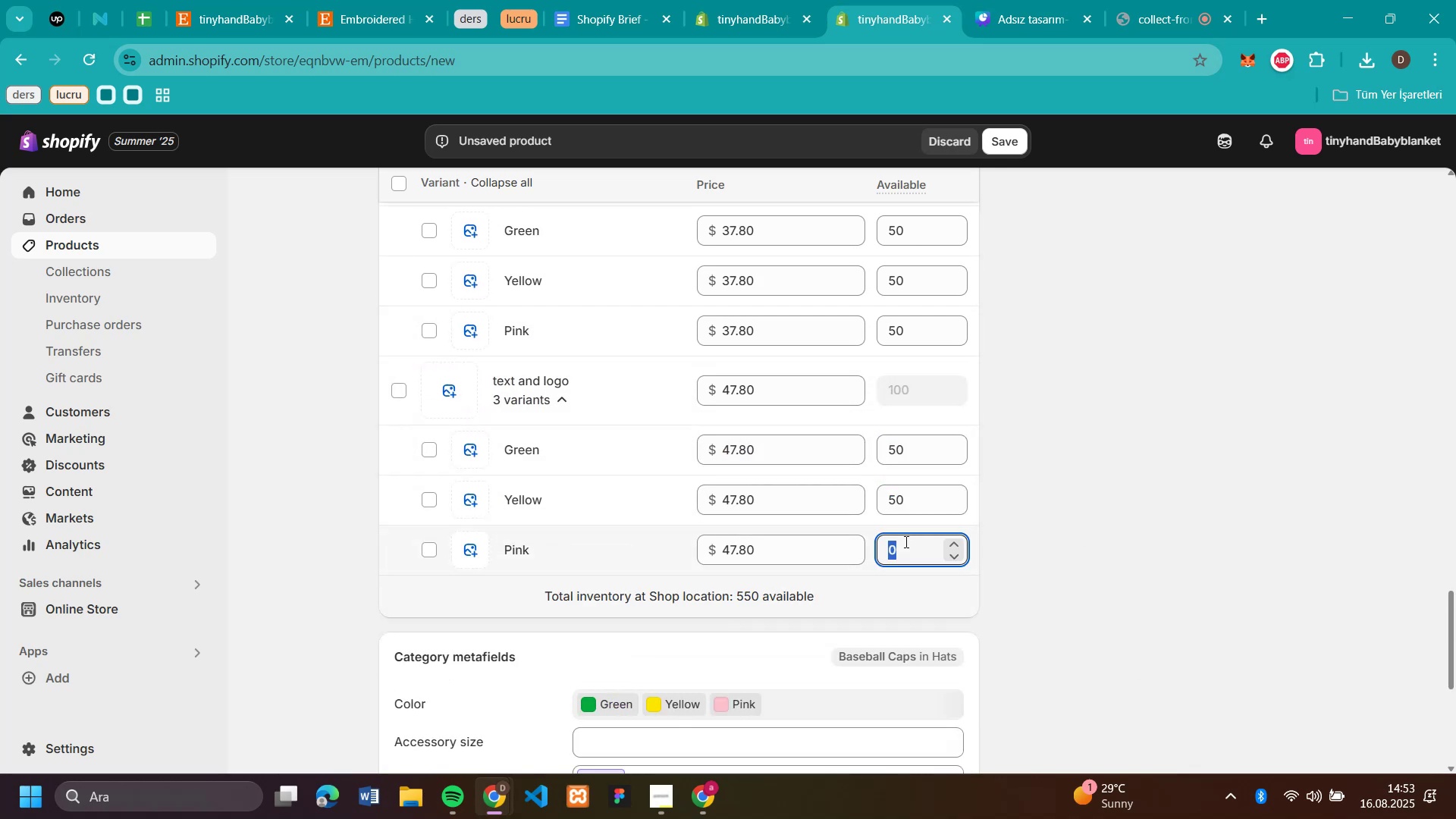 
key(Control+V)
 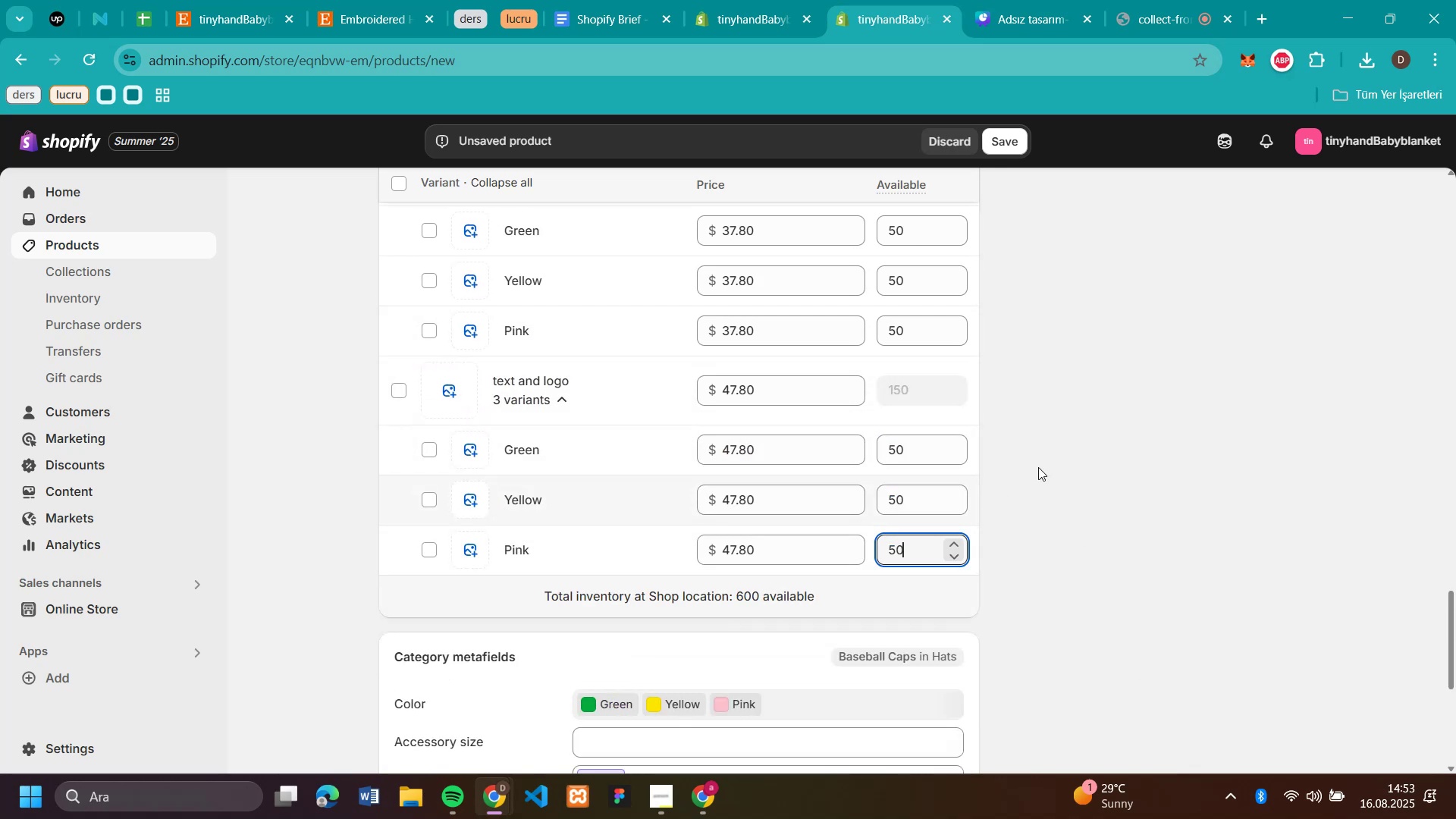 
left_click([1072, 453])
 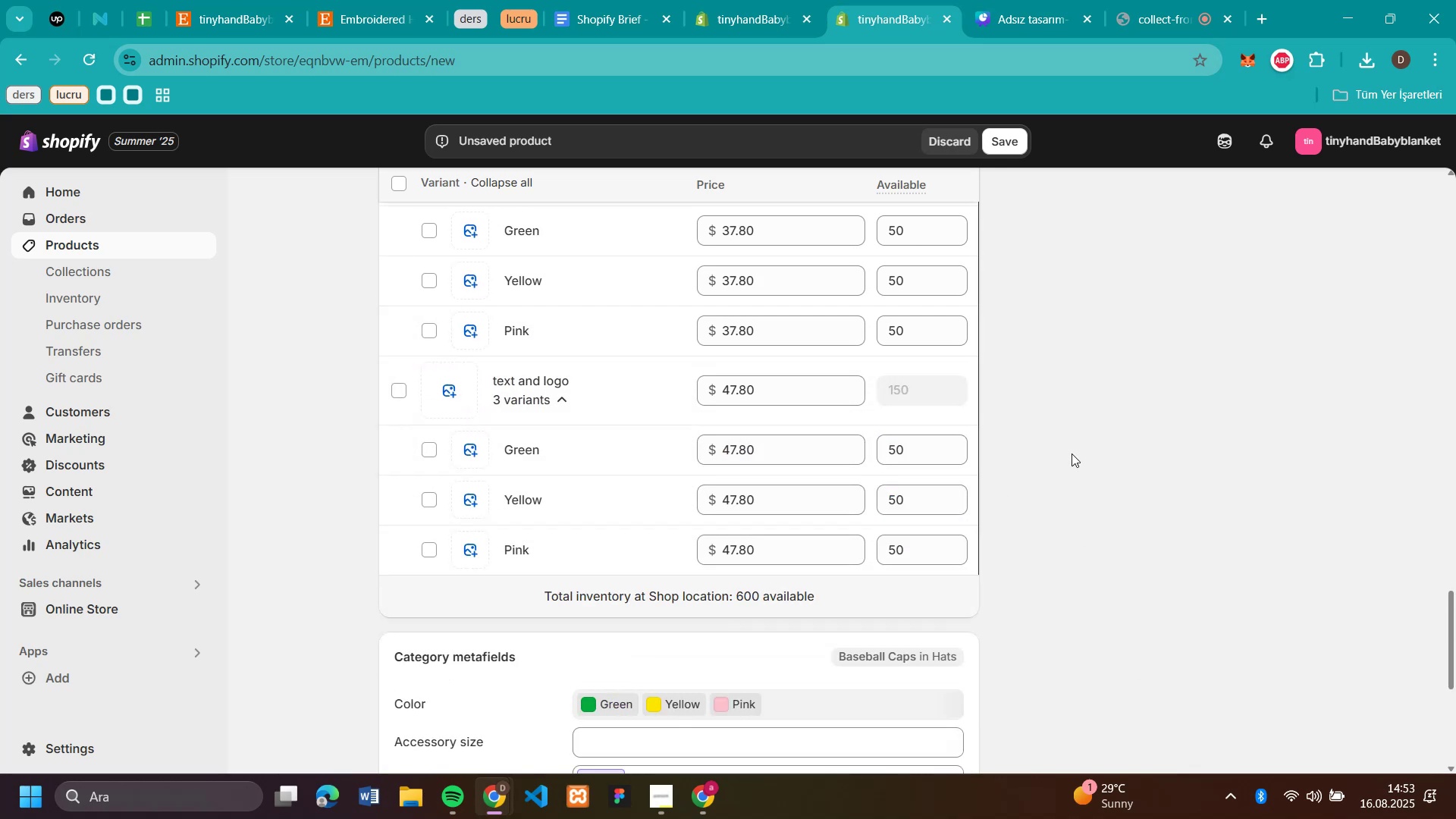 
scroll: coordinate [1073, 439], scroll_direction: up, amount: 26.0
 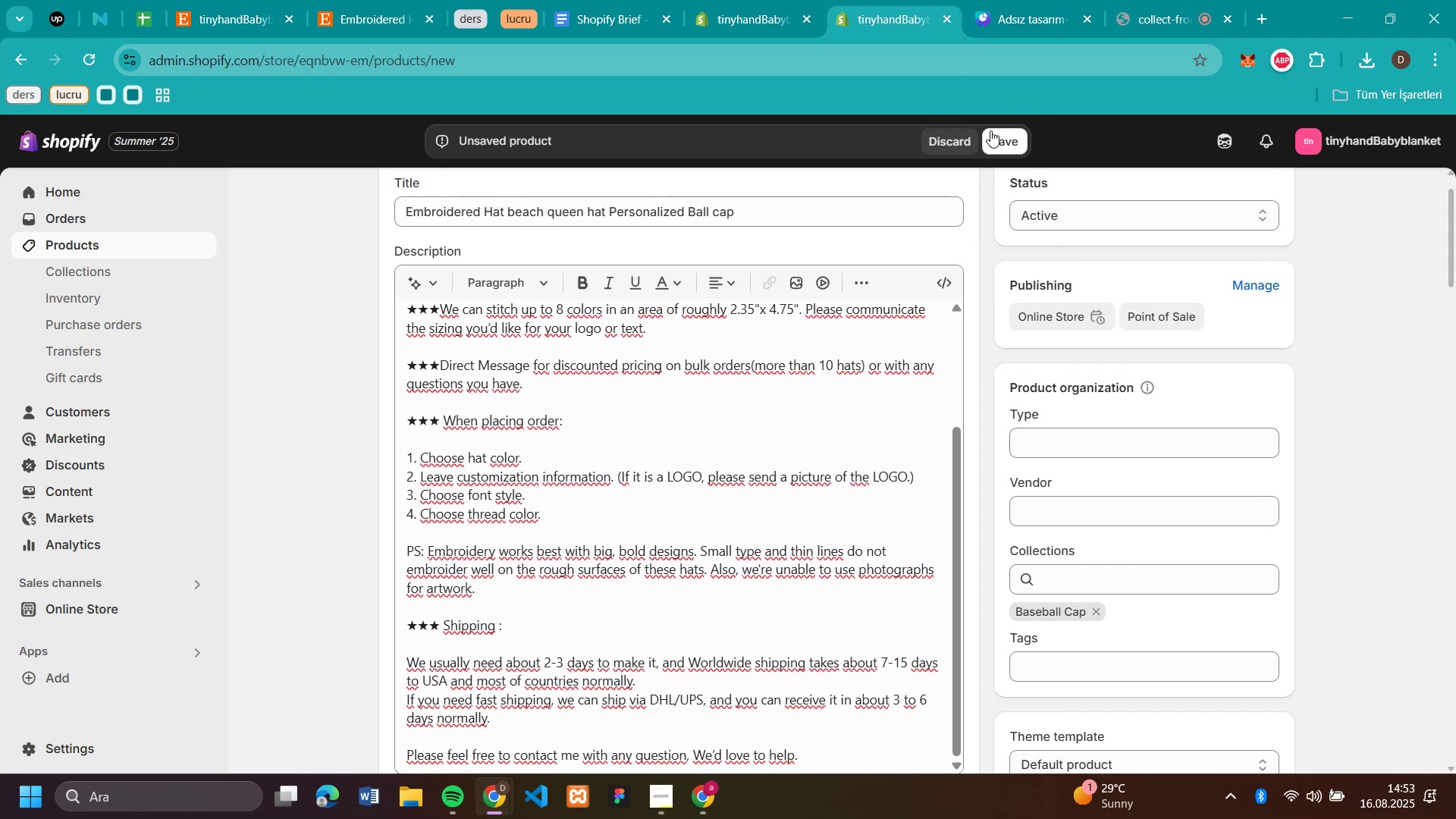 
left_click([1007, 140])
 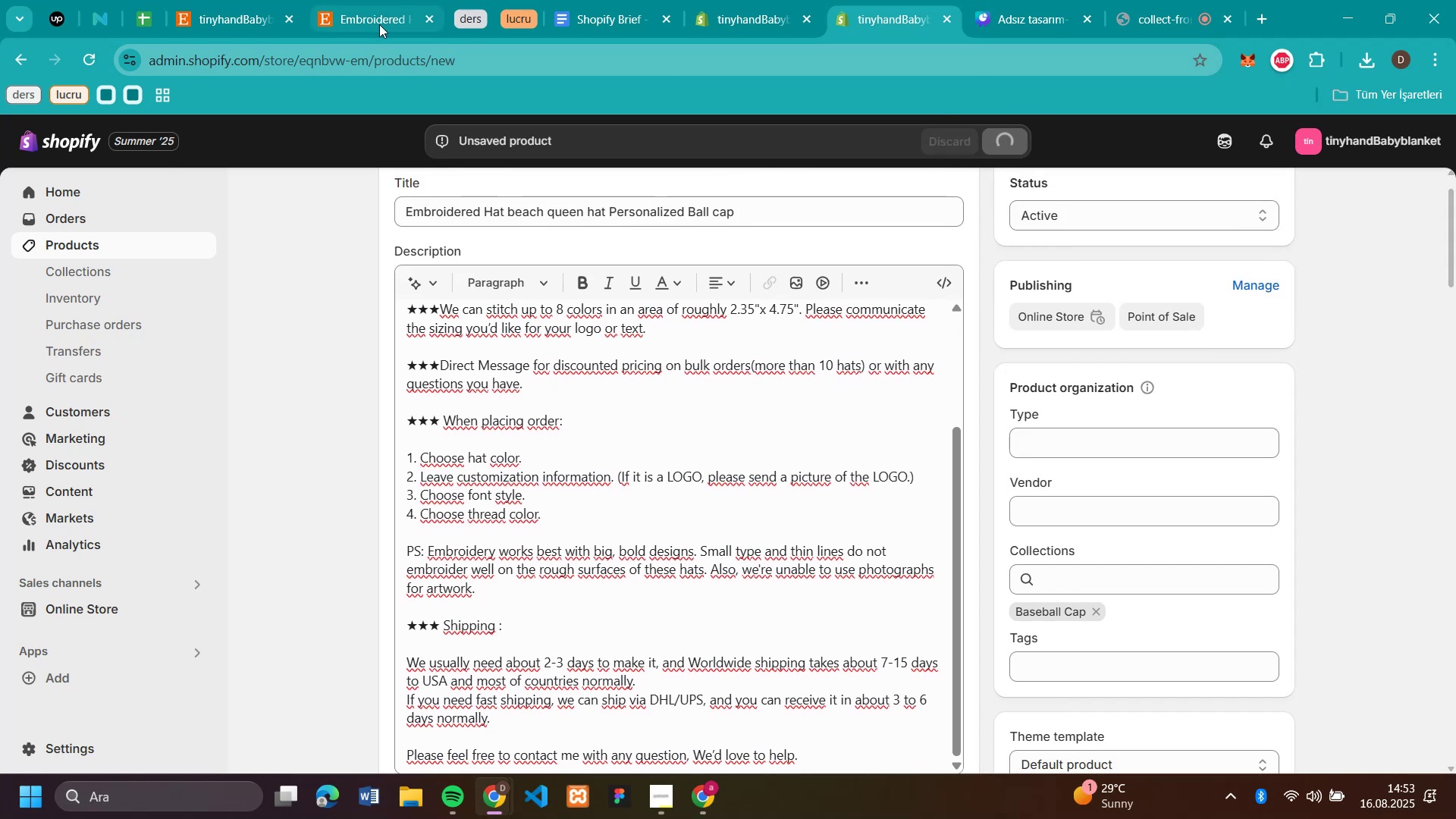 
left_click([379, 24])
 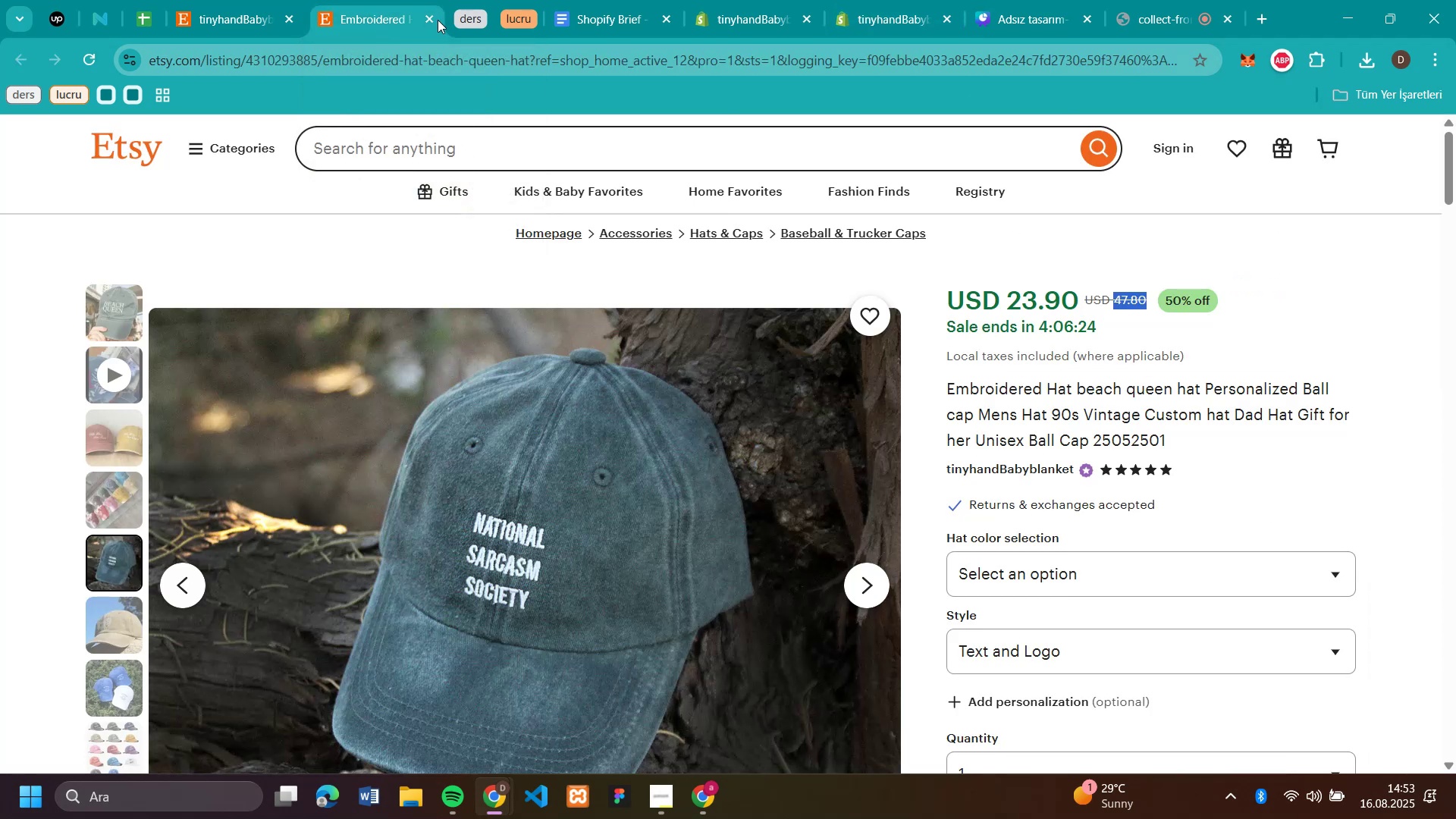 
left_click([431, 18])
 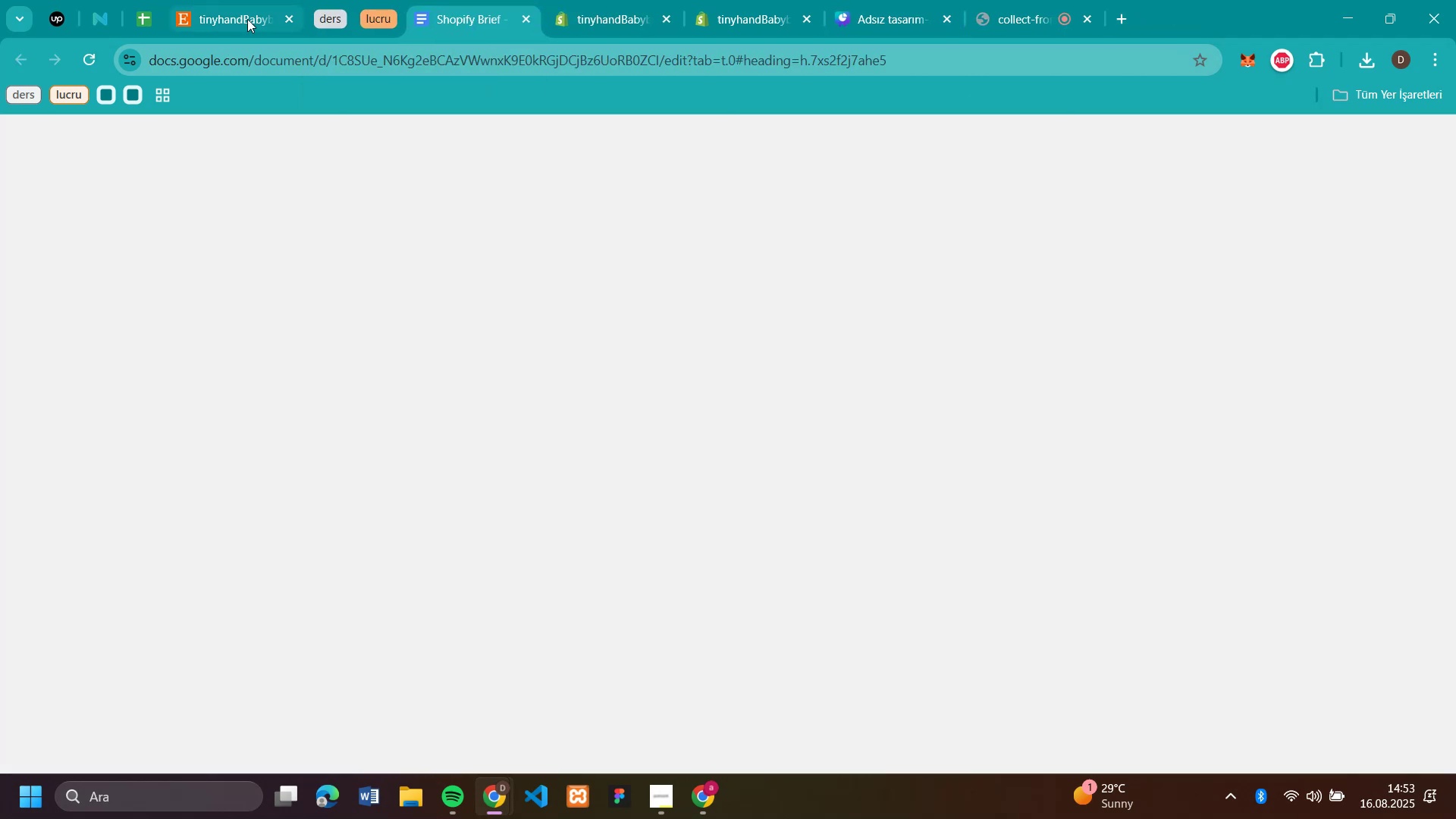 
left_click([235, 14])
 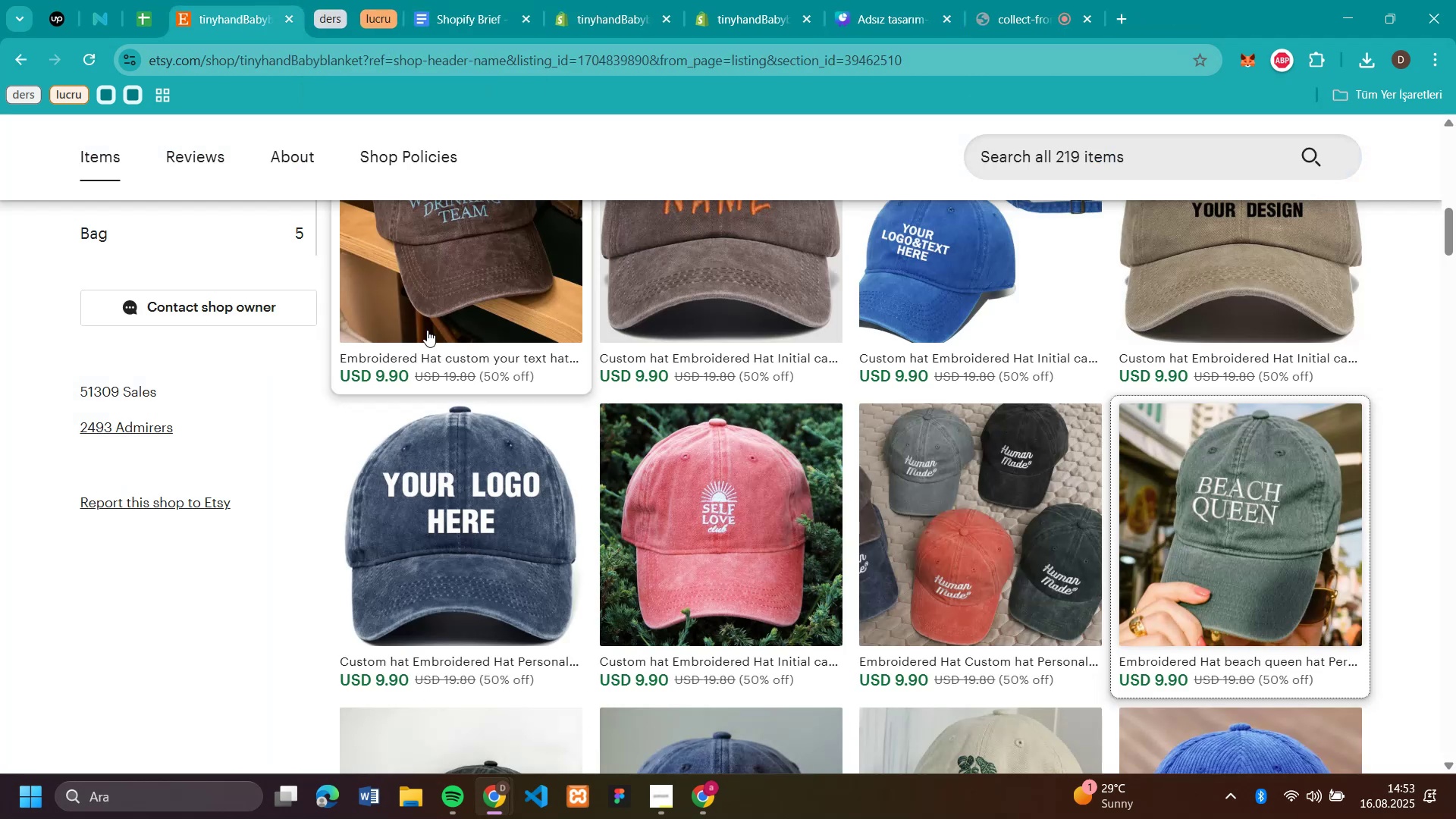 
scroll: coordinate [431, 335], scroll_direction: up, amount: 6.0
 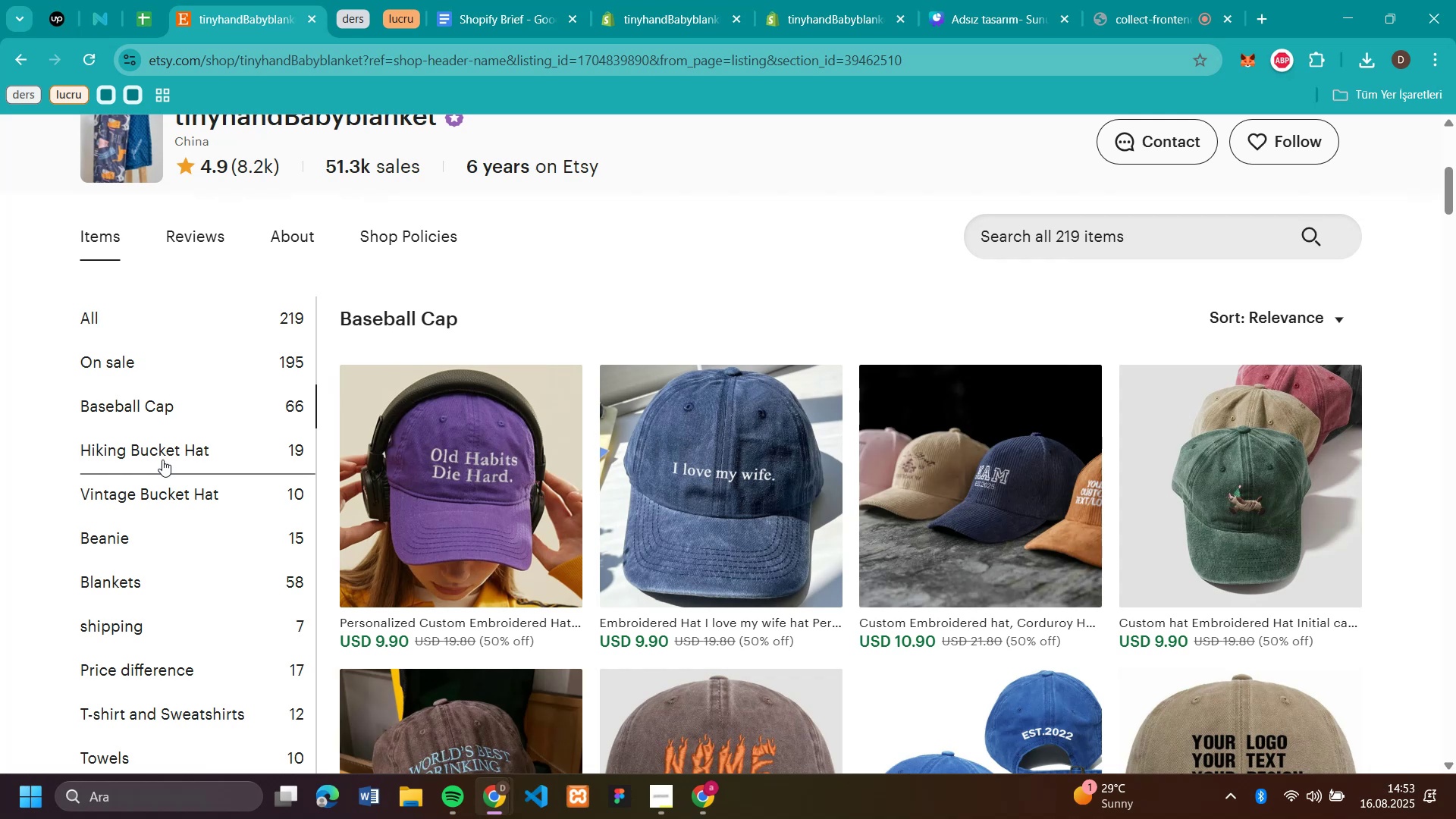 
left_click([162, 460])
 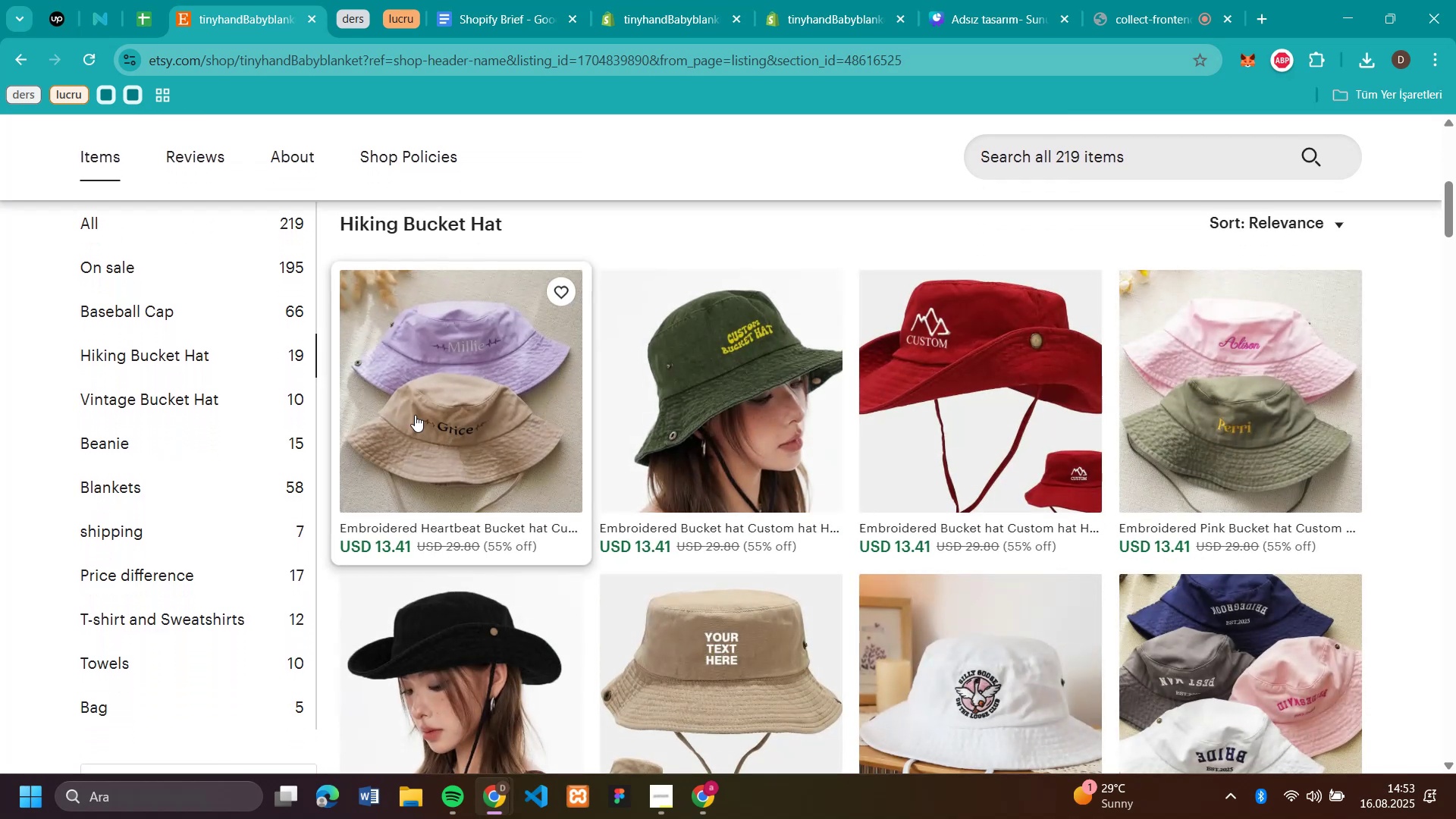 
scroll: coordinate [603, 410], scroll_direction: none, amount: 0.0
 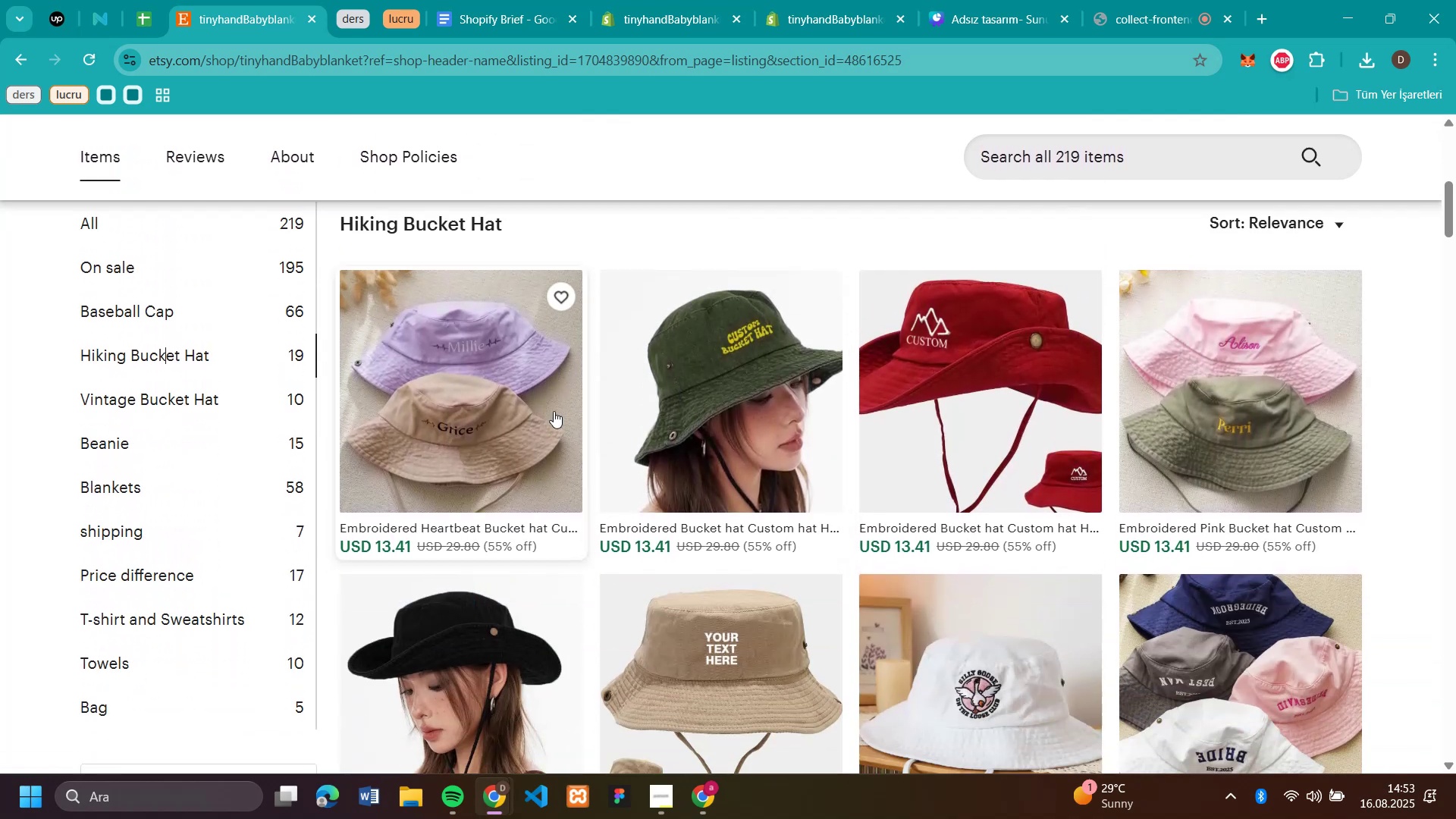 
mouse_move([466, 395])
 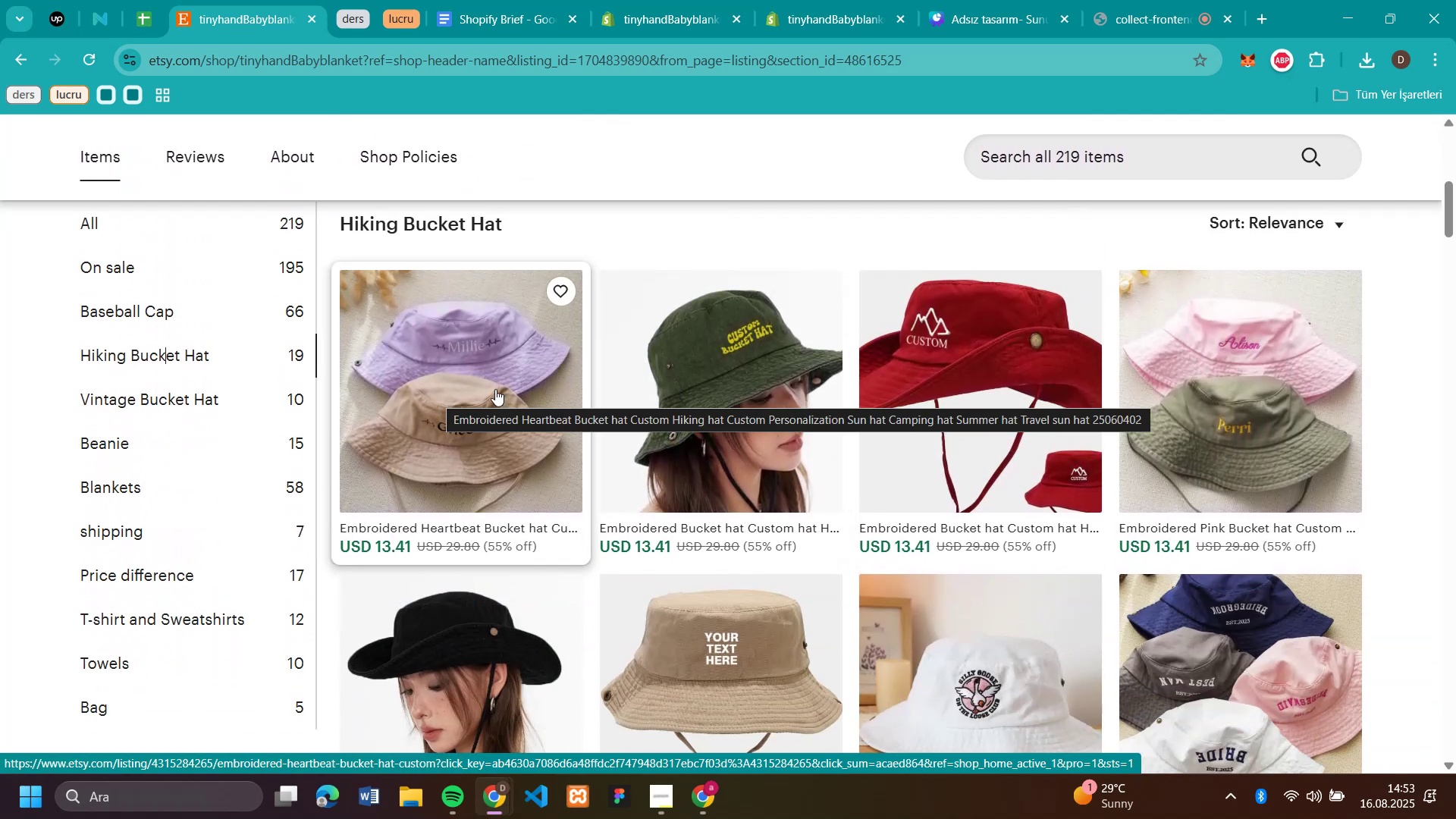 
scroll: coordinate [1155, 435], scroll_direction: down, amount: 4.0
 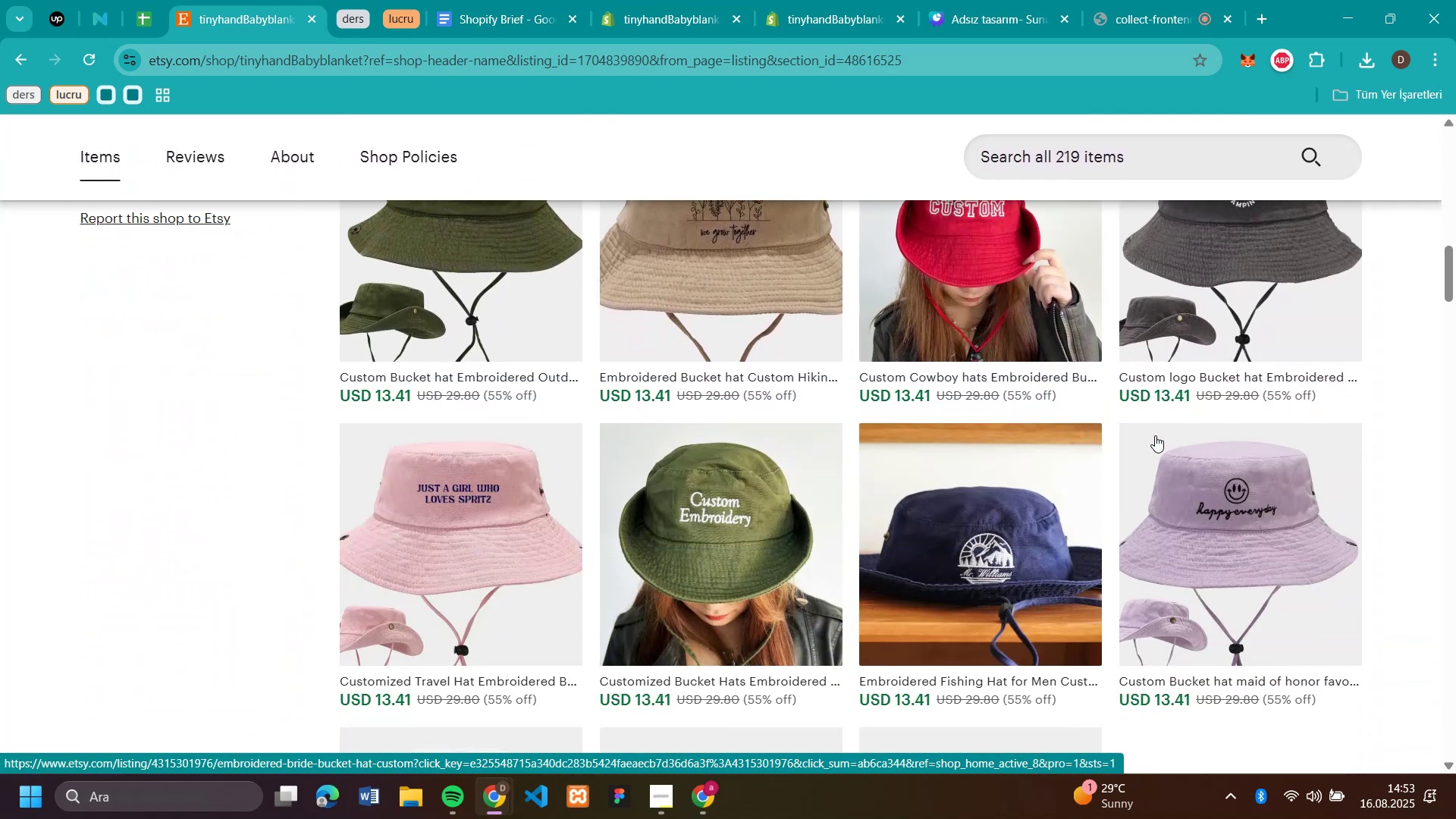 
scroll: coordinate [1155, 435], scroll_direction: up, amount: 7.0
 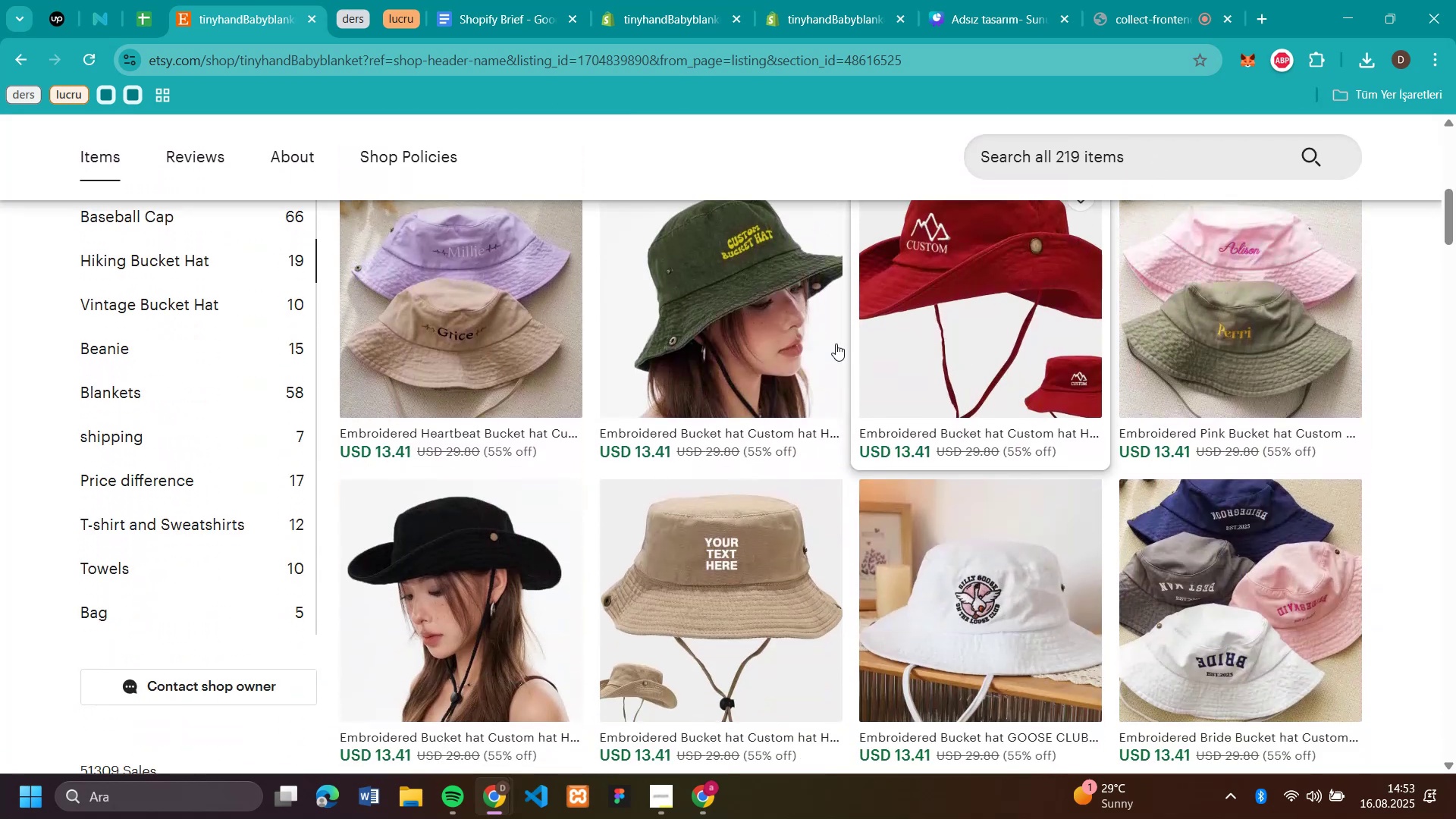 
left_click([753, 343])
 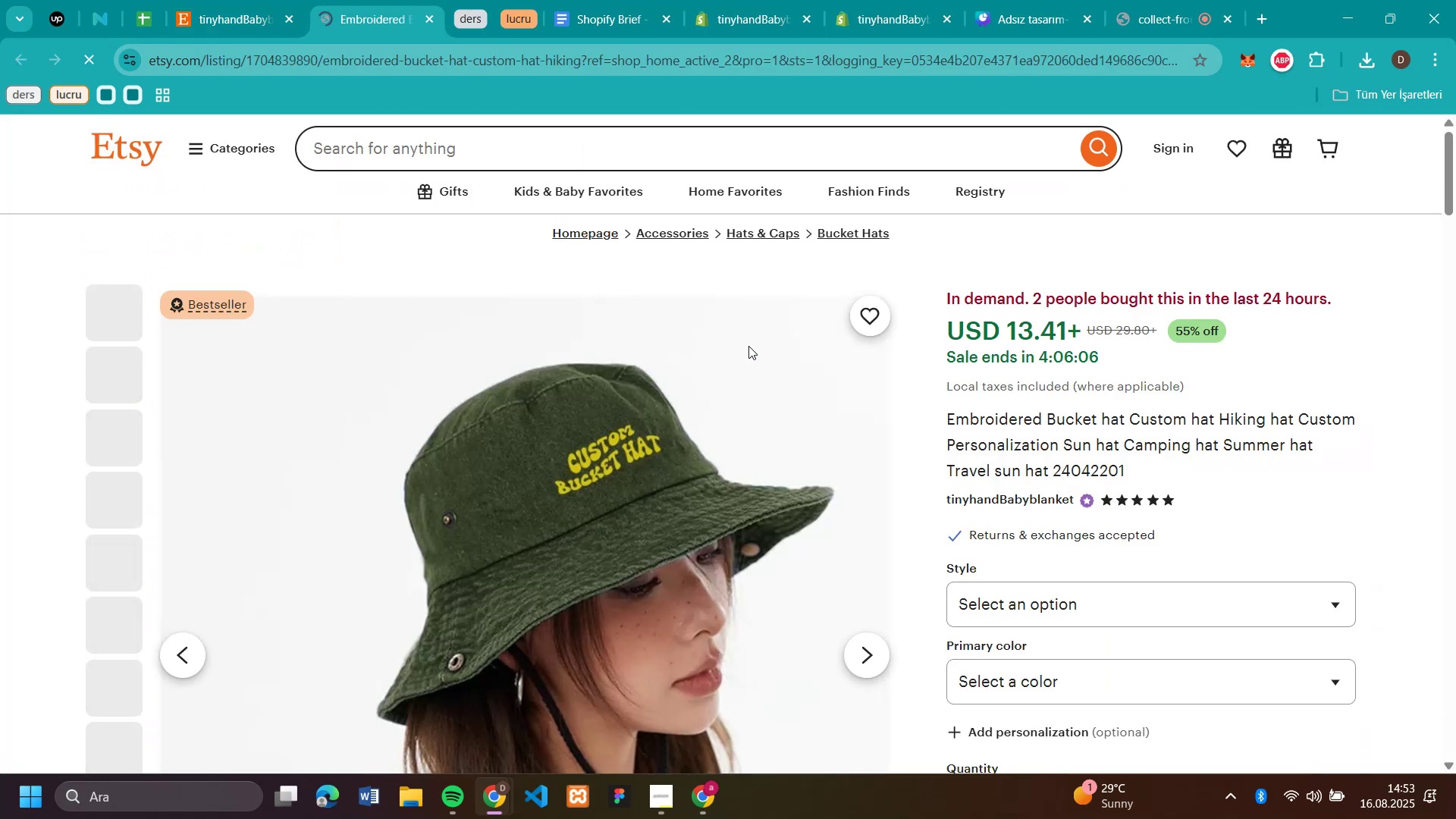 
scroll: coordinate [748, 346], scroll_direction: down, amount: 1.0
 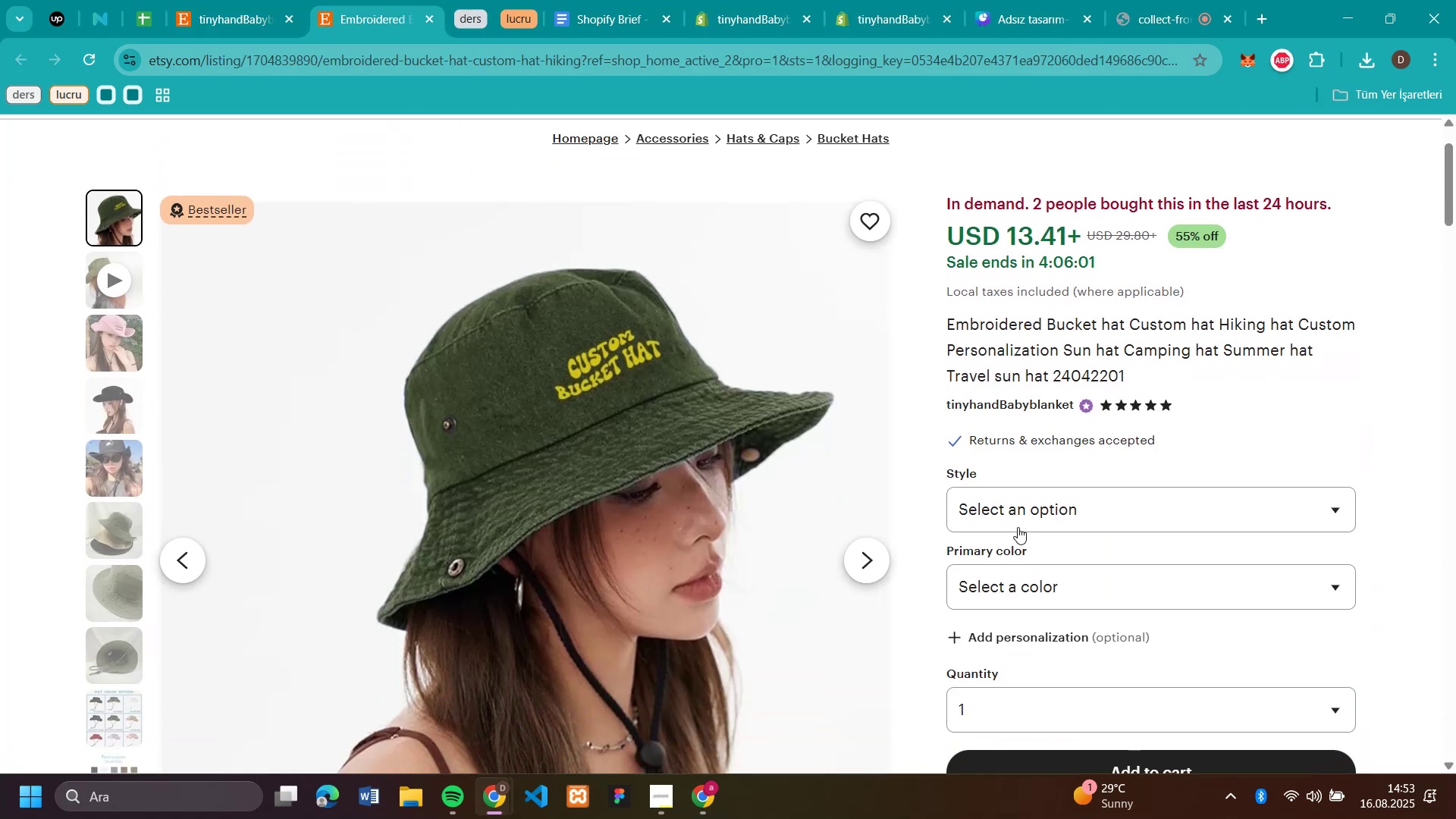 
left_click([1012, 588])
 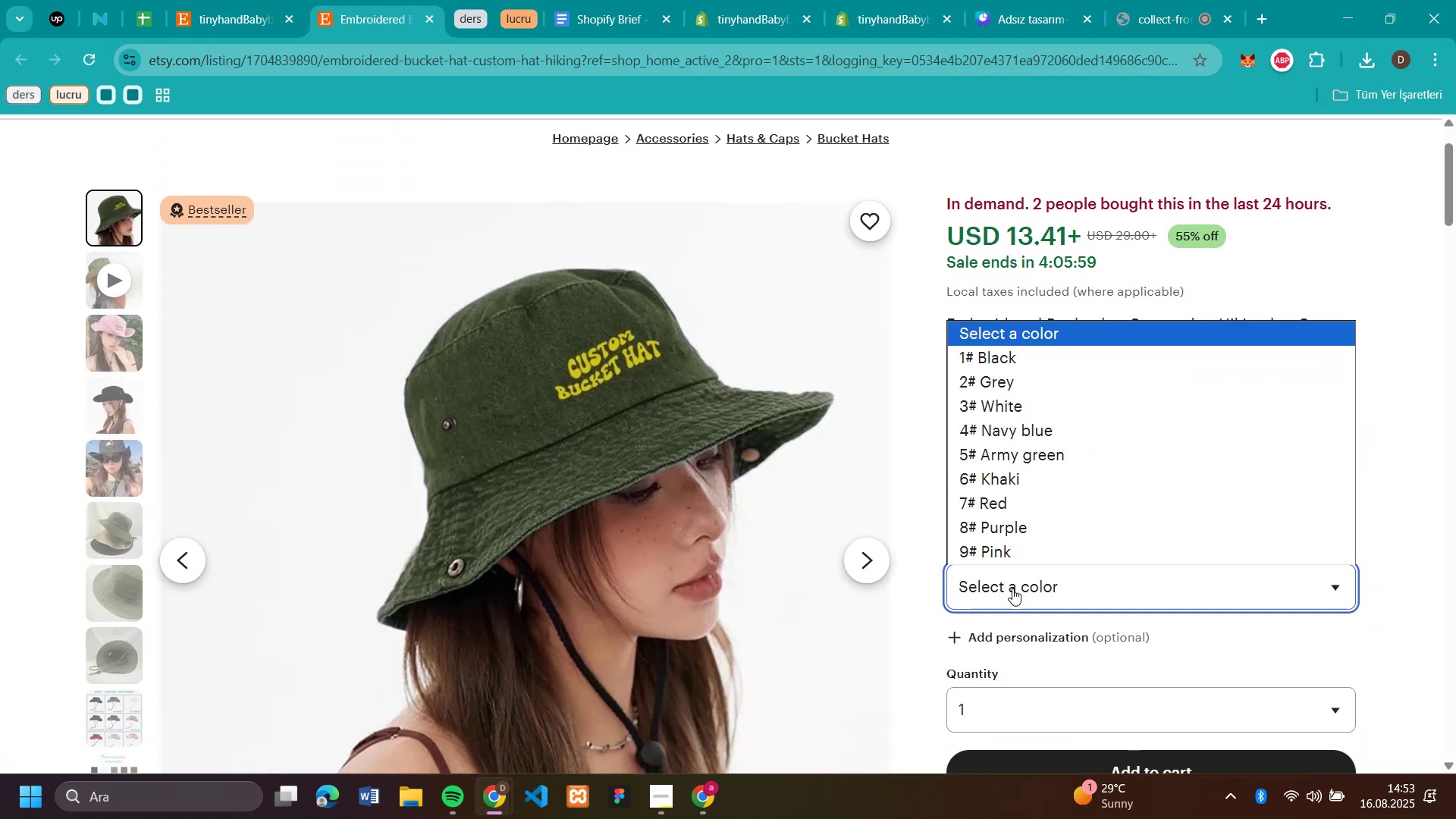 
left_click([1012, 588])
 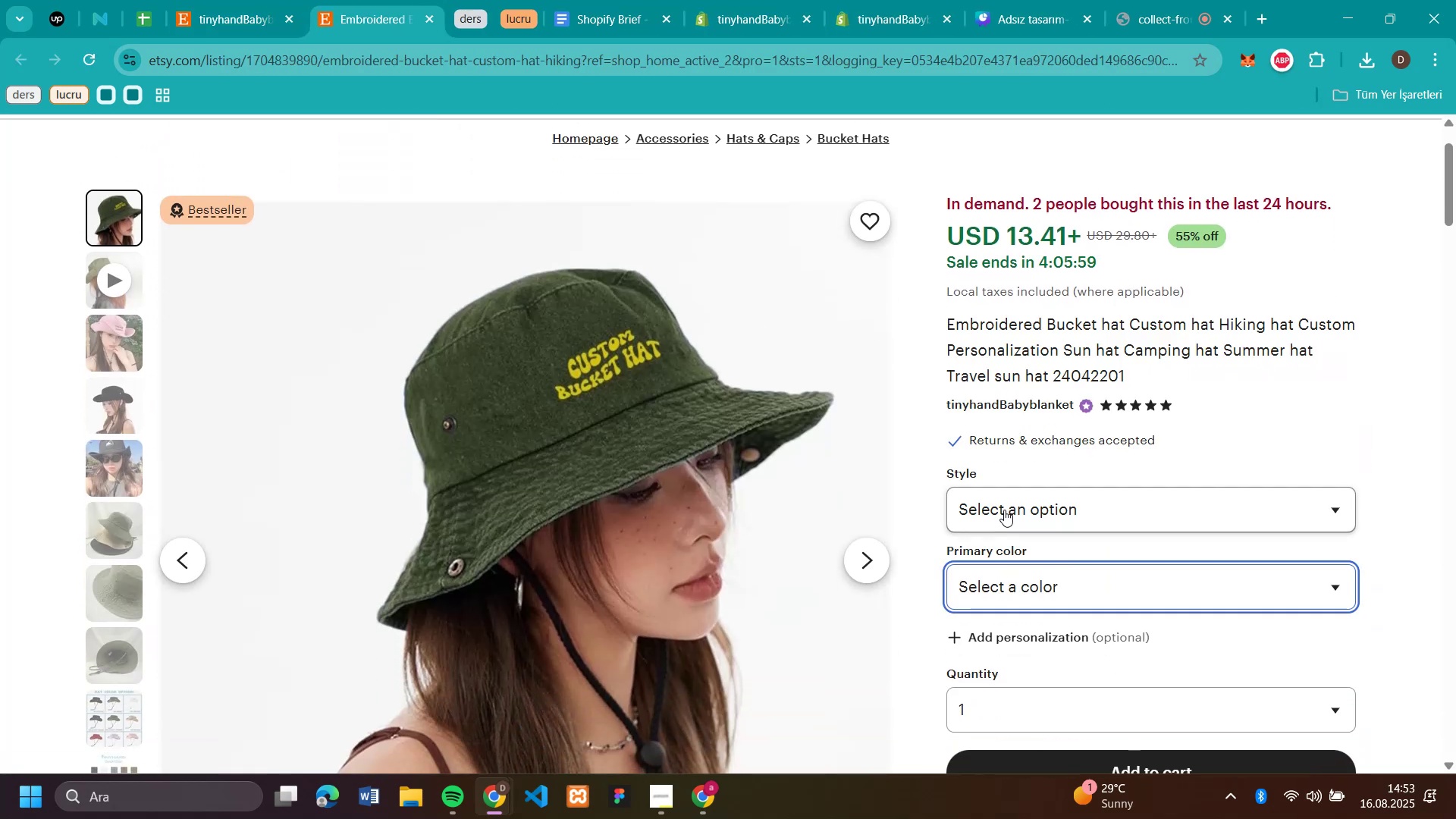 
left_click([1004, 510])
 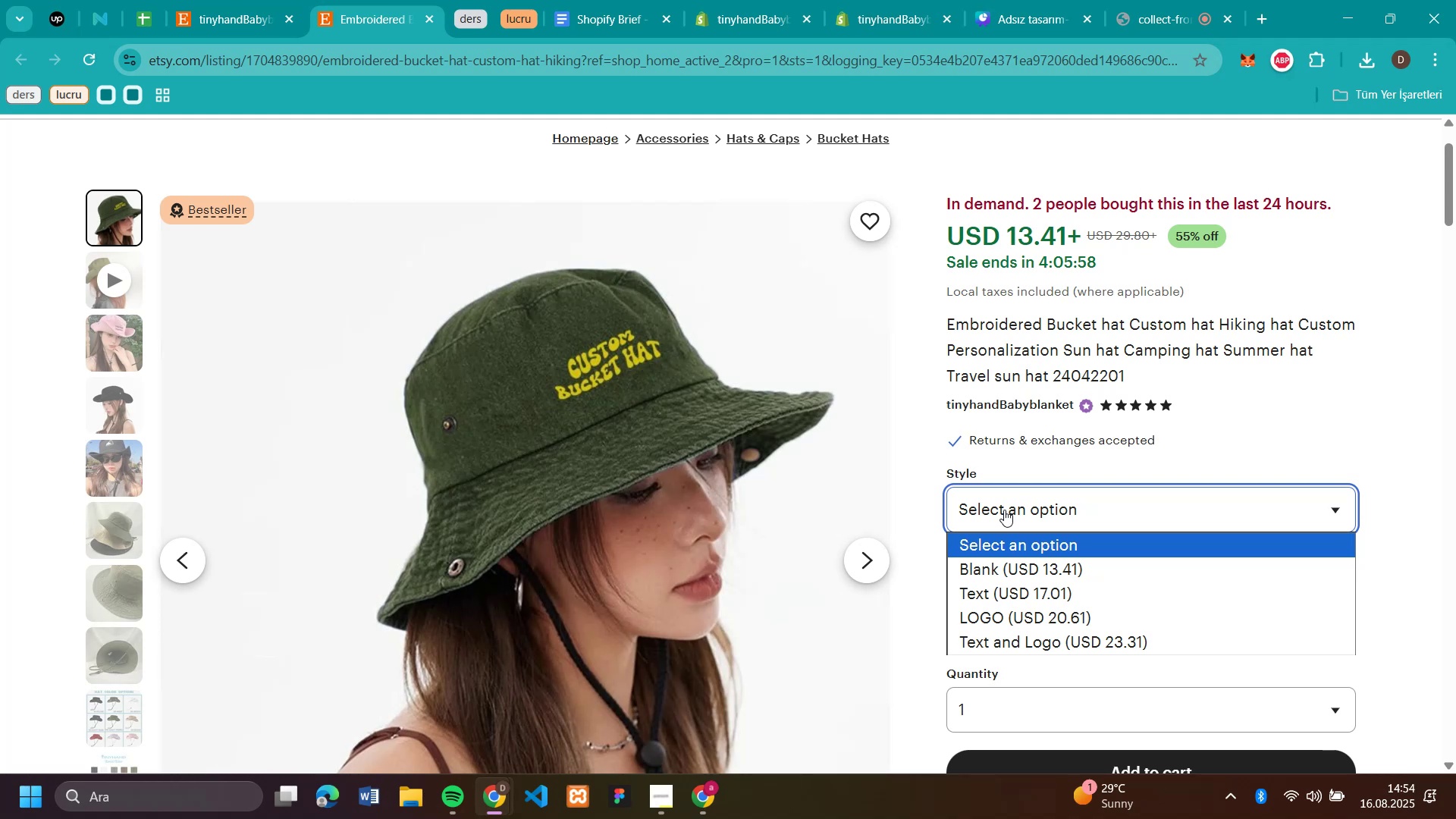 
left_click([1004, 510])
 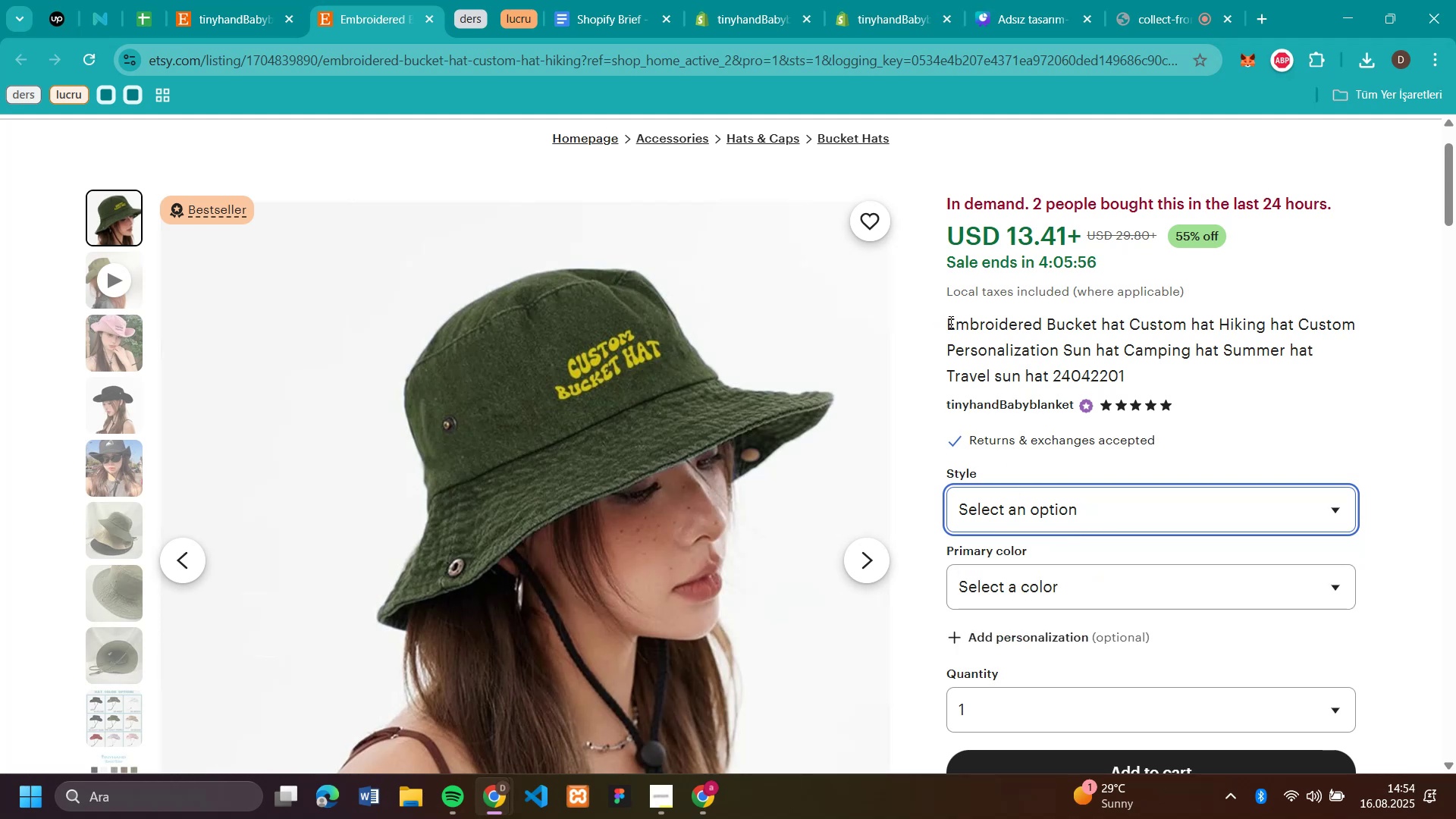 
left_click_drag(start_coordinate=[953, 322], to_coordinate=[1294, 333])
 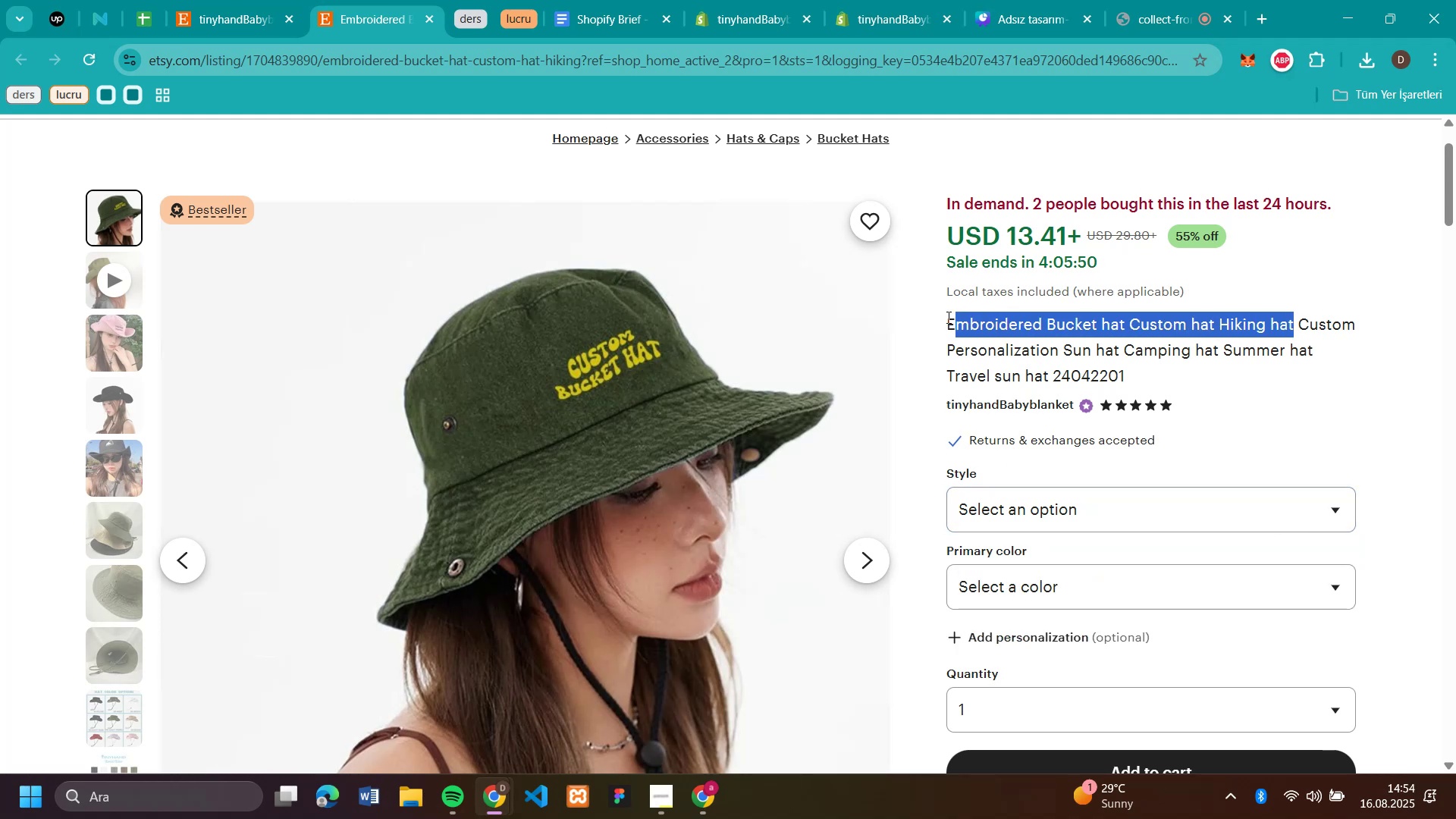 
left_click_drag(start_coordinate=[948, 318], to_coordinate=[1276, 324])
 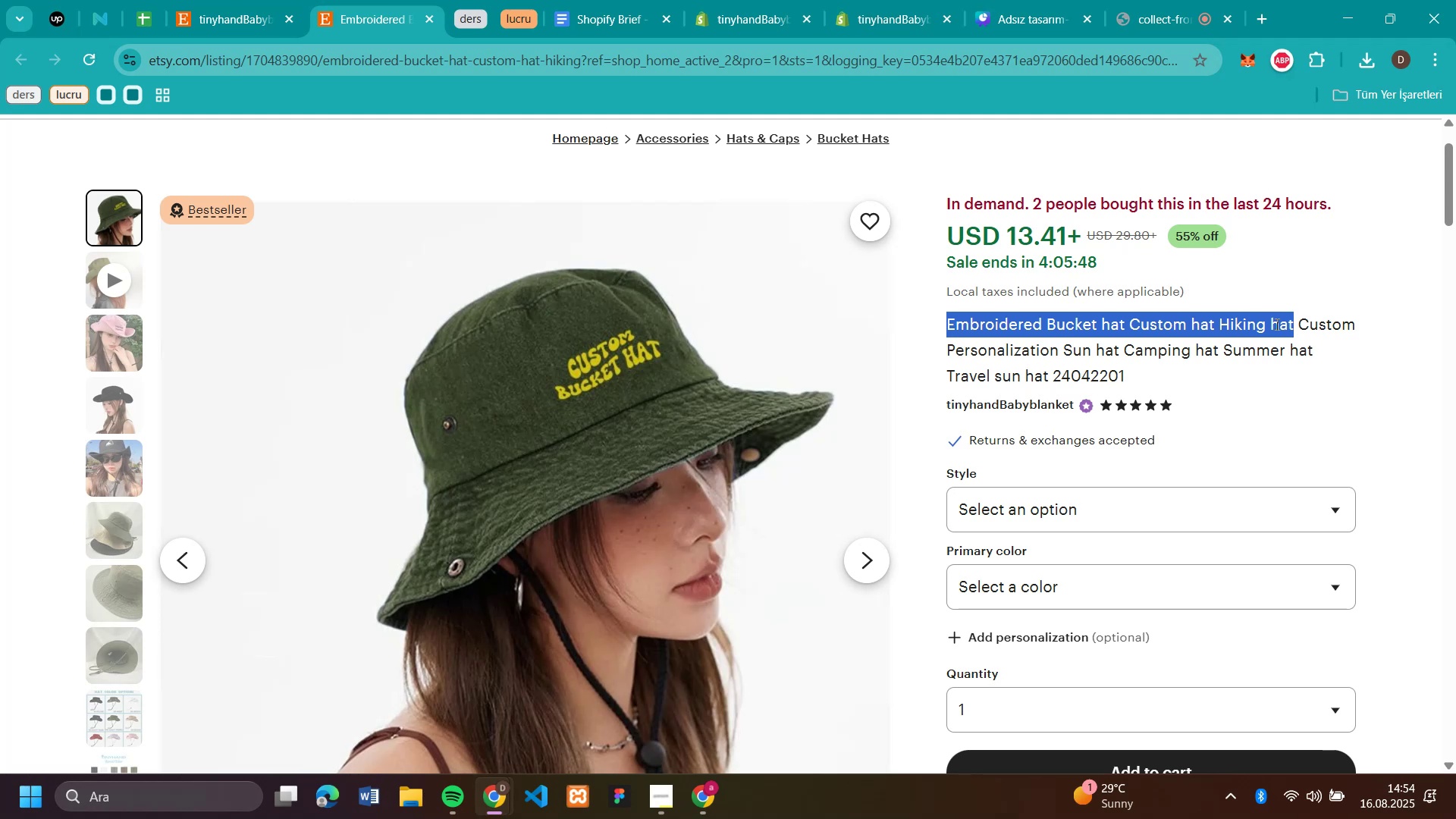 
key(Control+C)
 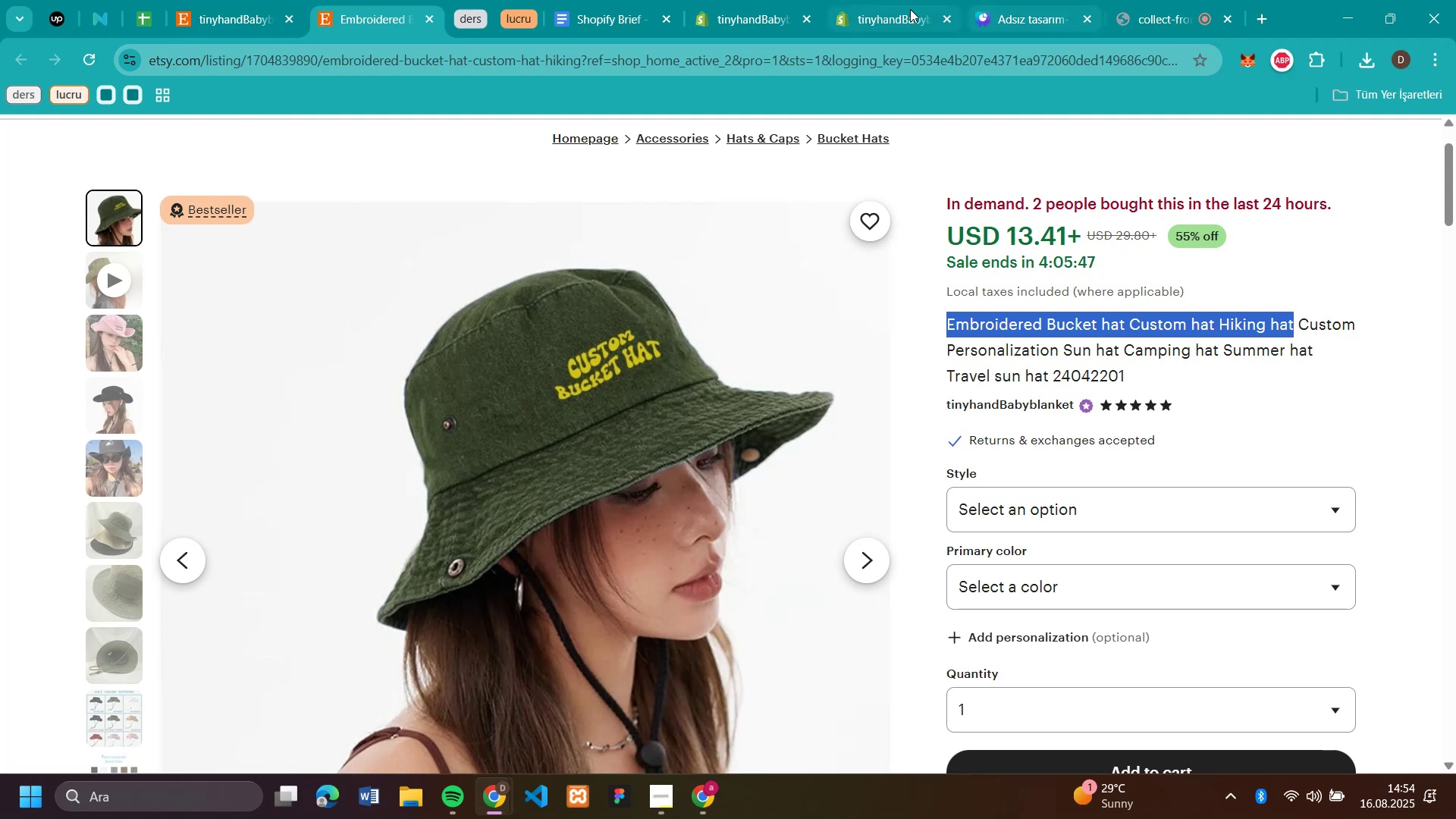 
left_click([882, 18])
 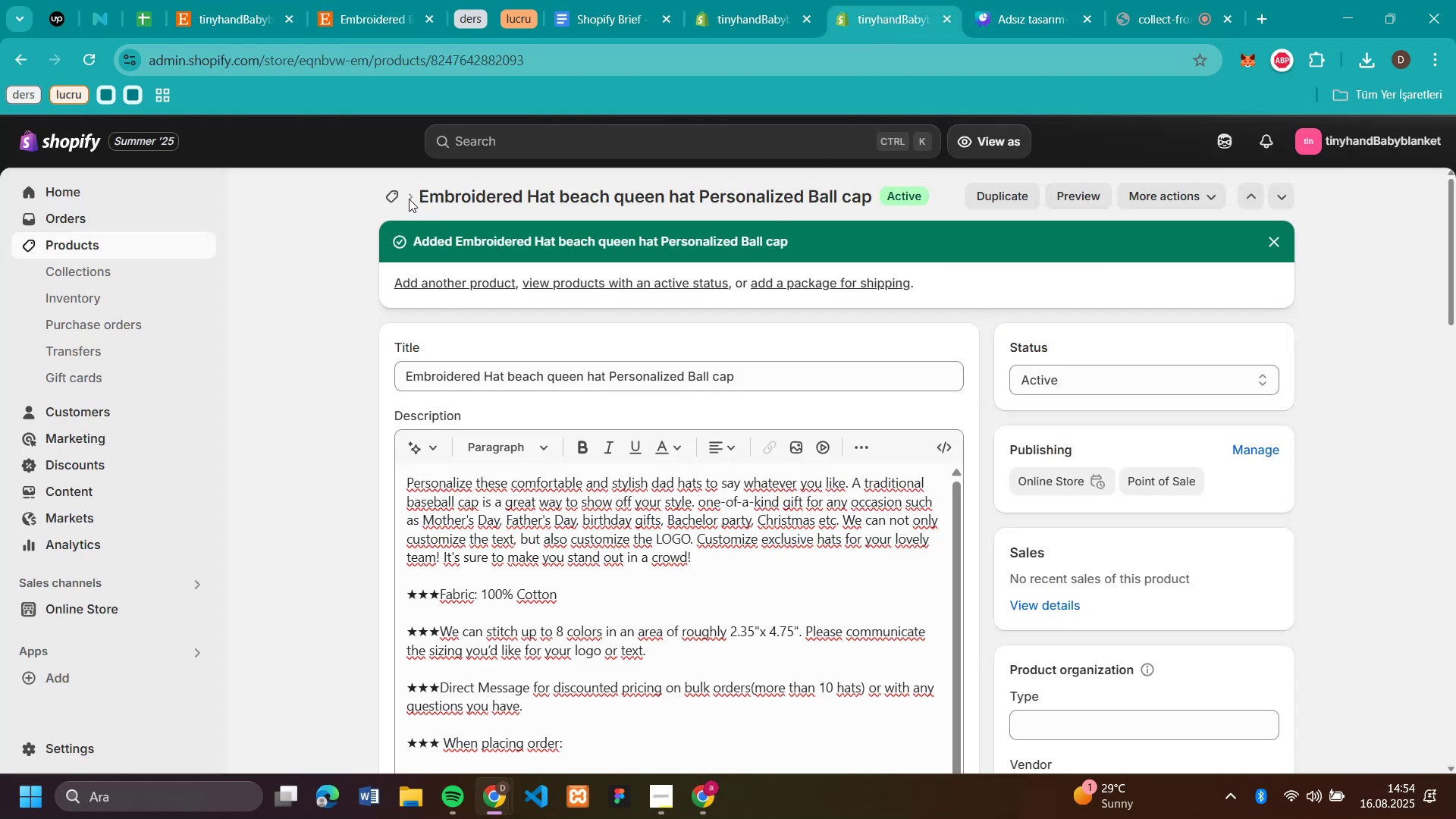 
left_click([399, 195])
 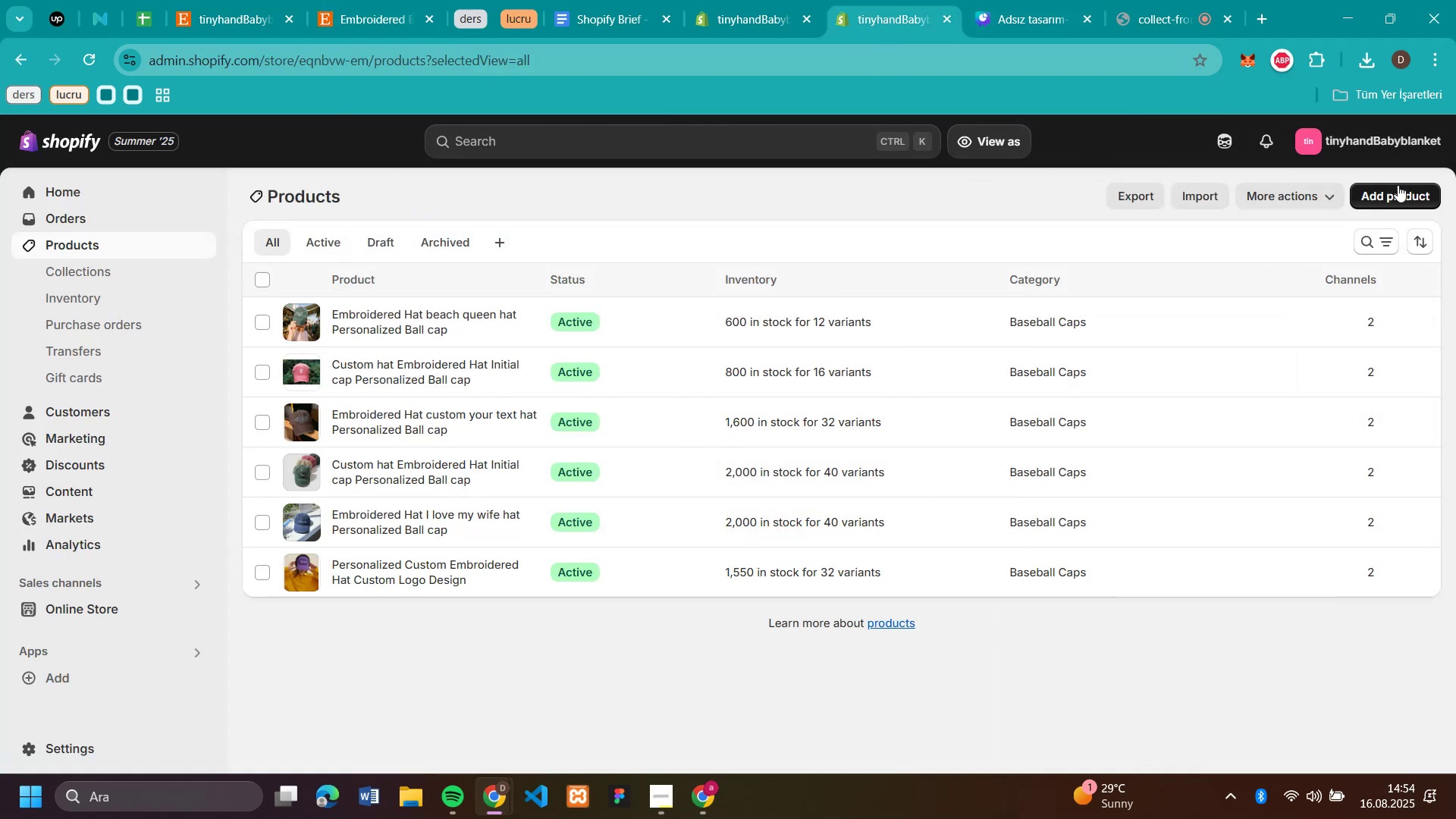 
left_click([1395, 190])
 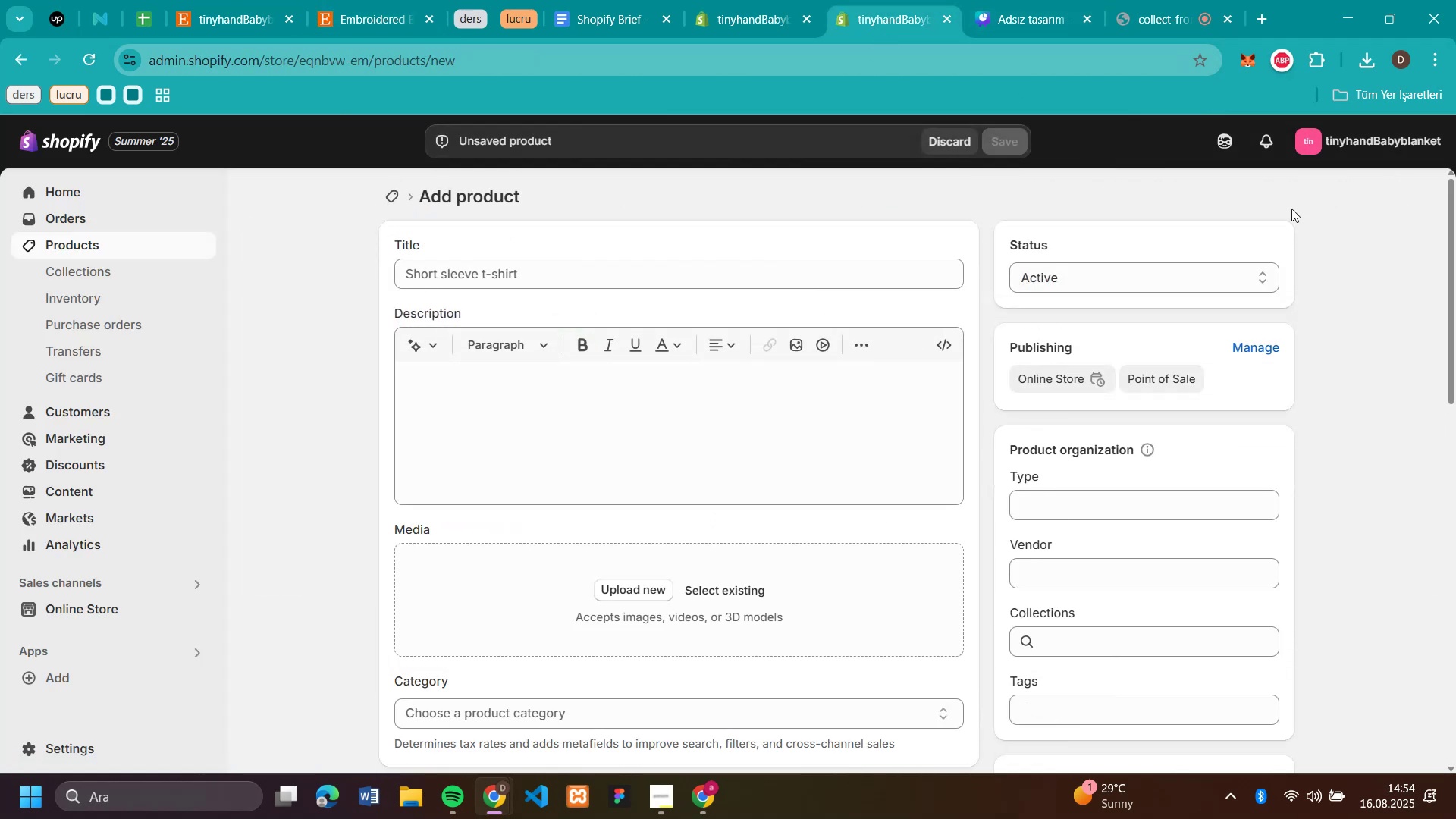 
left_click([731, 279])
 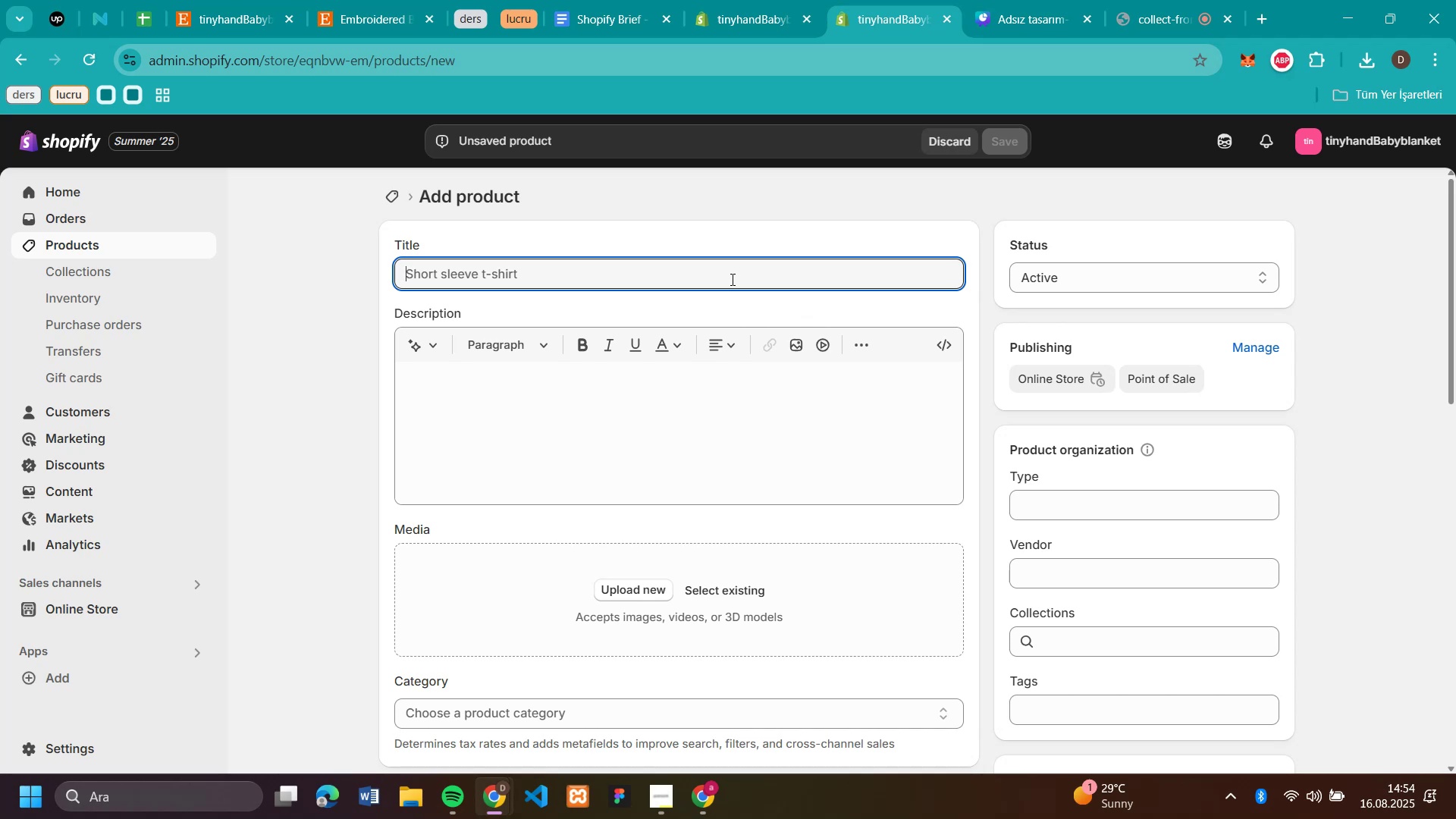 
key(Control+V)
 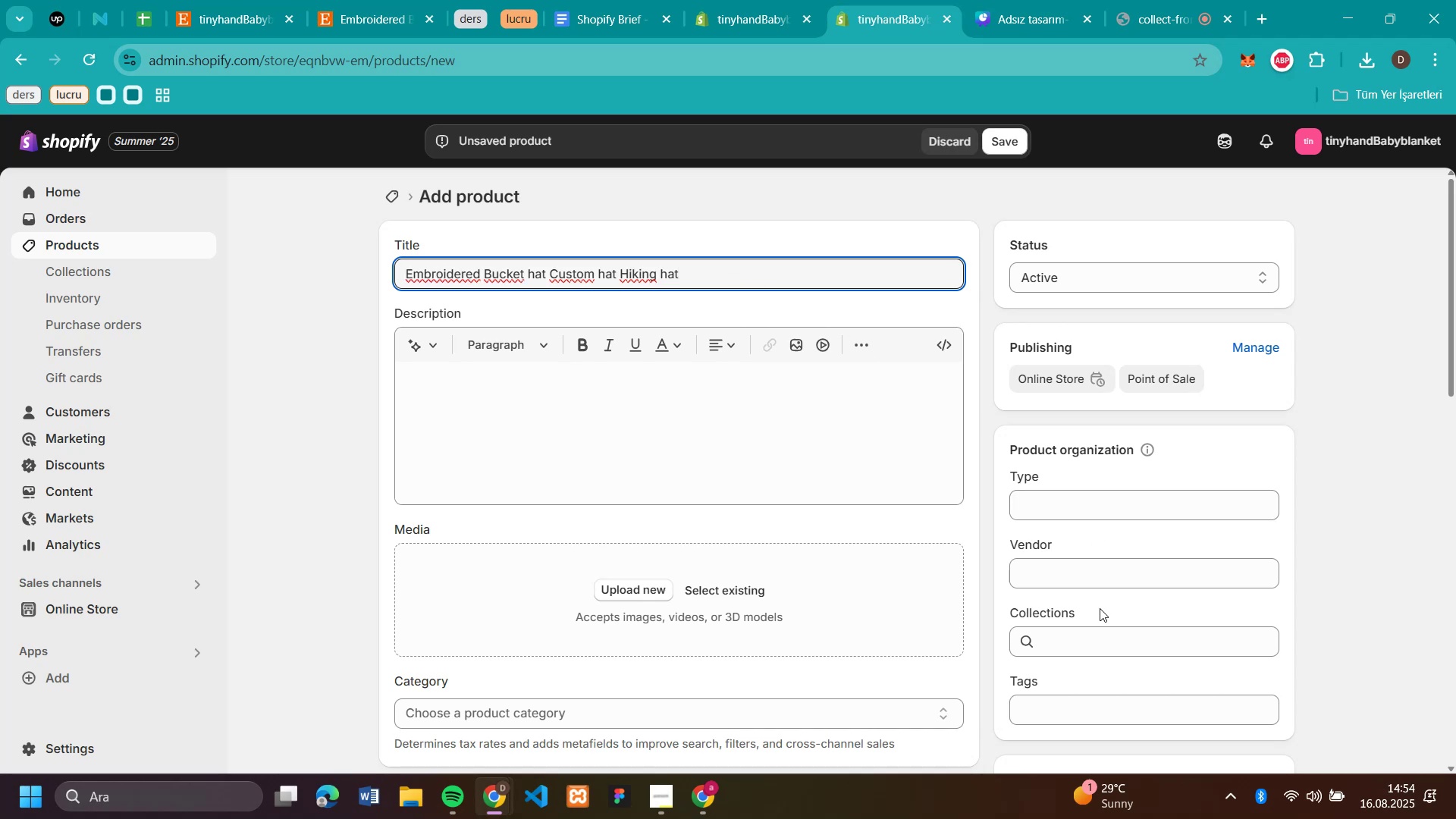 
left_click([1092, 642])
 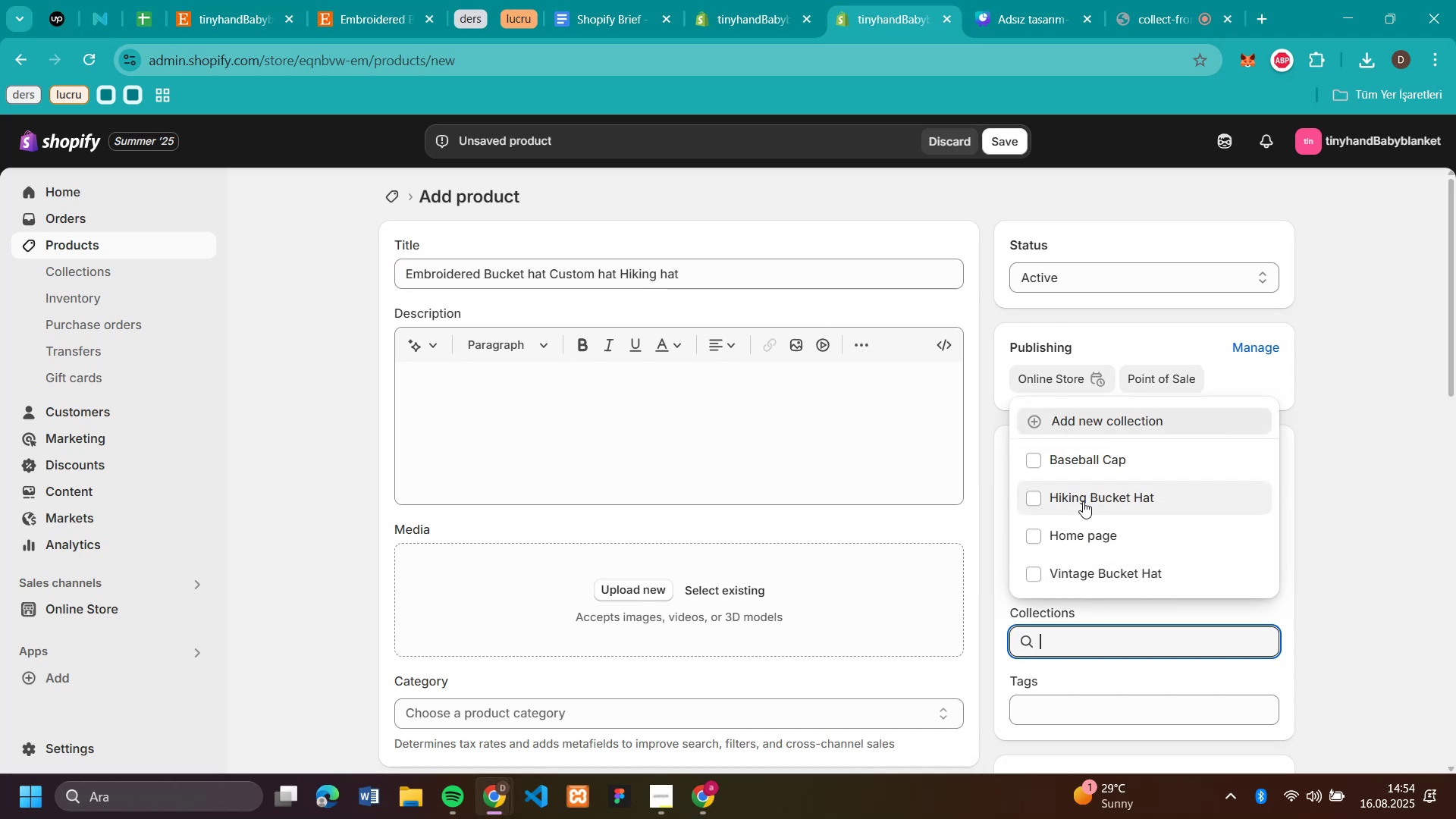 
left_click([1083, 500])
 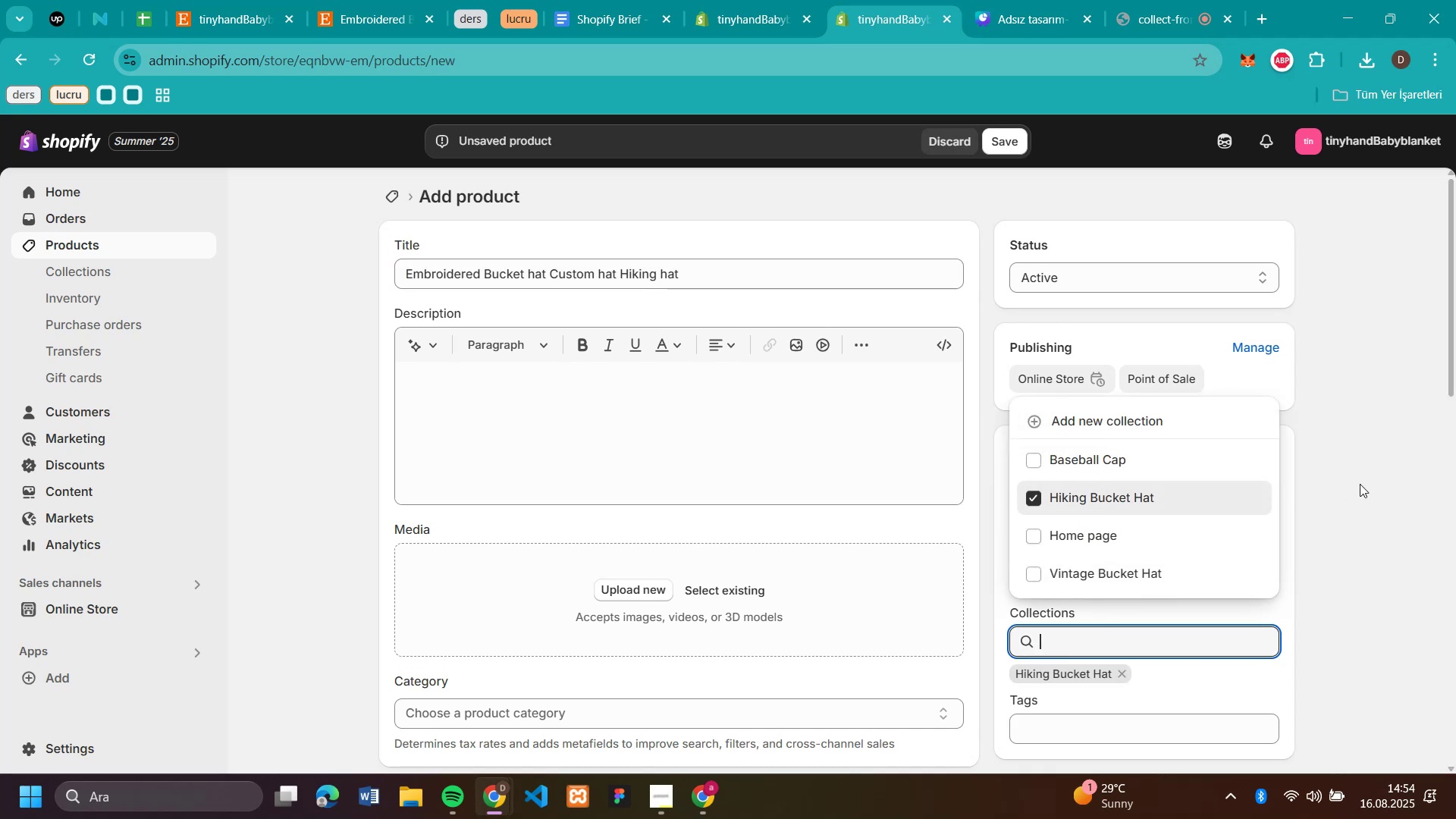 
left_click([1379, 482])
 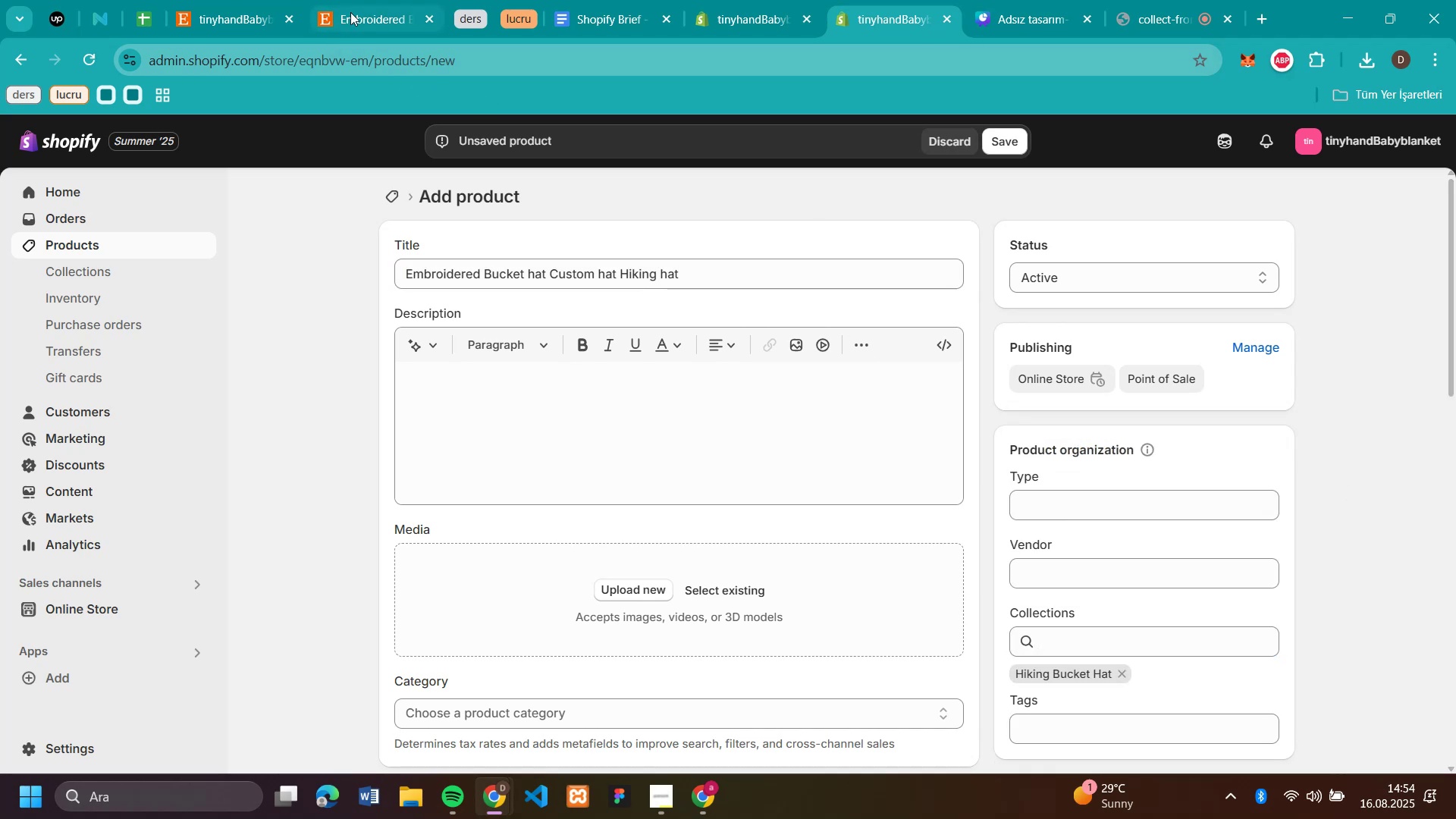 
left_click([356, 9])
 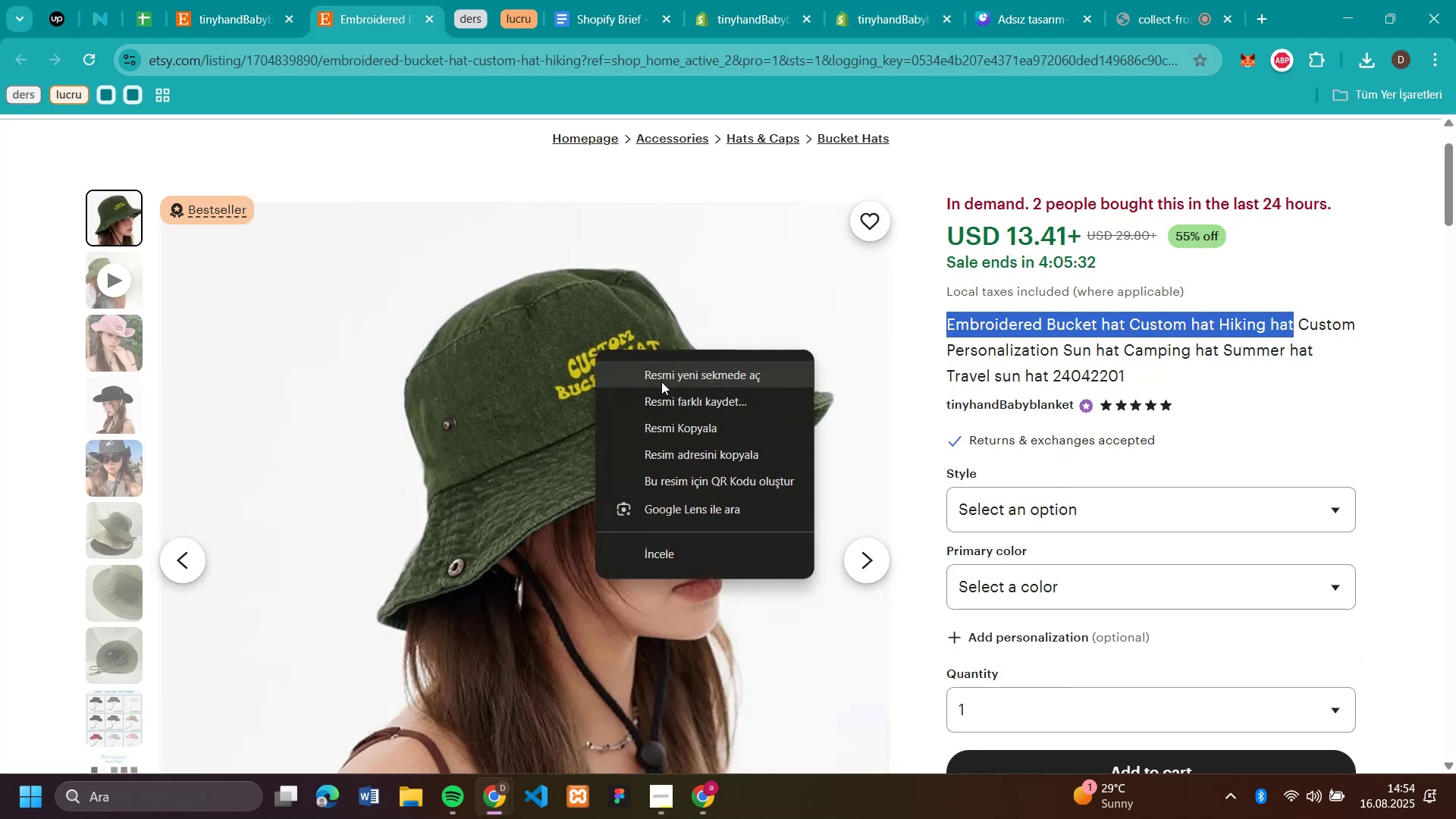 
left_click([670, 393])
 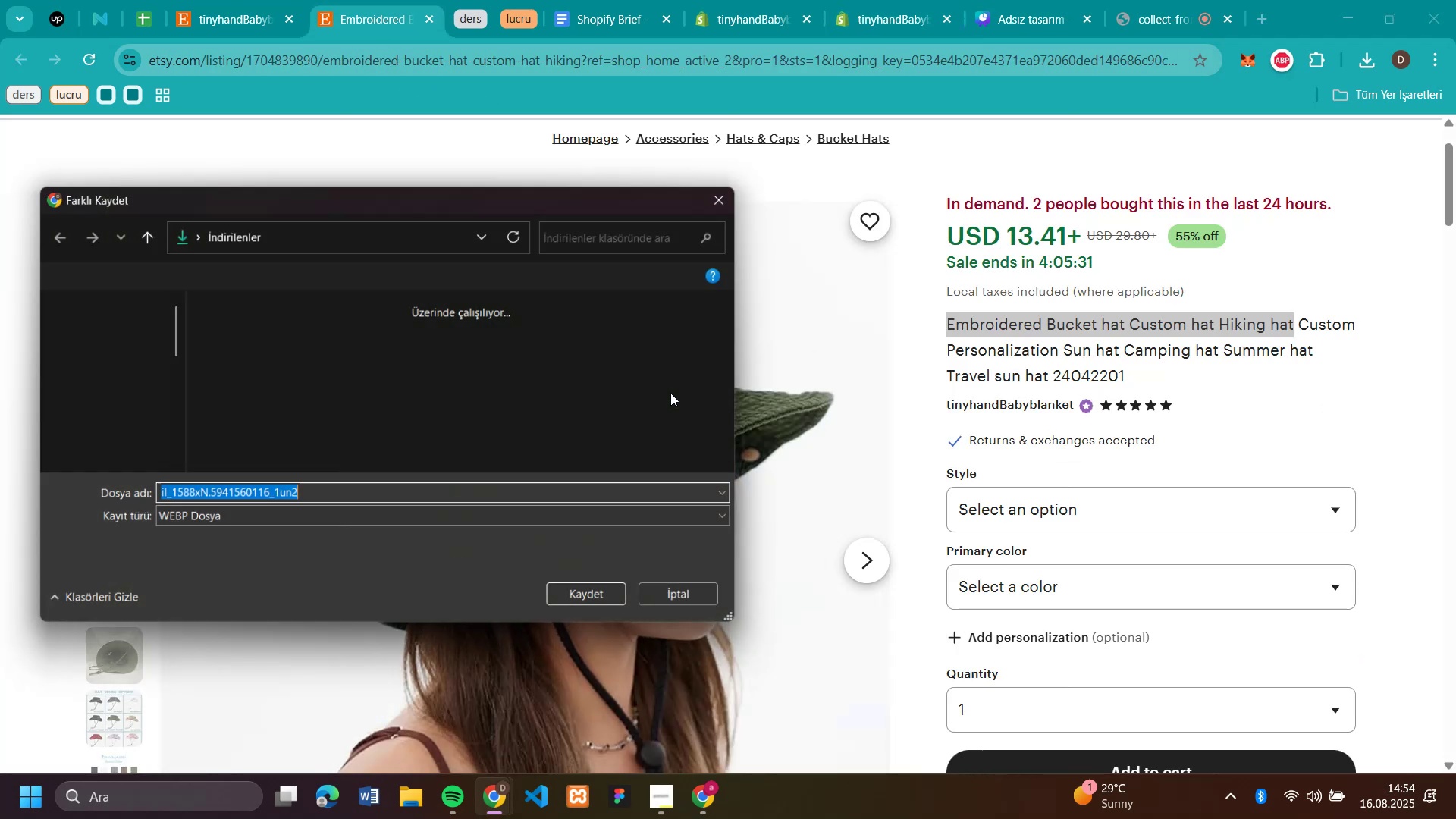 
key(Enter)
 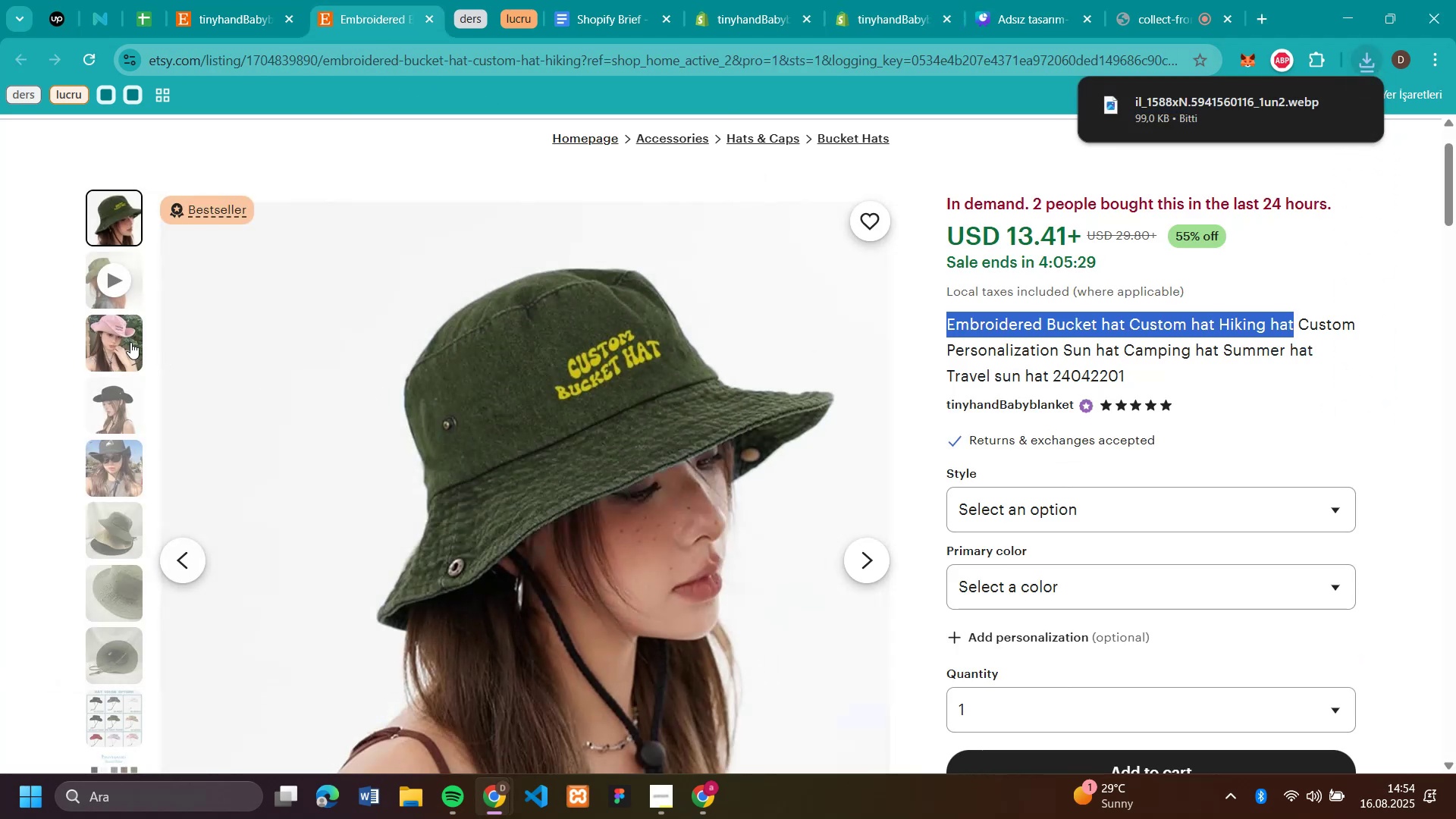 
left_click([130, 342])
 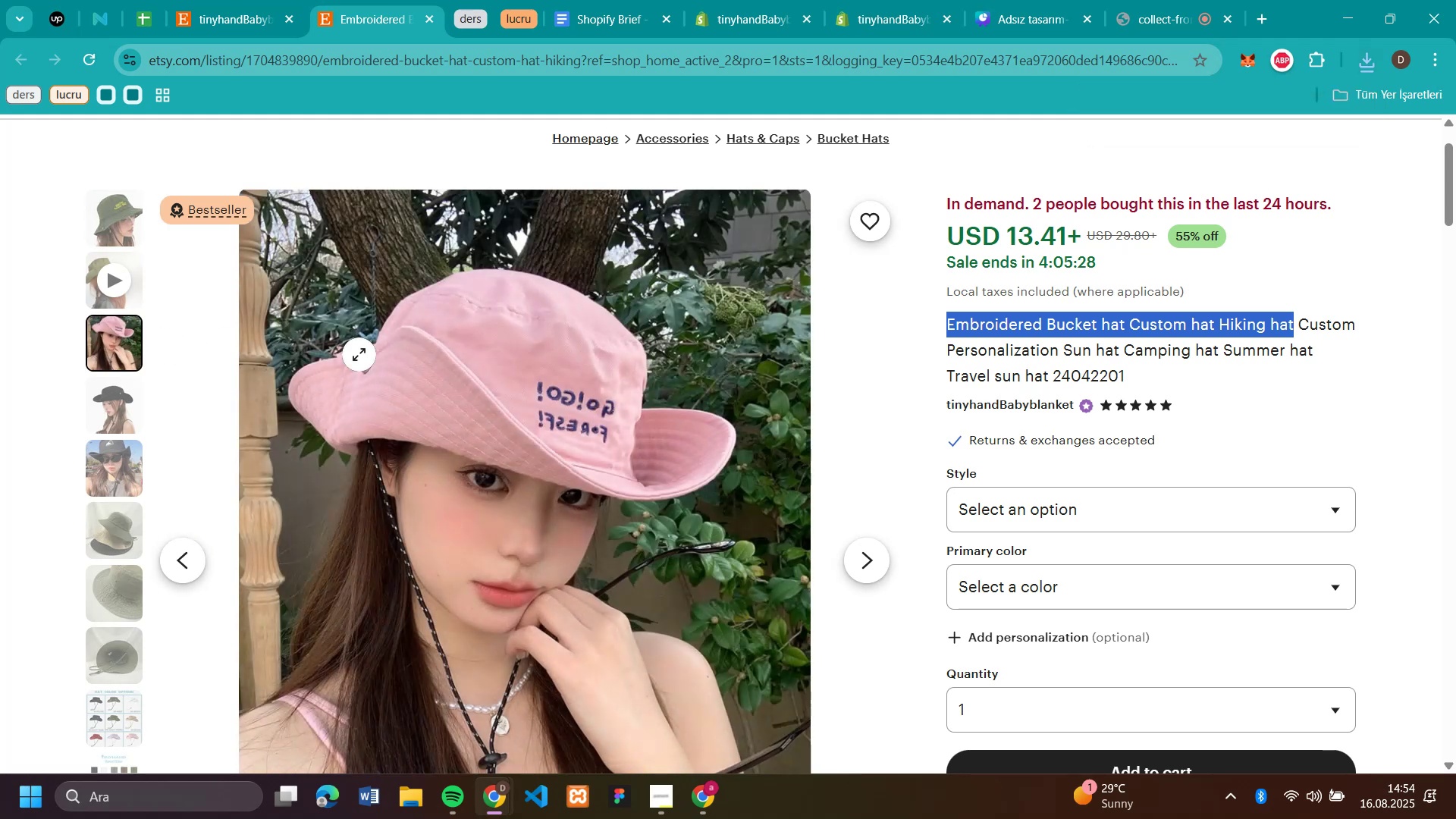 
right_click([359, 354])
 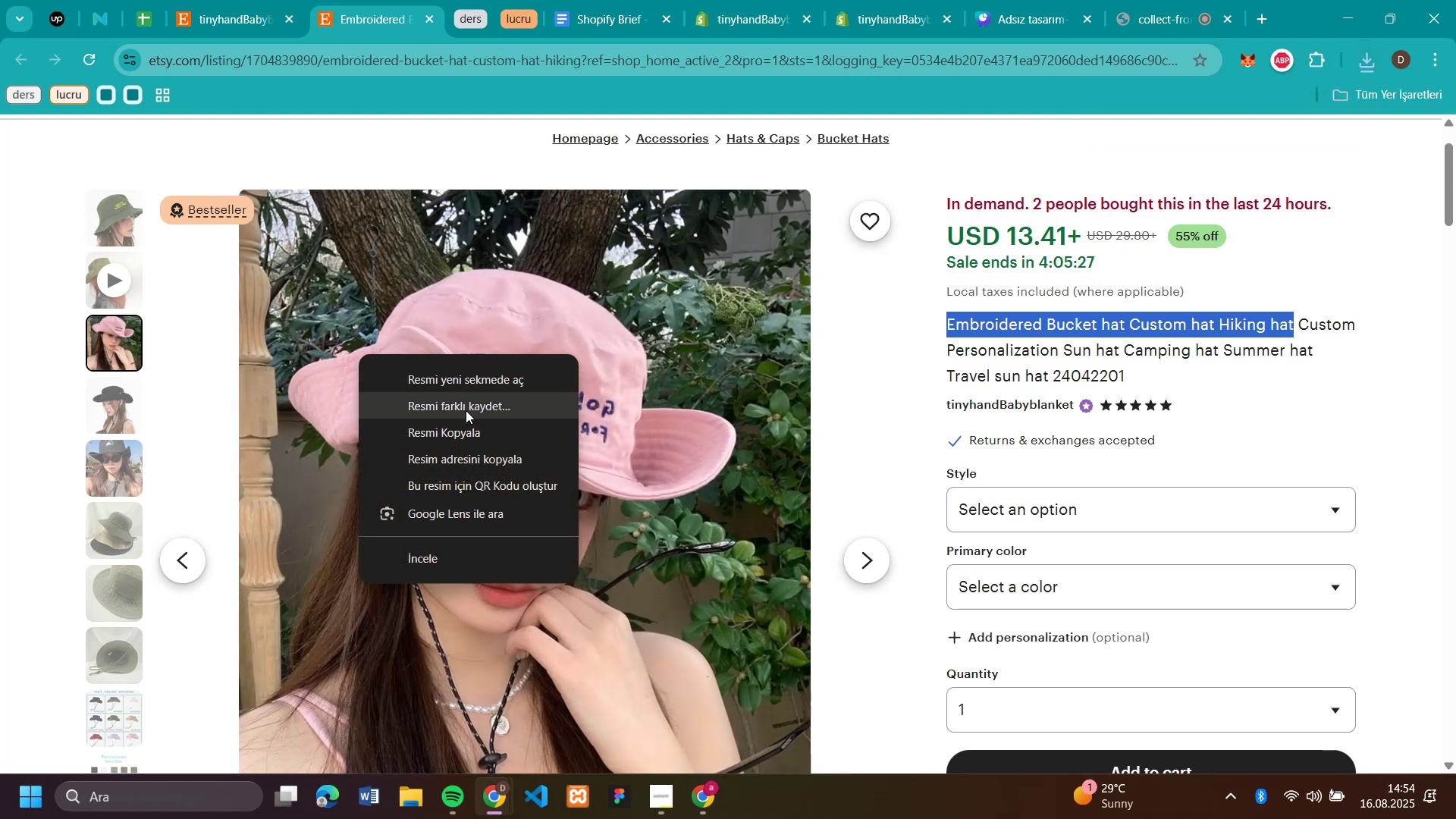 
left_click([466, 410])
 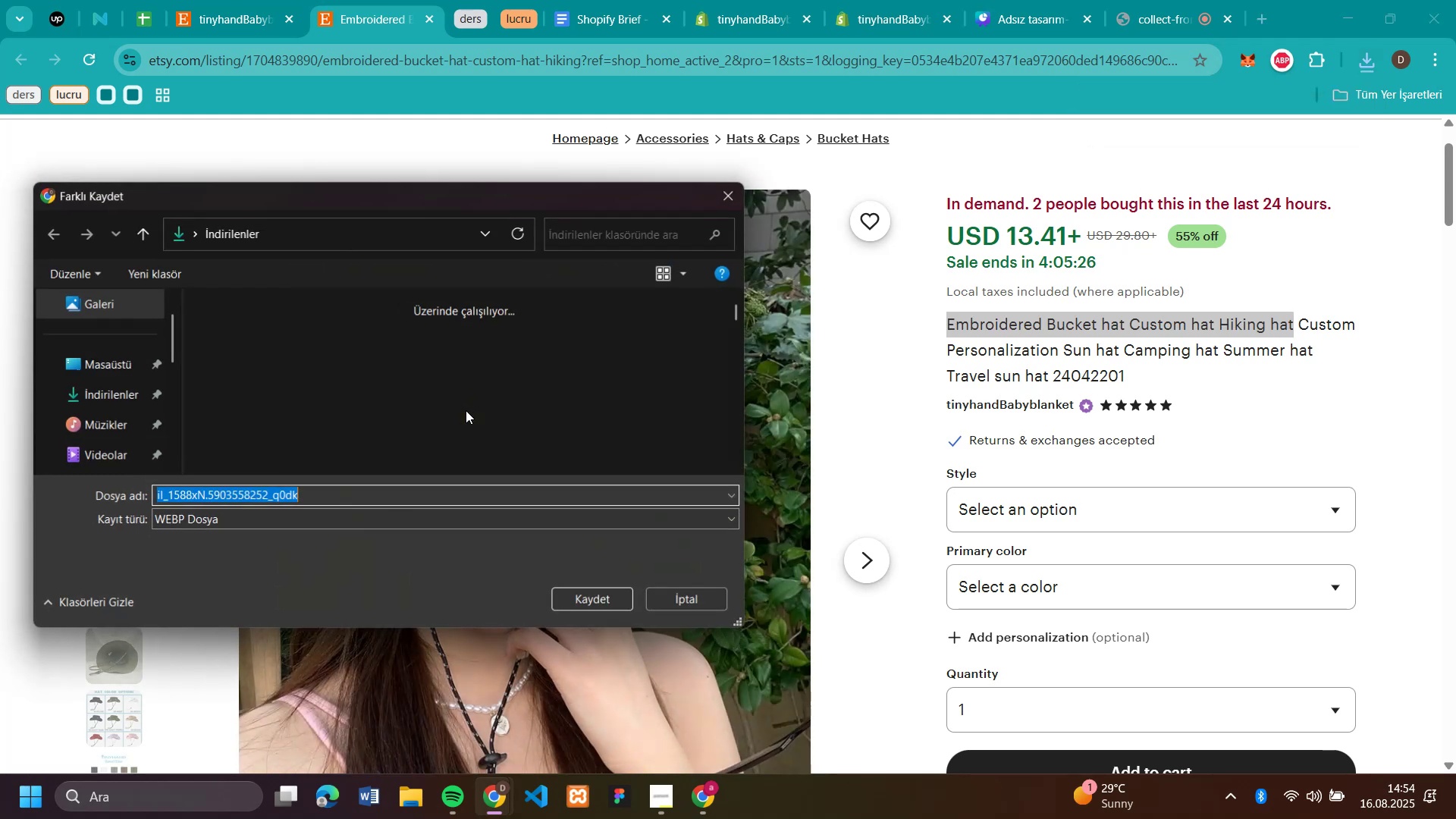 
key(Enter)
 